 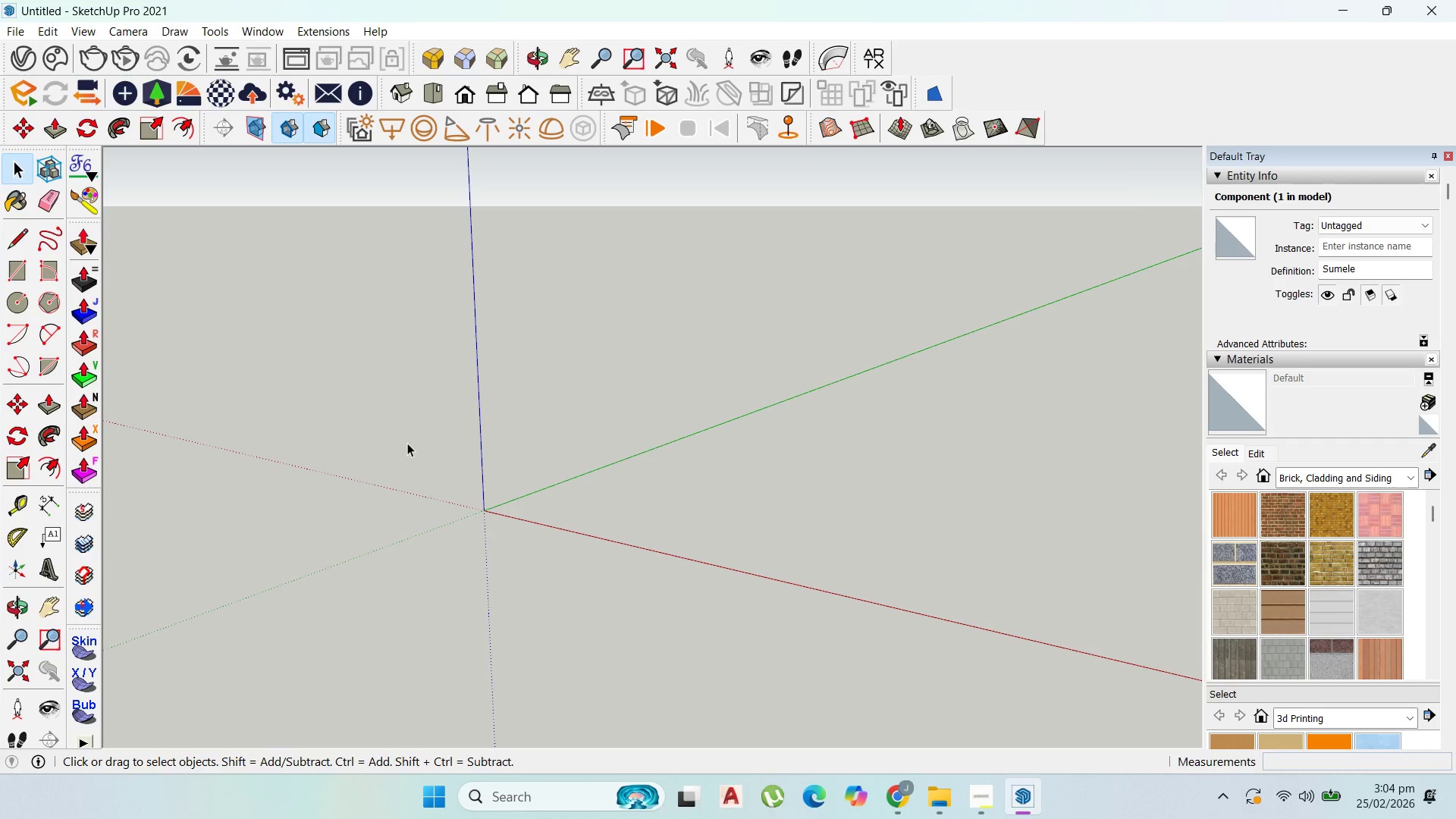 
scroll: coordinate [432, 474], scroll_direction: down, amount: 2.0
 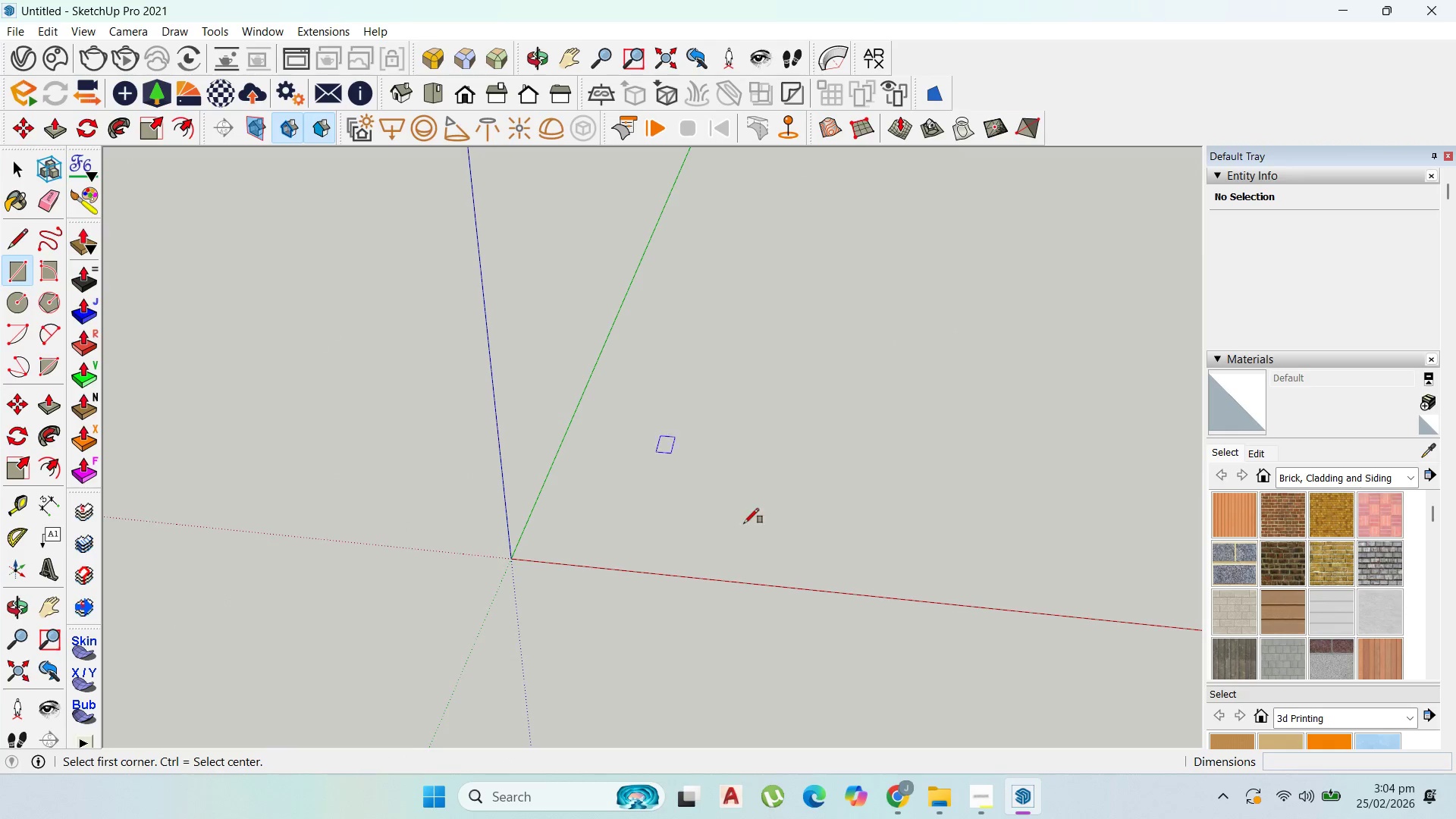 
left_click([684, 520])
 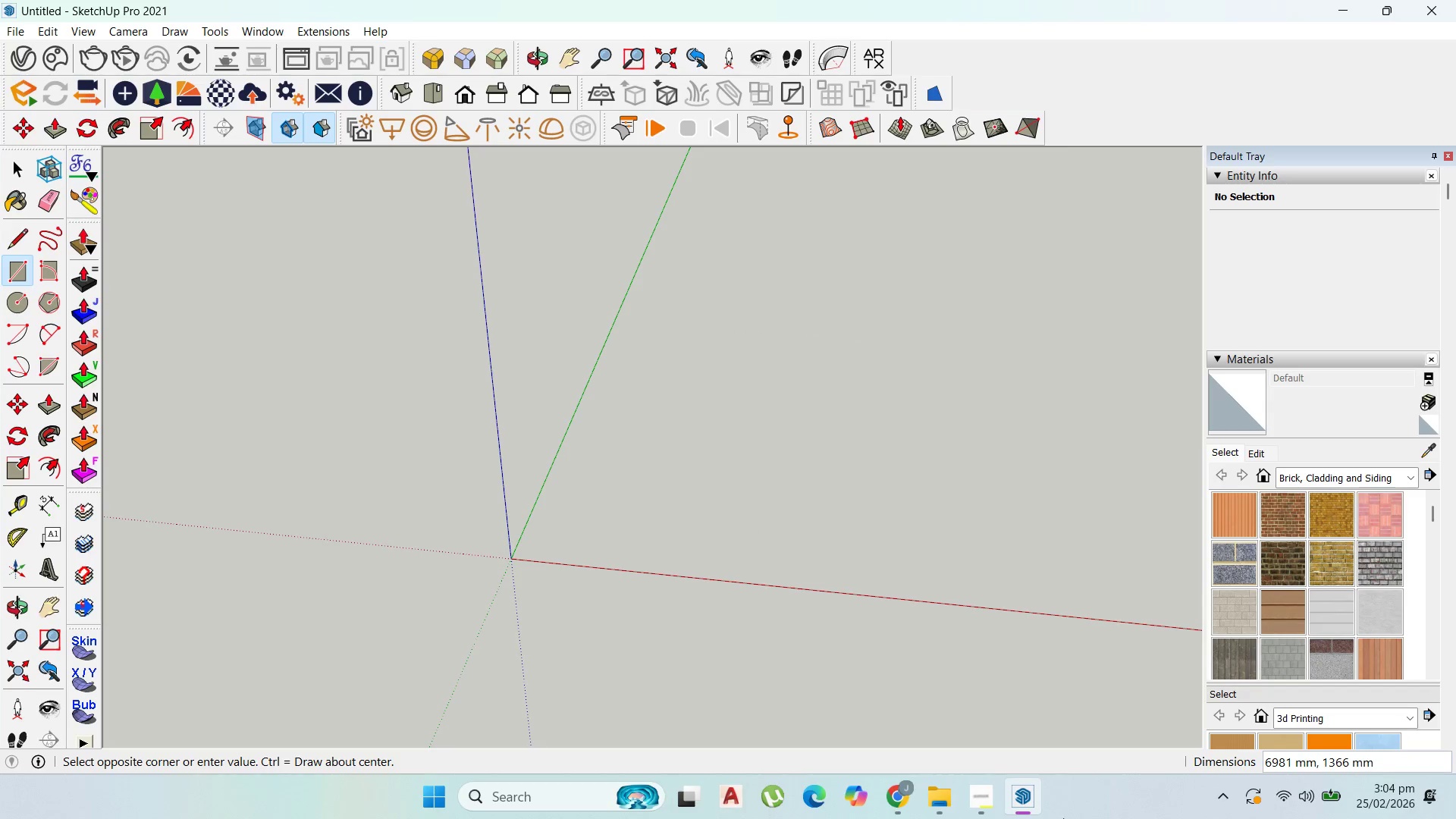 
left_click([889, 793])
 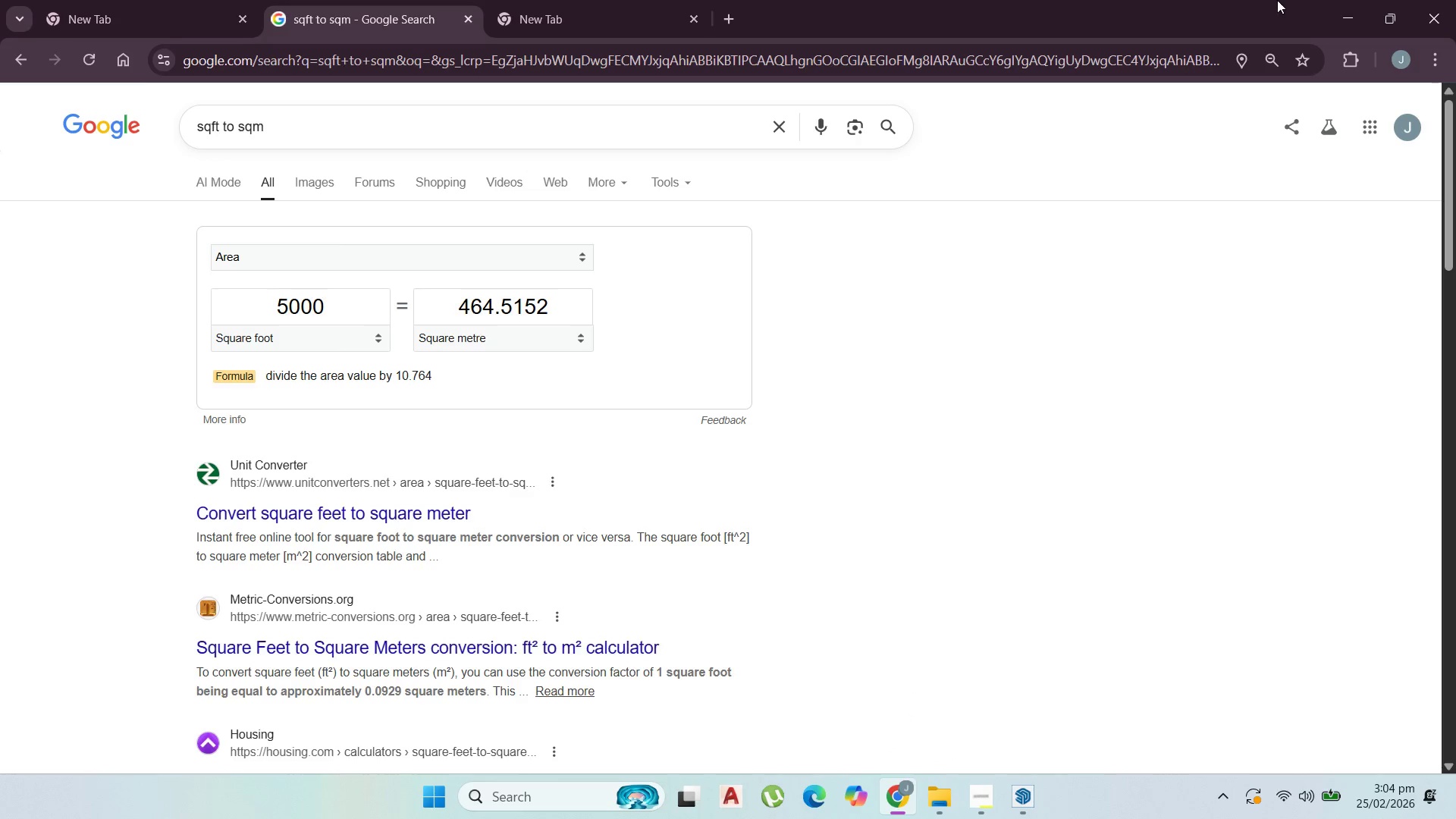 
left_click([1334, 5])
 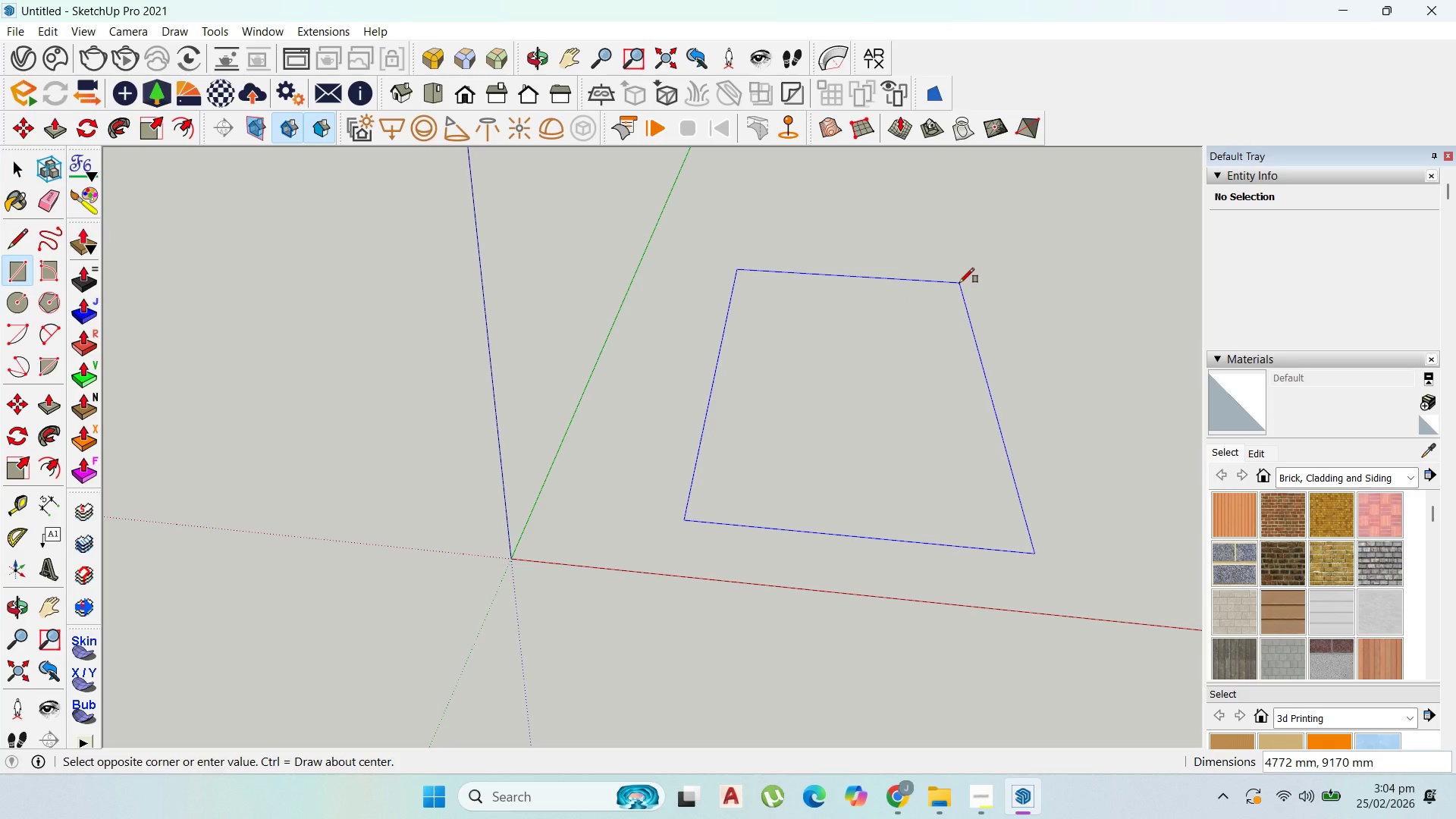 
type(20)
 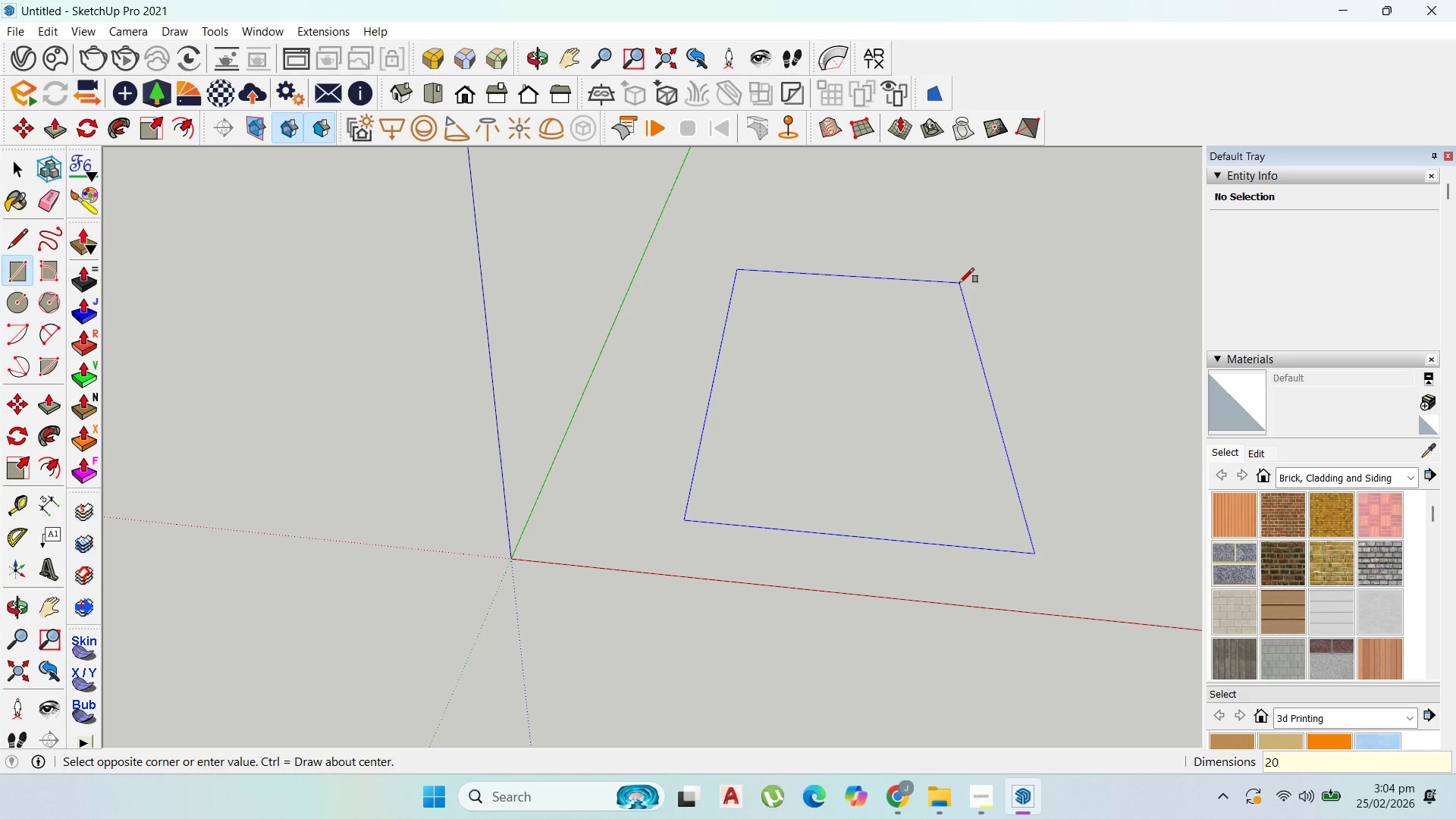 
type(,20)
key(Backspace)
type(3.2)
 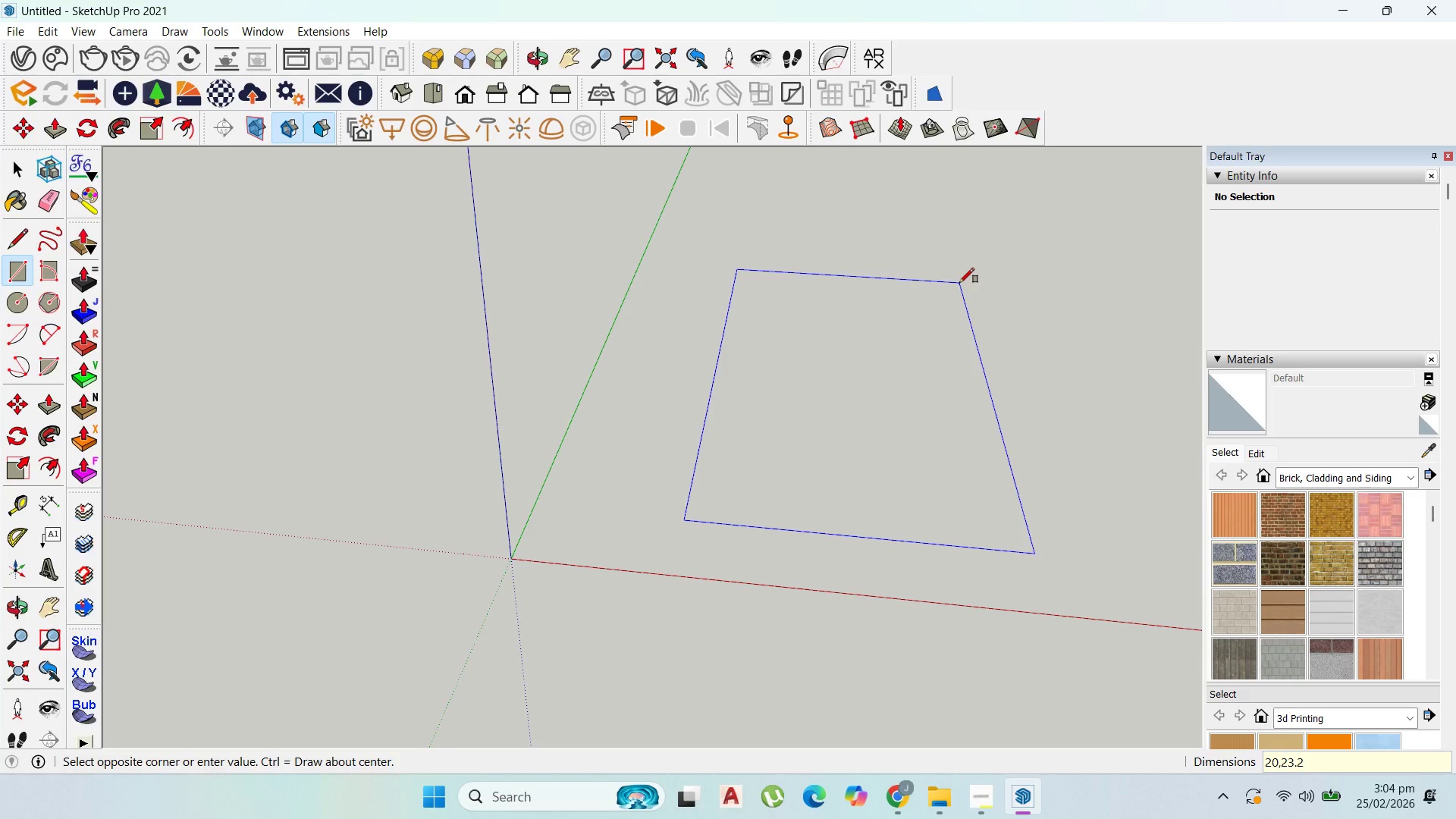 
key(Enter)
 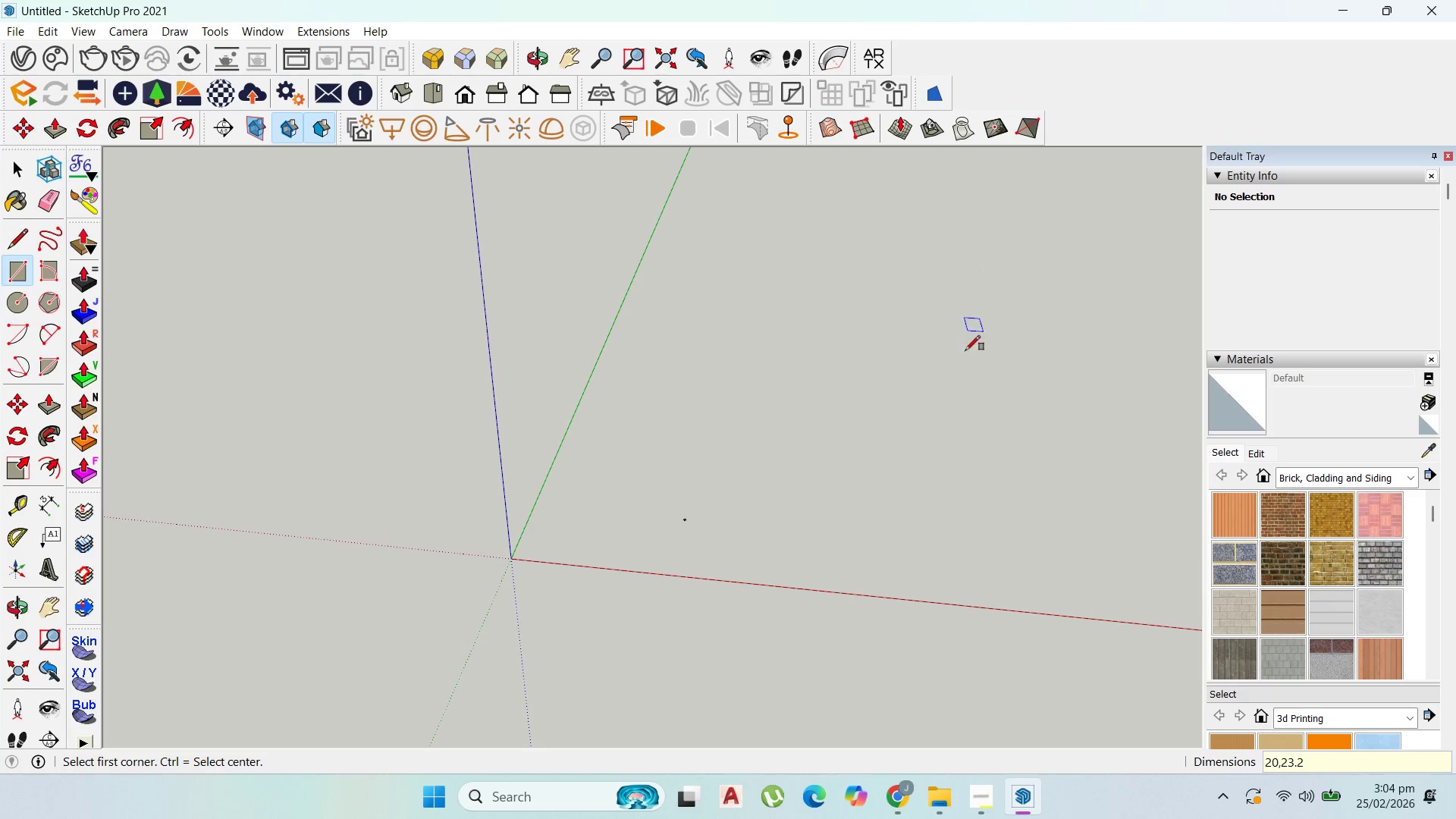 
scroll: coordinate [599, 635], scroll_direction: down, amount: 61.0
 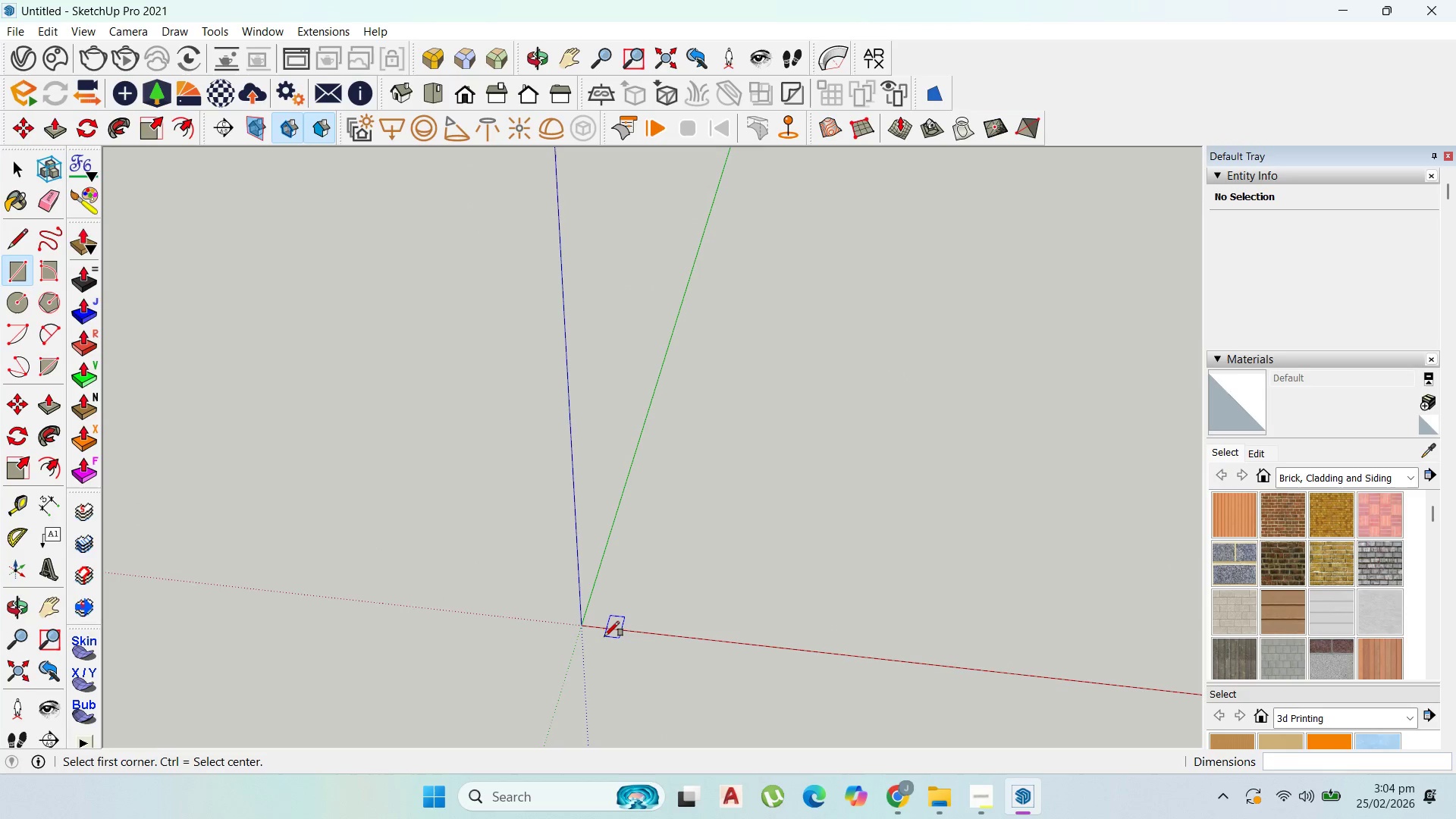 
key(Control+Z)
 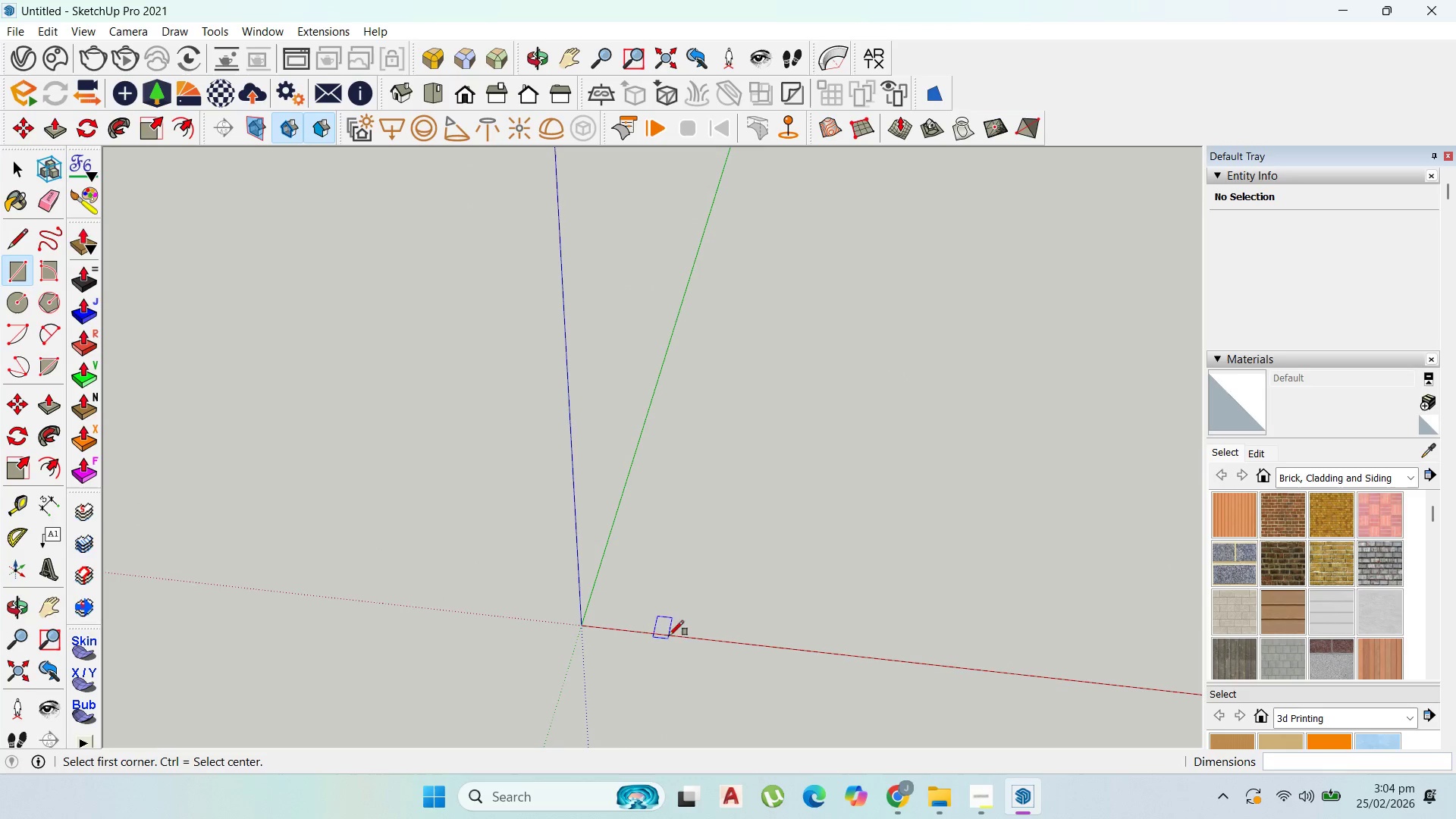 
key(Control+Z)
 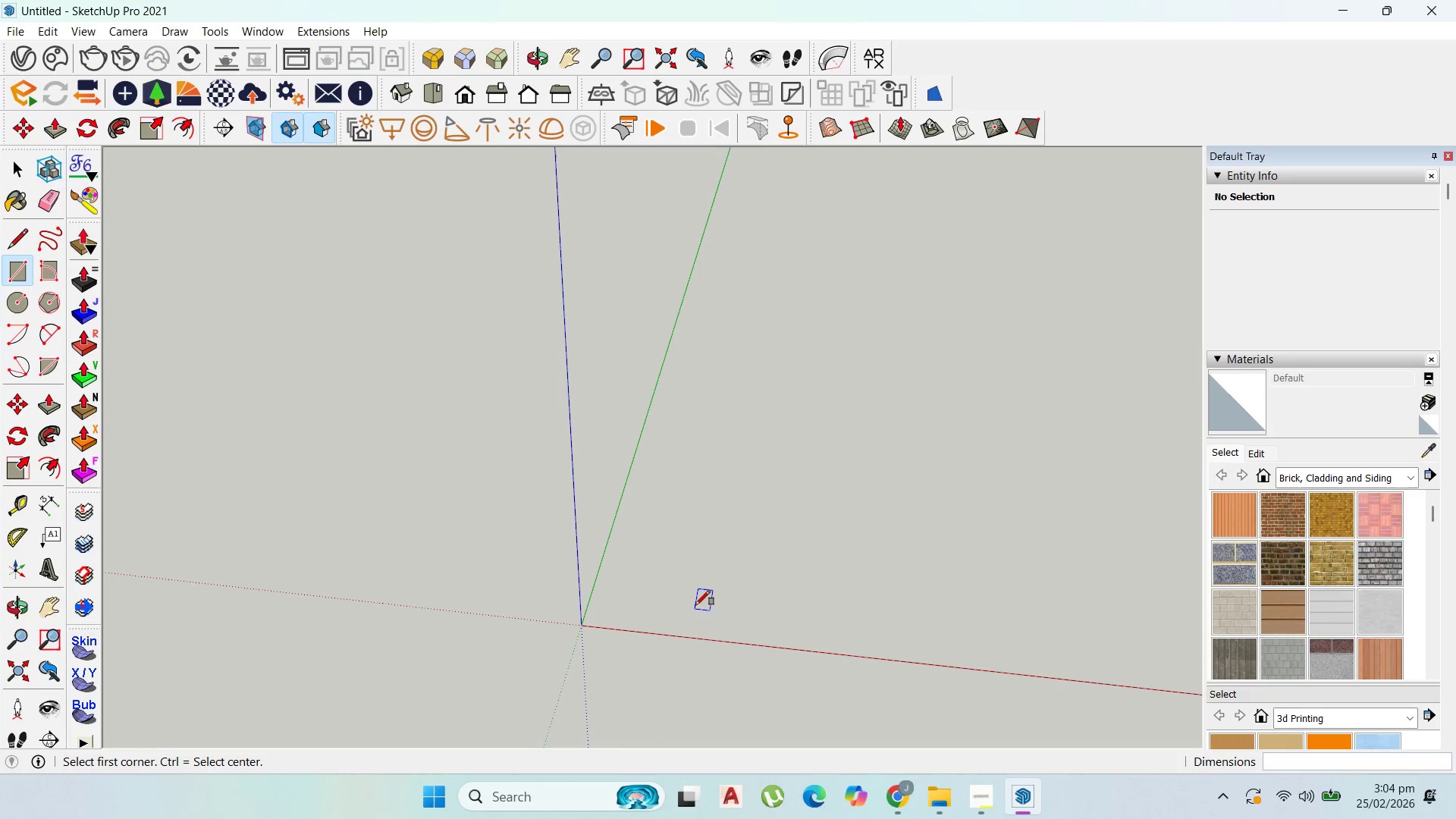 
key(Control+Z)
 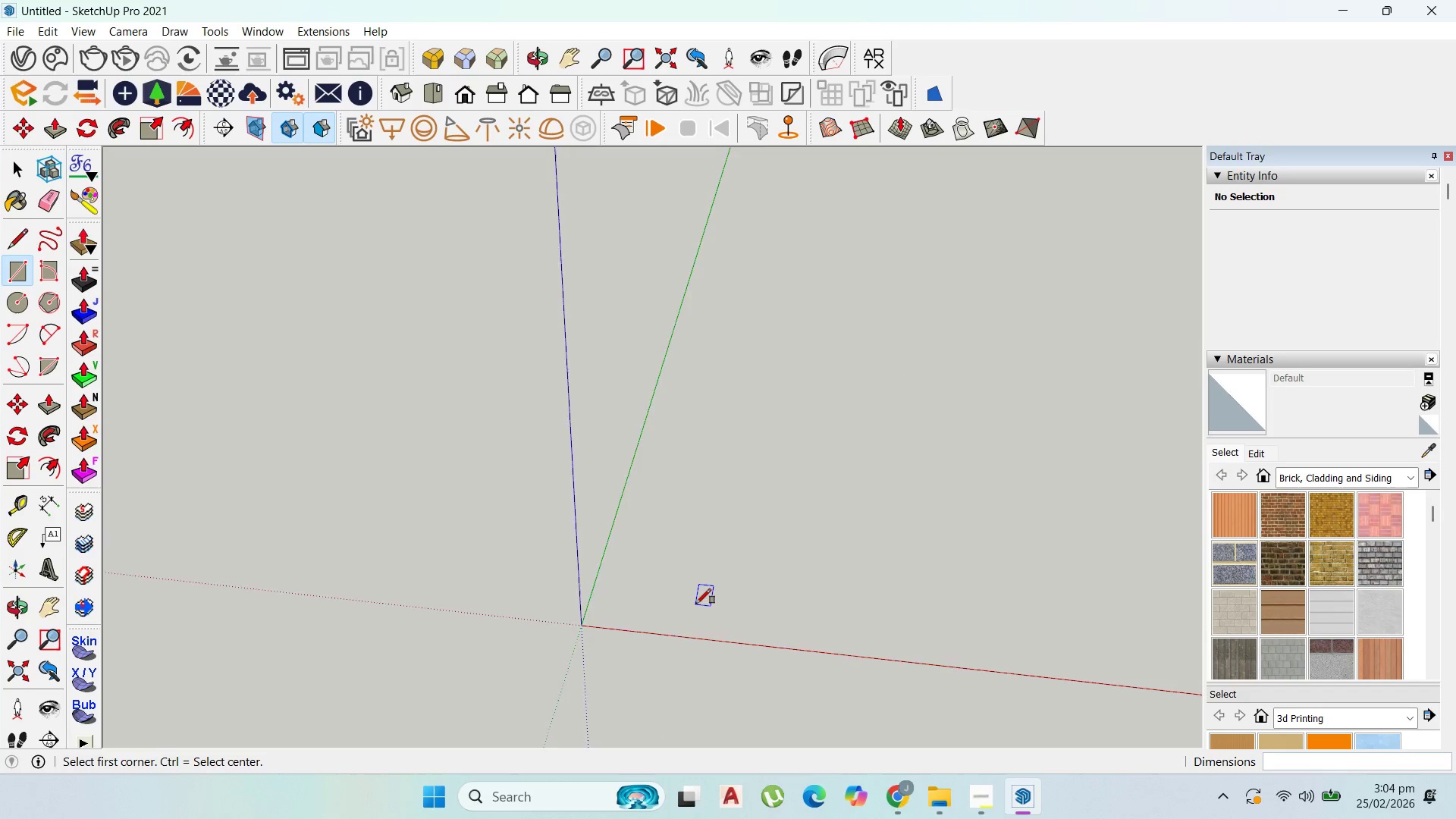 
key(Control+Z)
 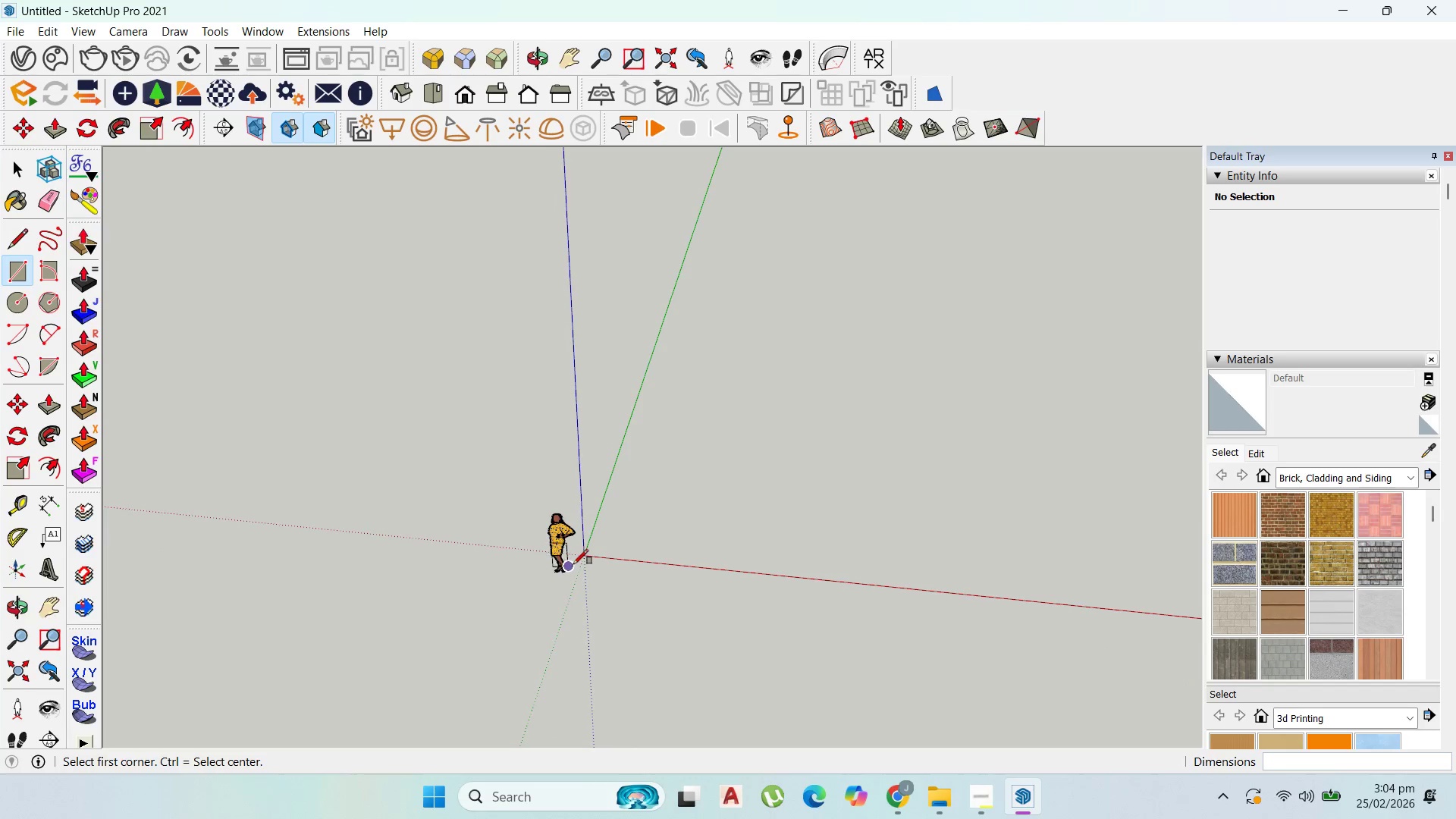 
left_click_drag(start_coordinate=[592, 551], to_coordinate=[615, 538])
 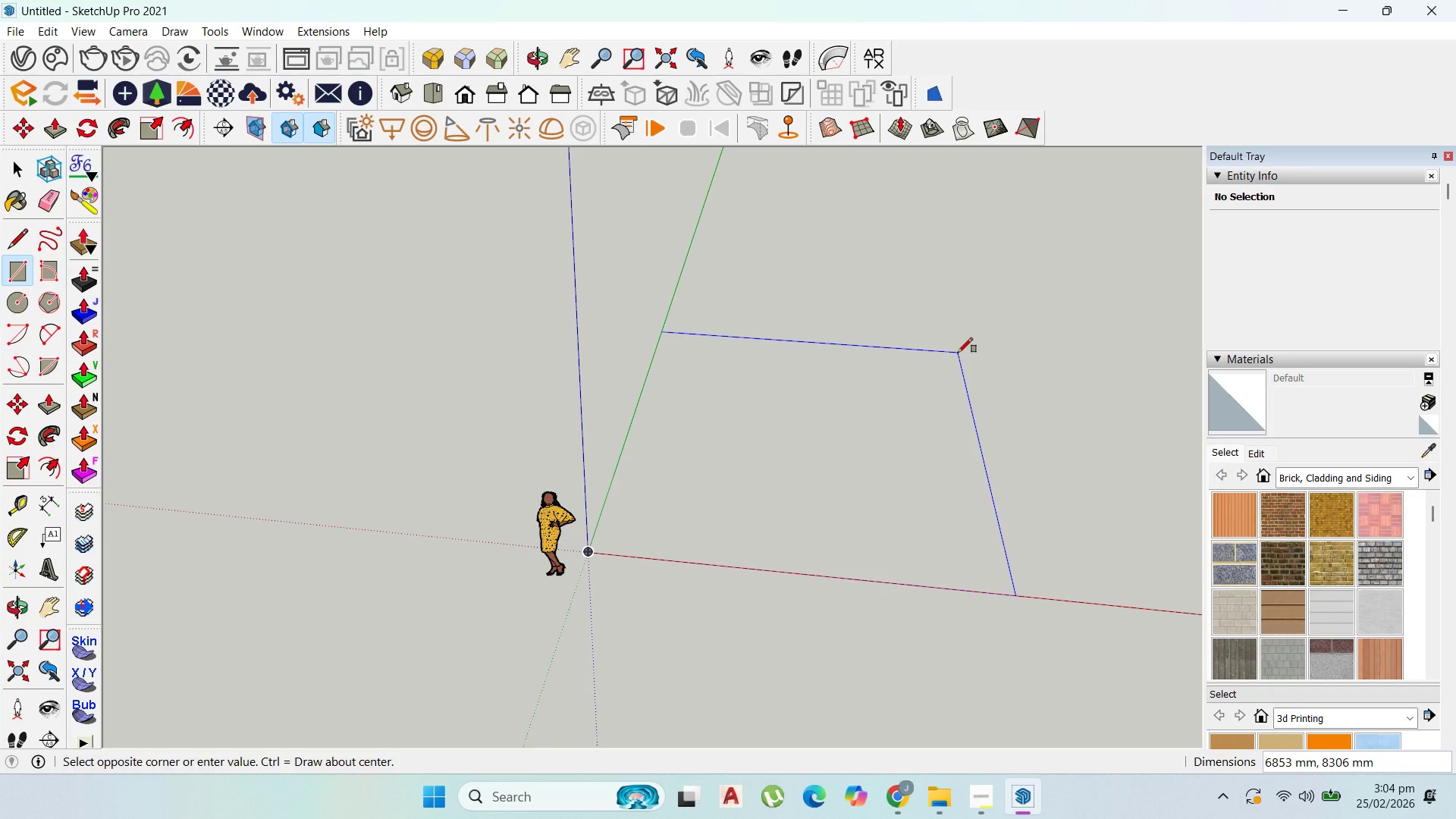 
scroll: coordinate [576, 563], scroll_direction: up, amount: 48.0
 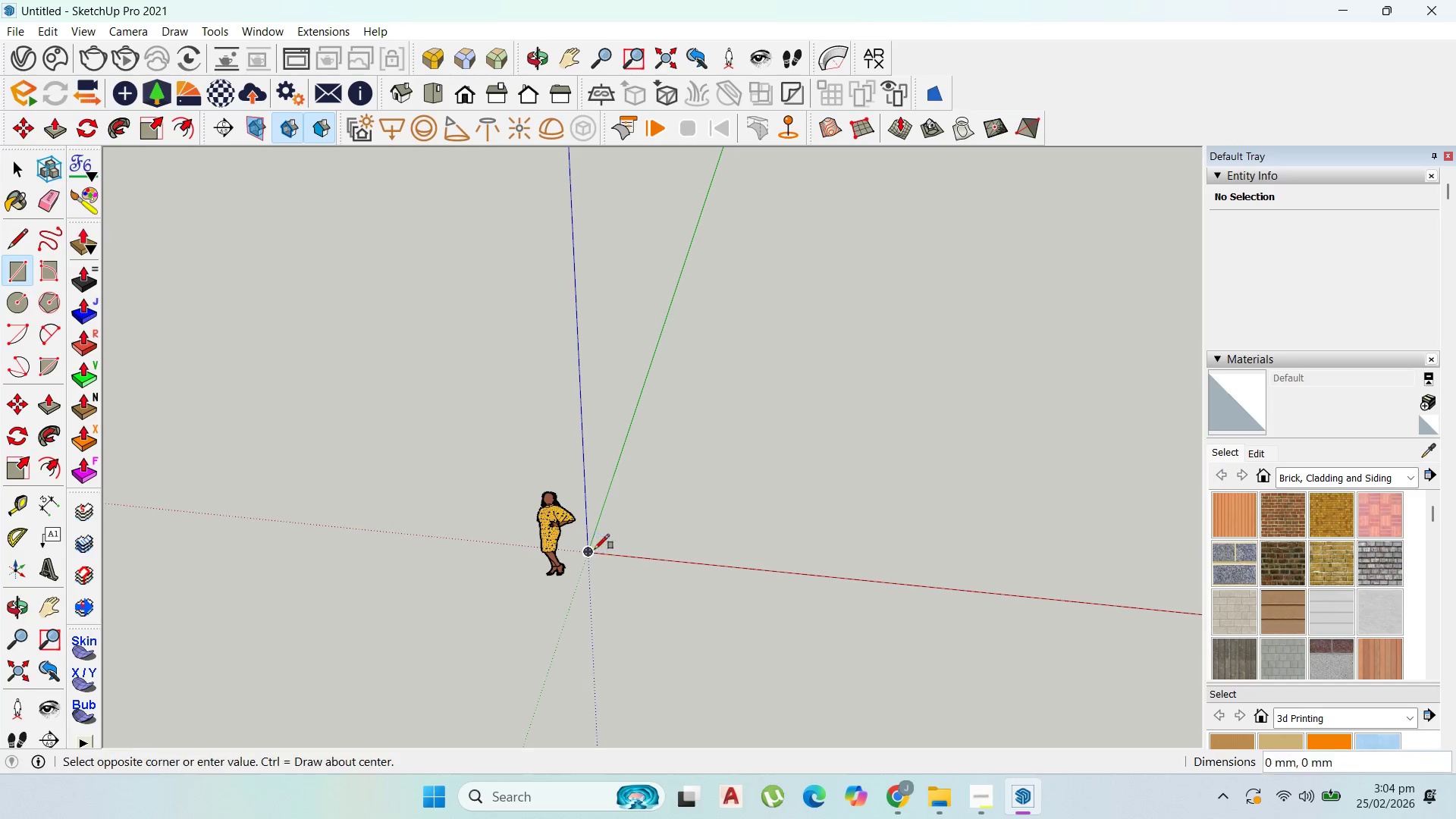 
type(2000)
key(Escape)
 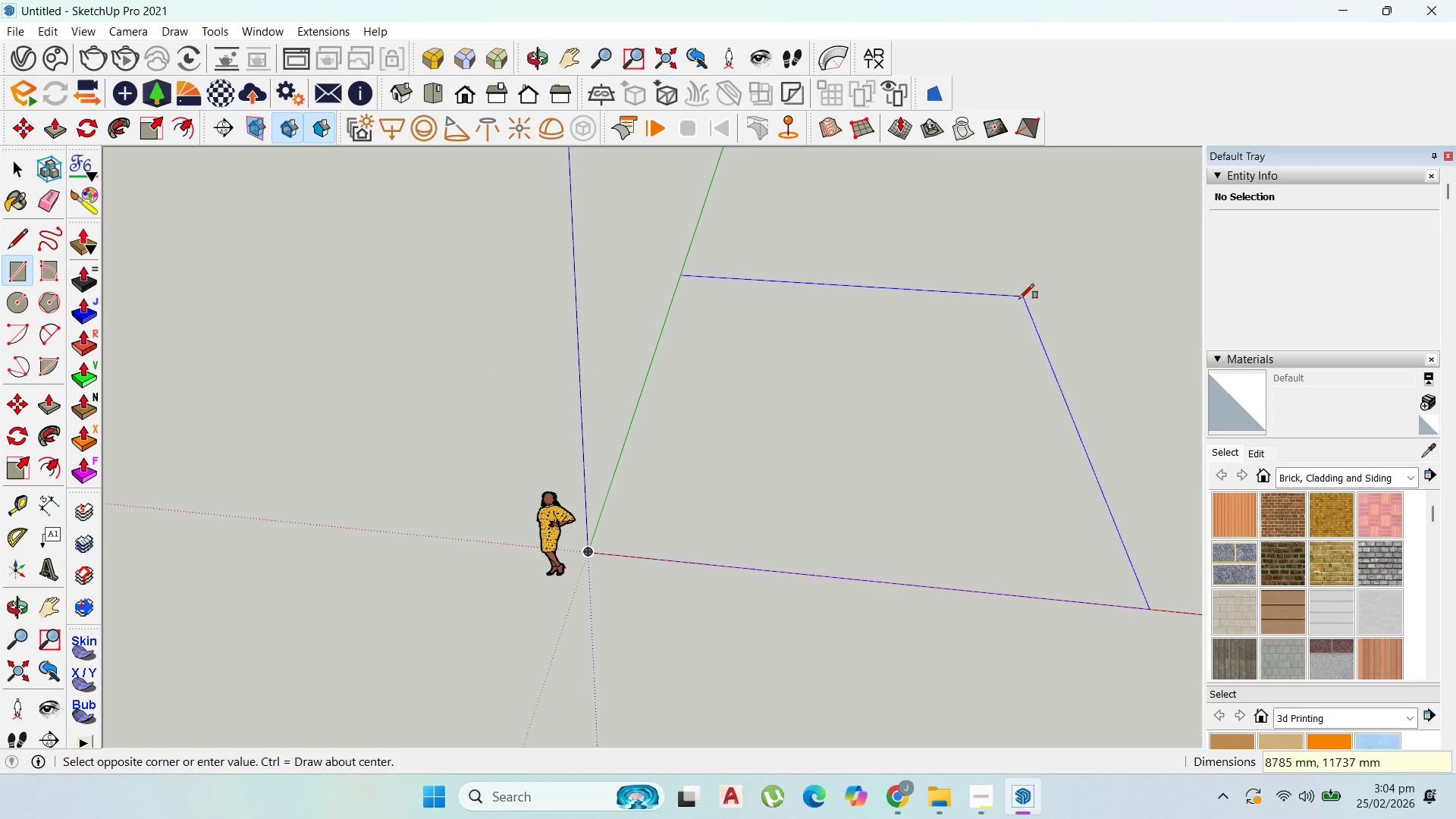 
key(Escape)
 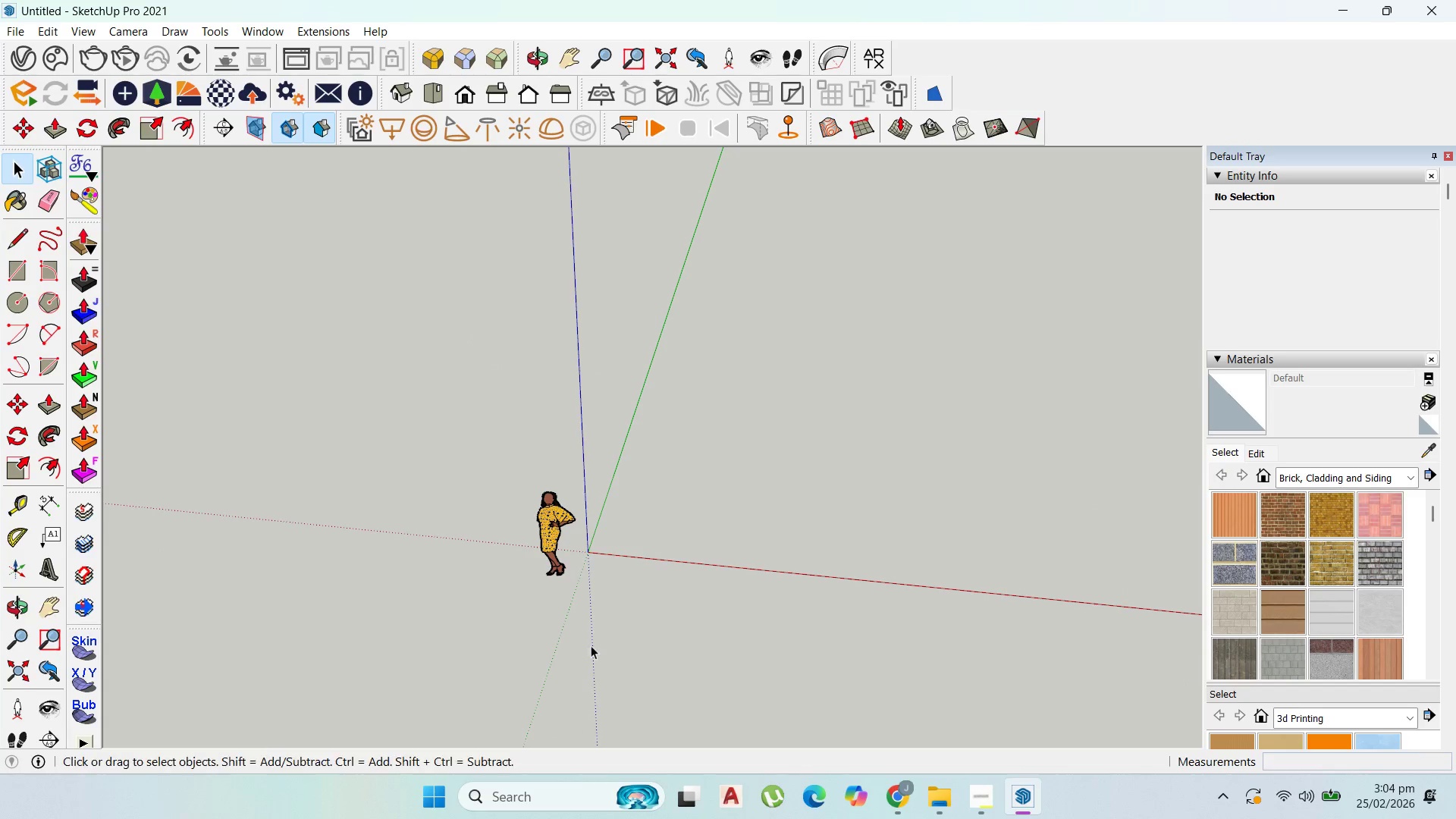 
left_click_drag(start_coordinate=[621, 654], to_coordinate=[341, 306])
 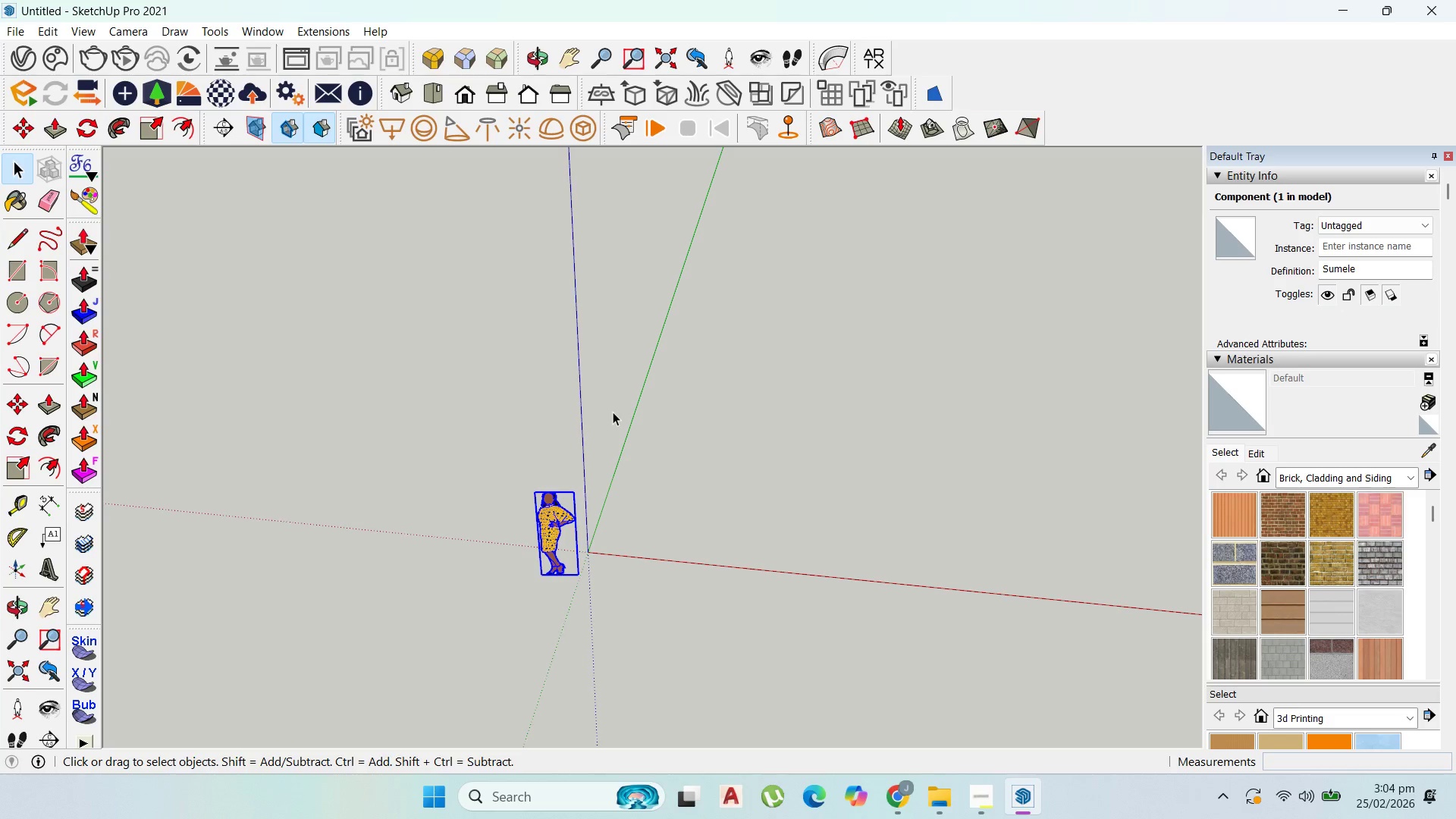 
key(Delete)
 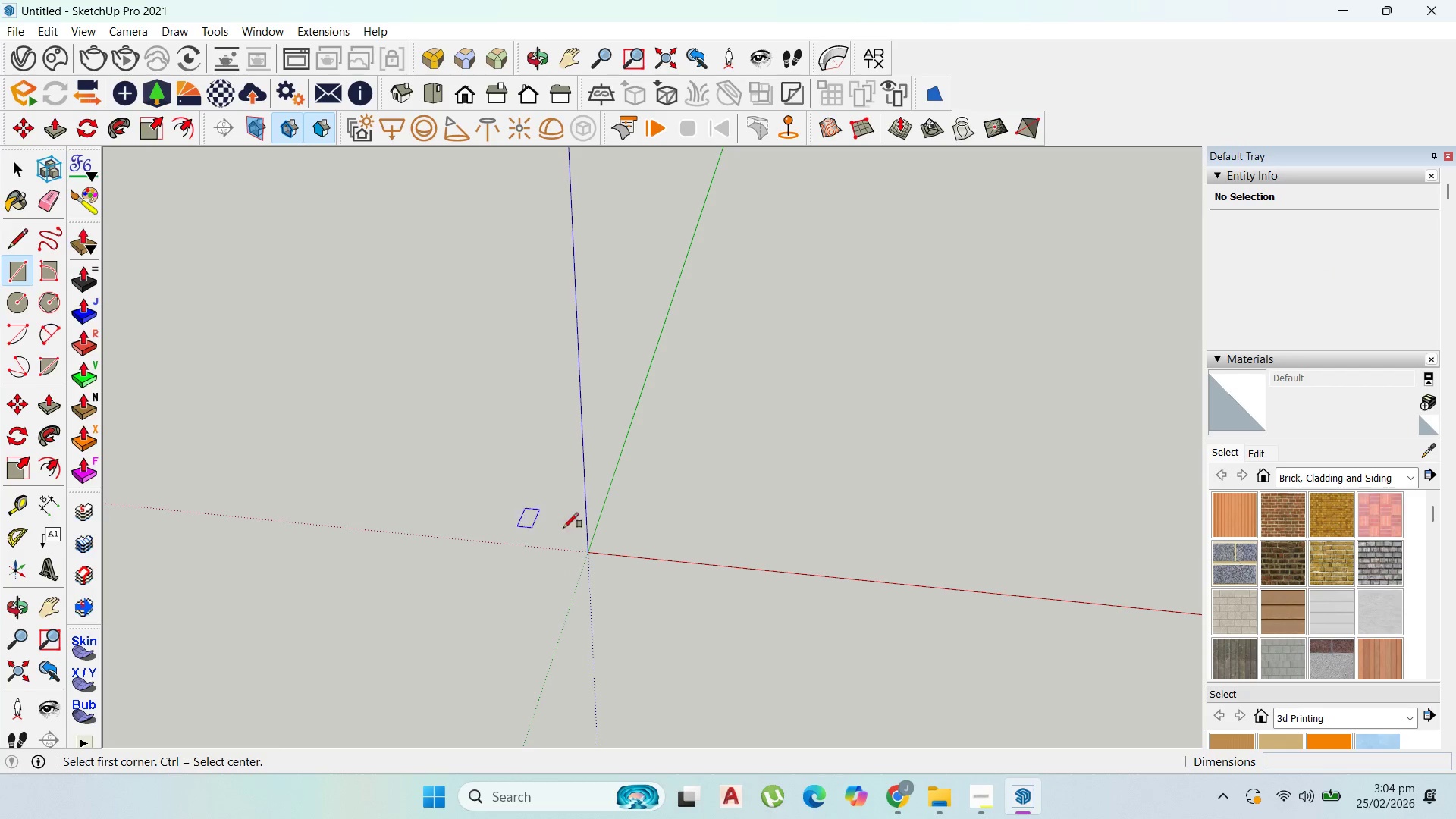 
left_click_drag(start_coordinate=[586, 552], to_coordinate=[623, 536])
 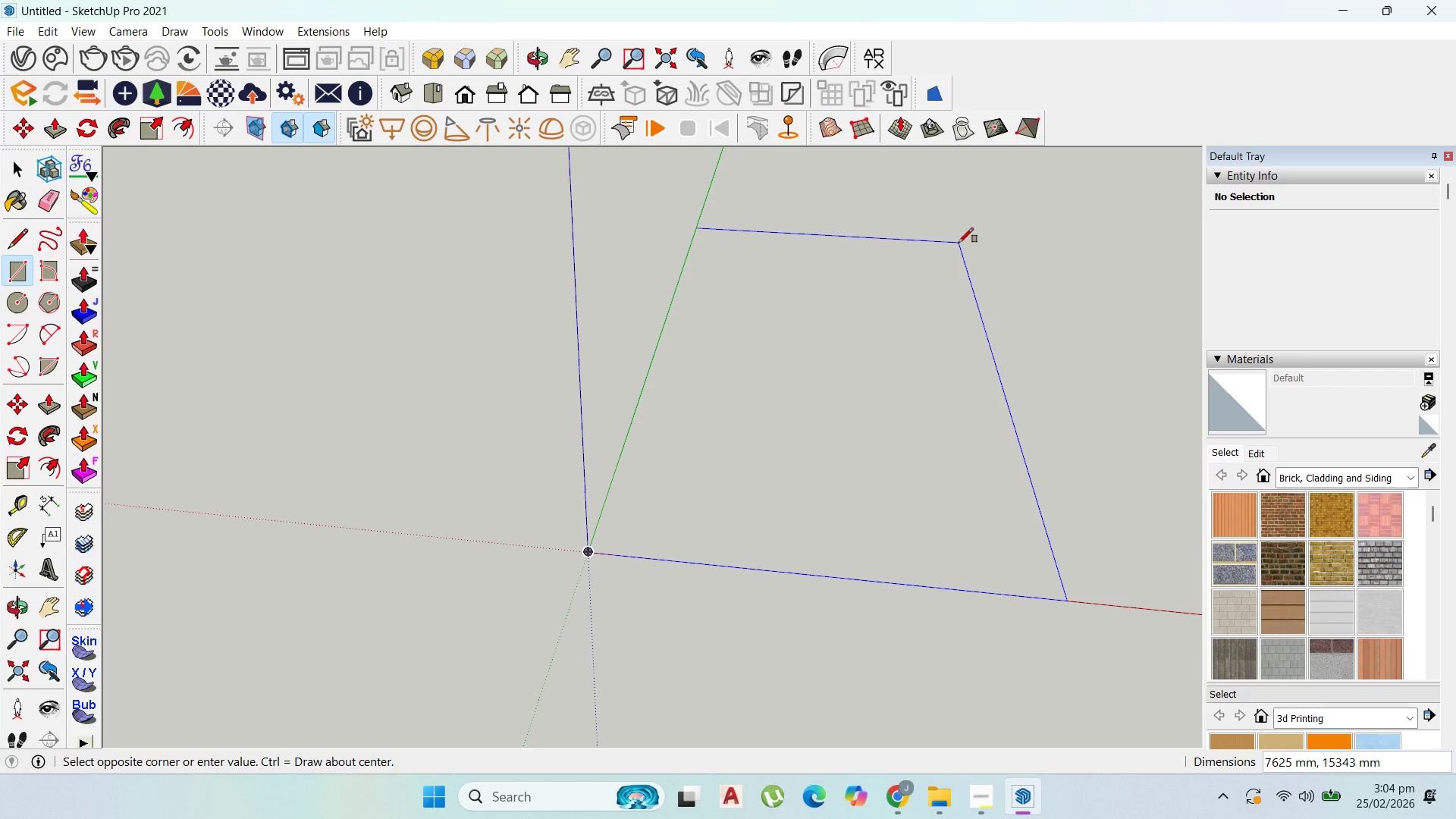 
type(20,23.5)
 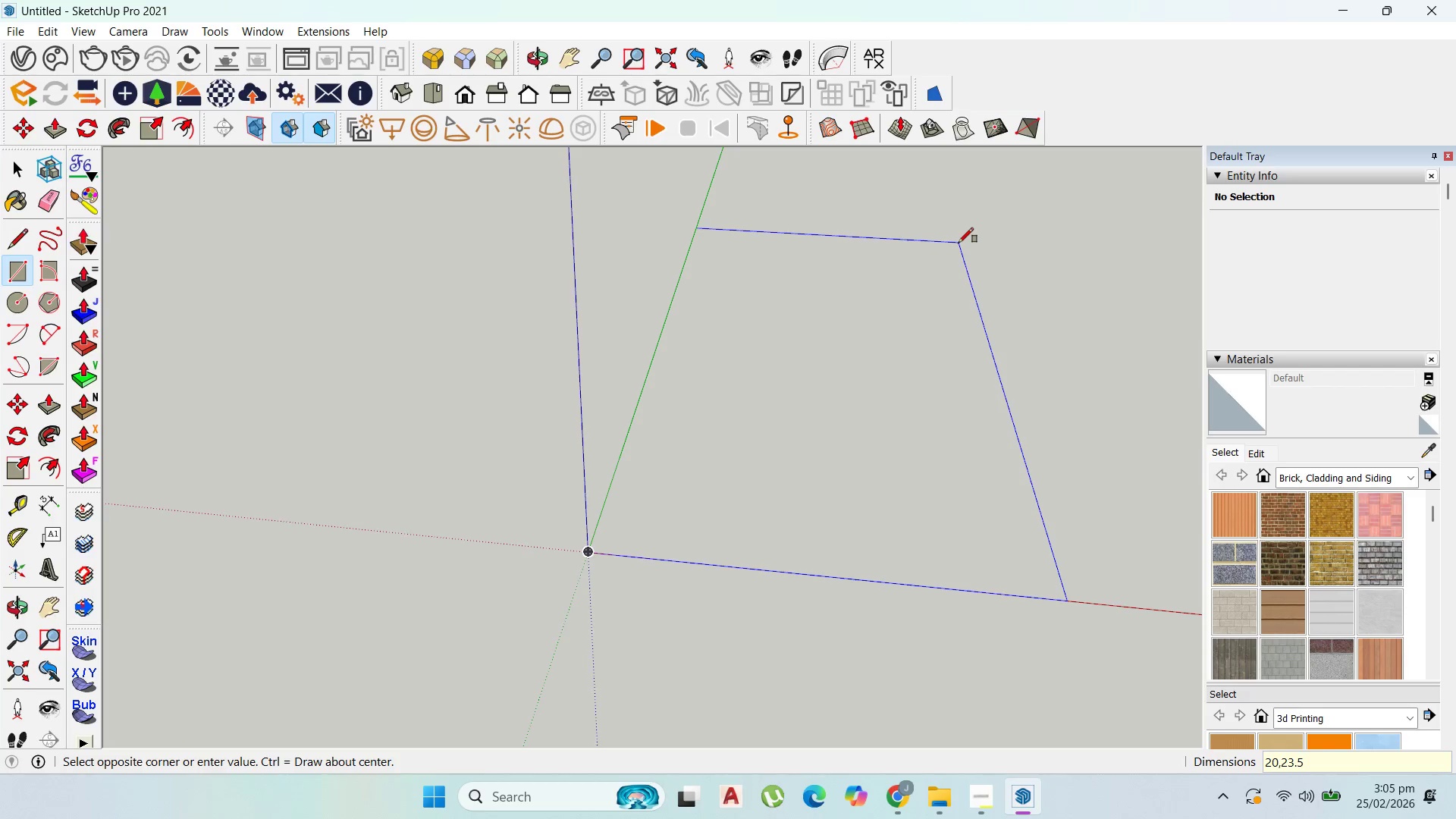 
key(Enter)
 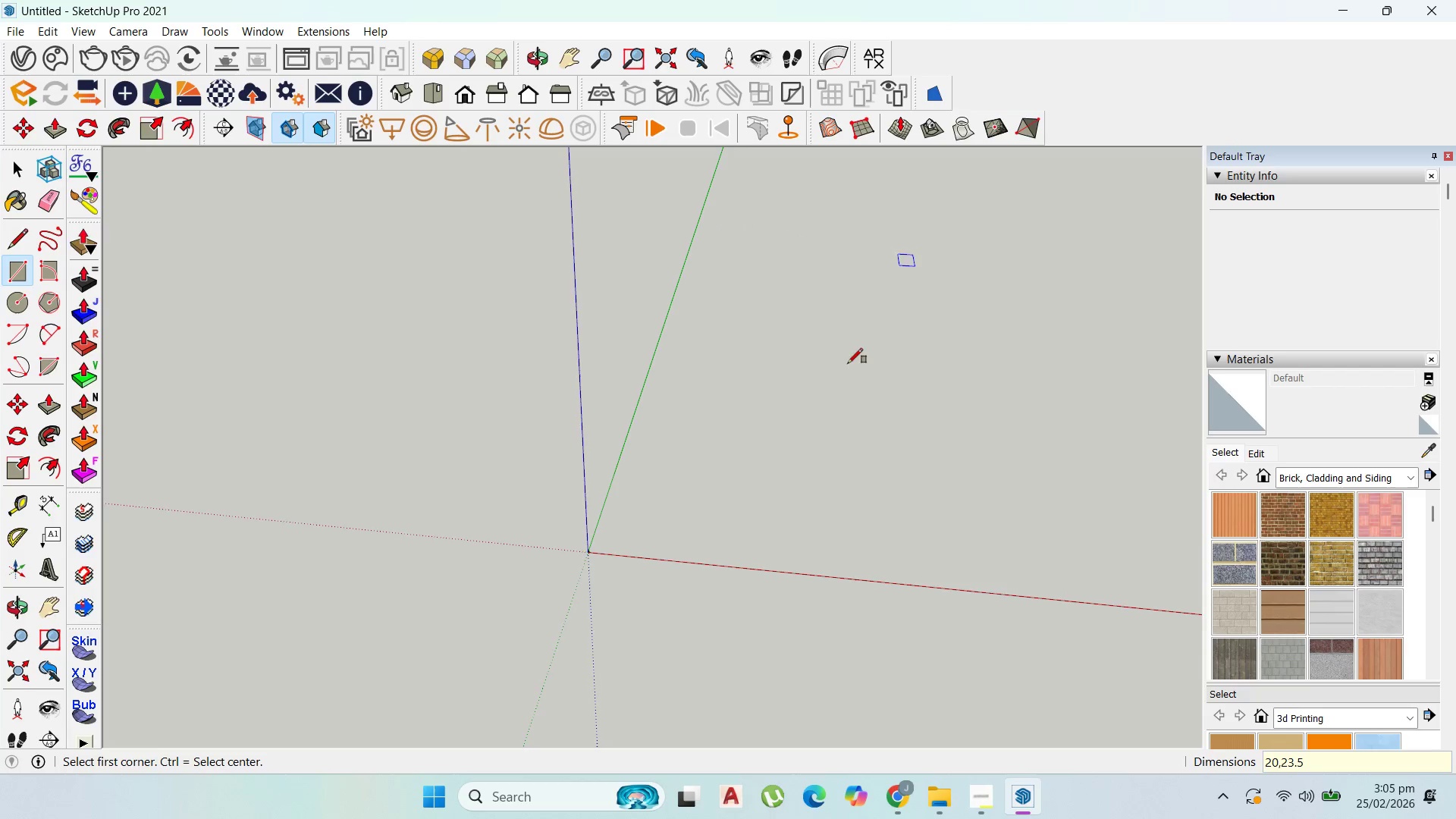 
scroll: coordinate [576, 653], scroll_direction: down, amount: 55.0
 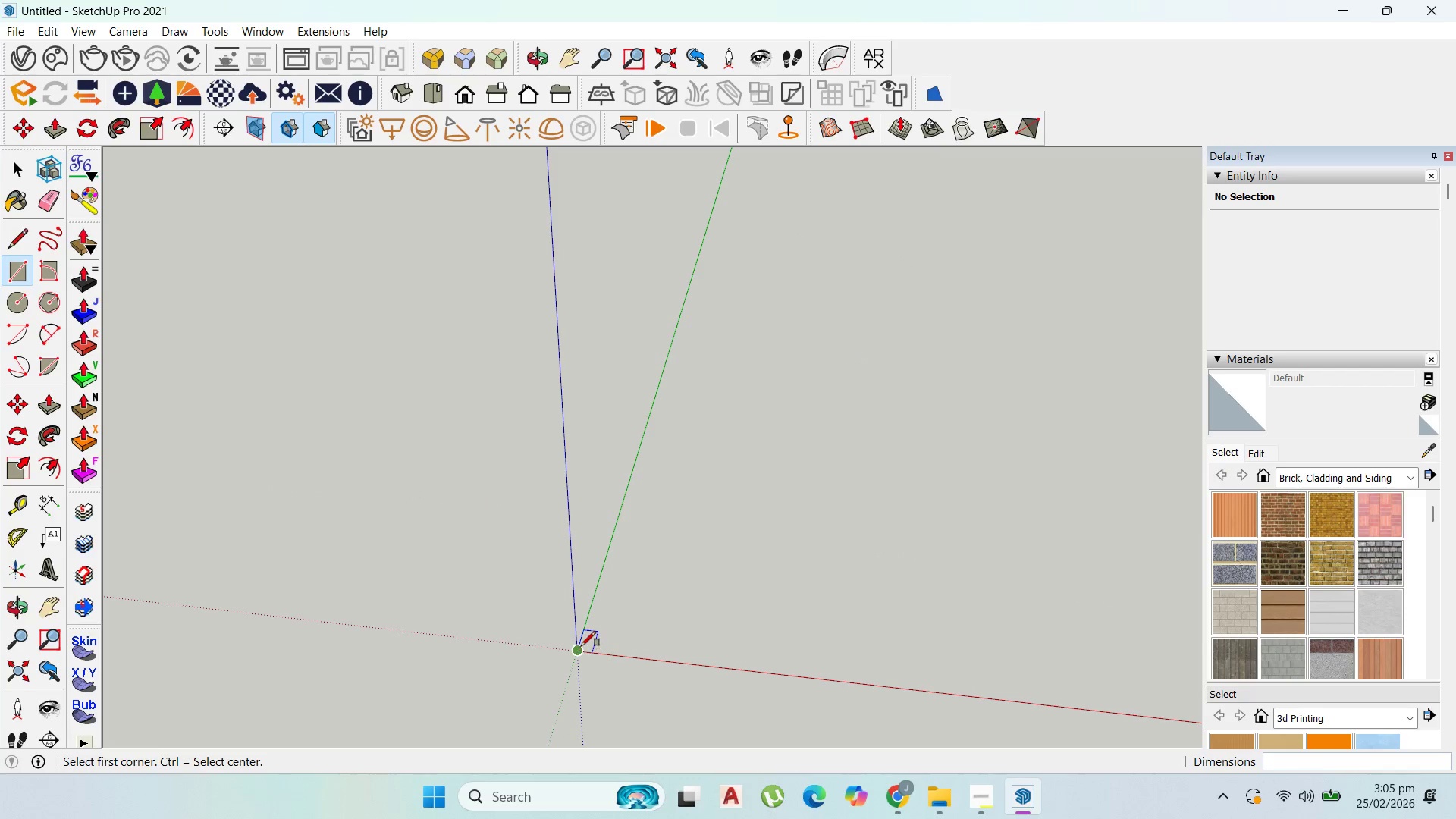 
key(Control+Z)
 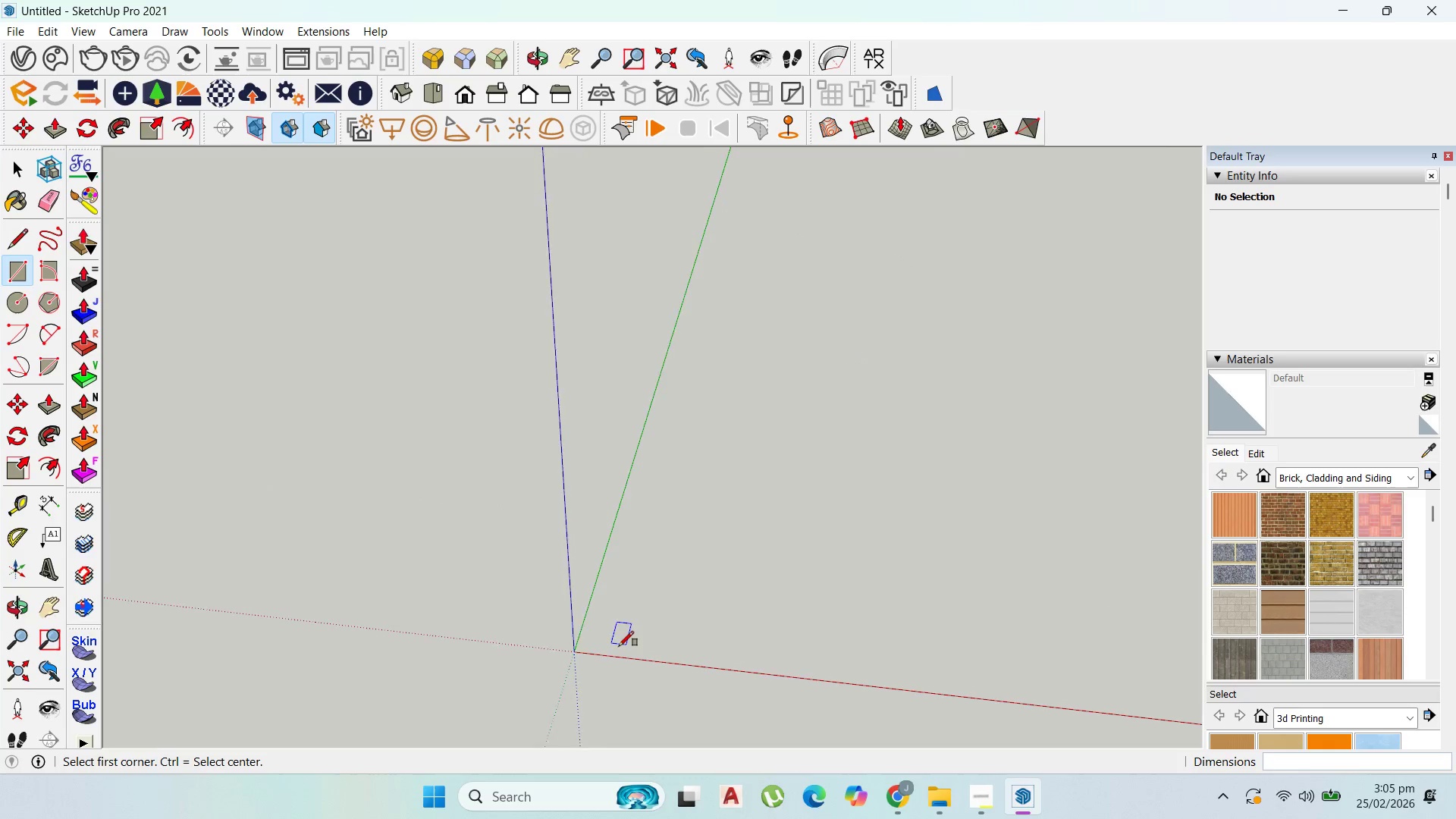 
scroll: coordinate [589, 651], scroll_direction: up, amount: 22.0
 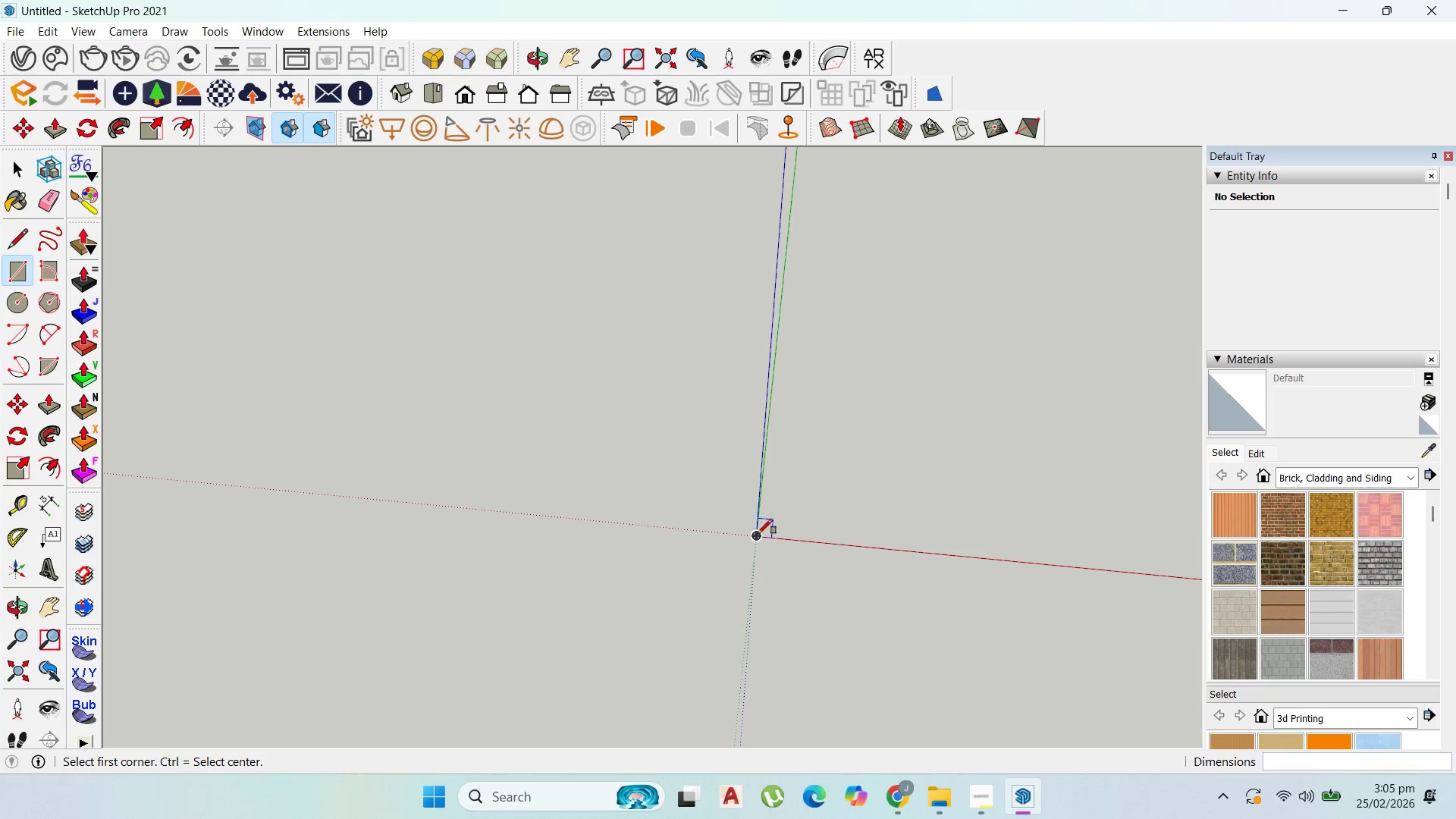 
left_click_drag(start_coordinate=[758, 535], to_coordinate=[787, 521])
 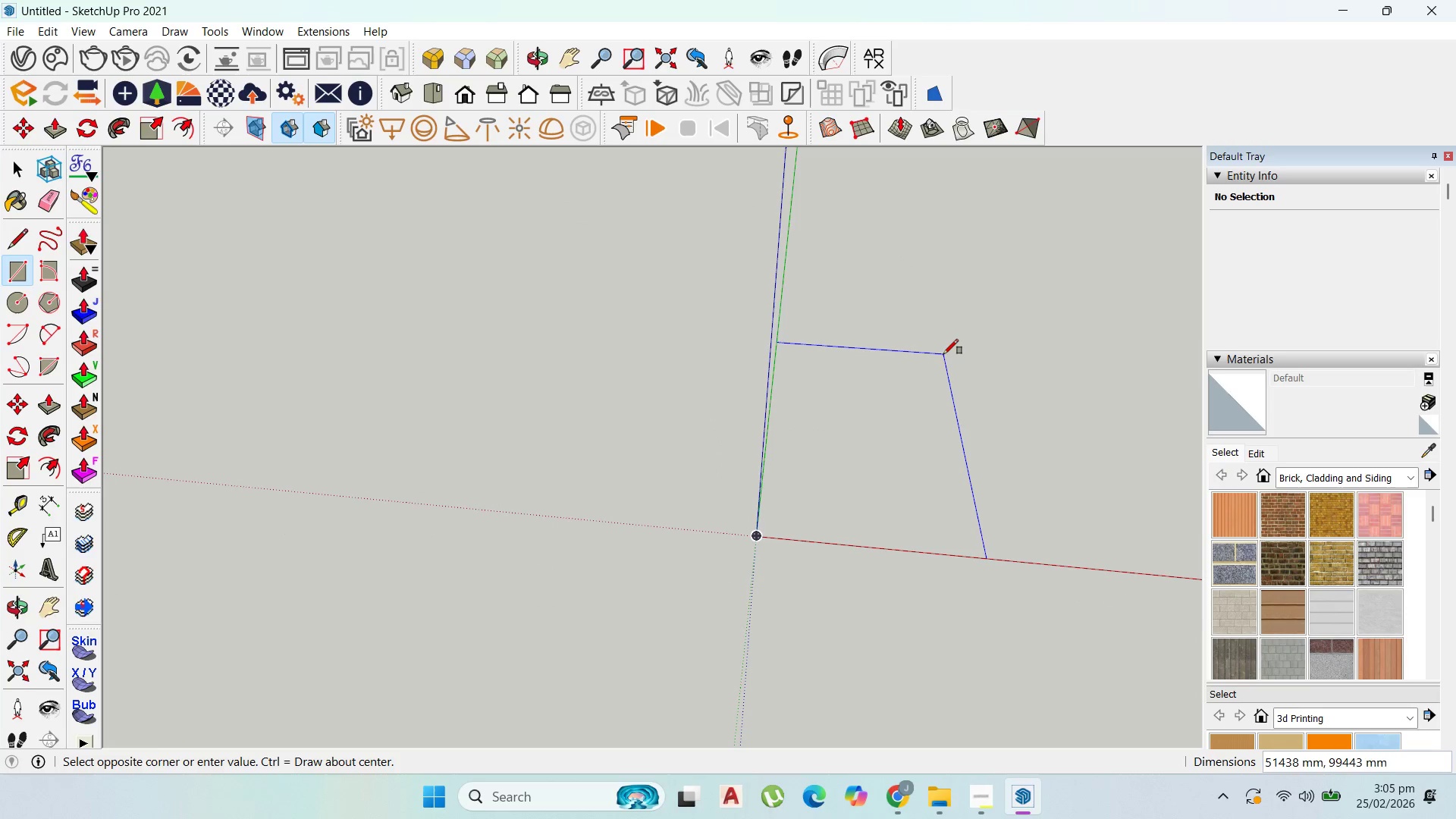 
type(20000,23500)
 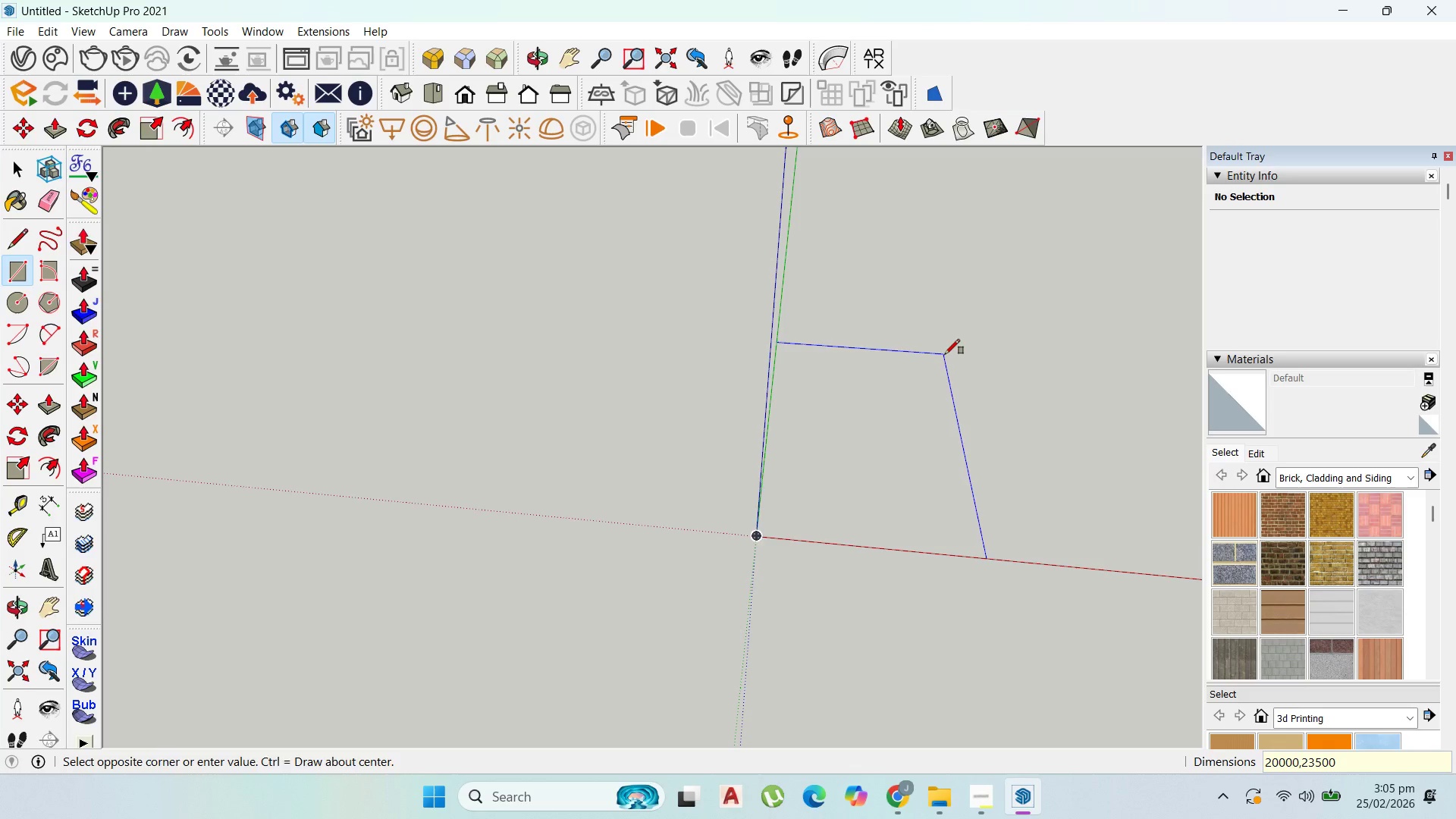 
key(Enter)
 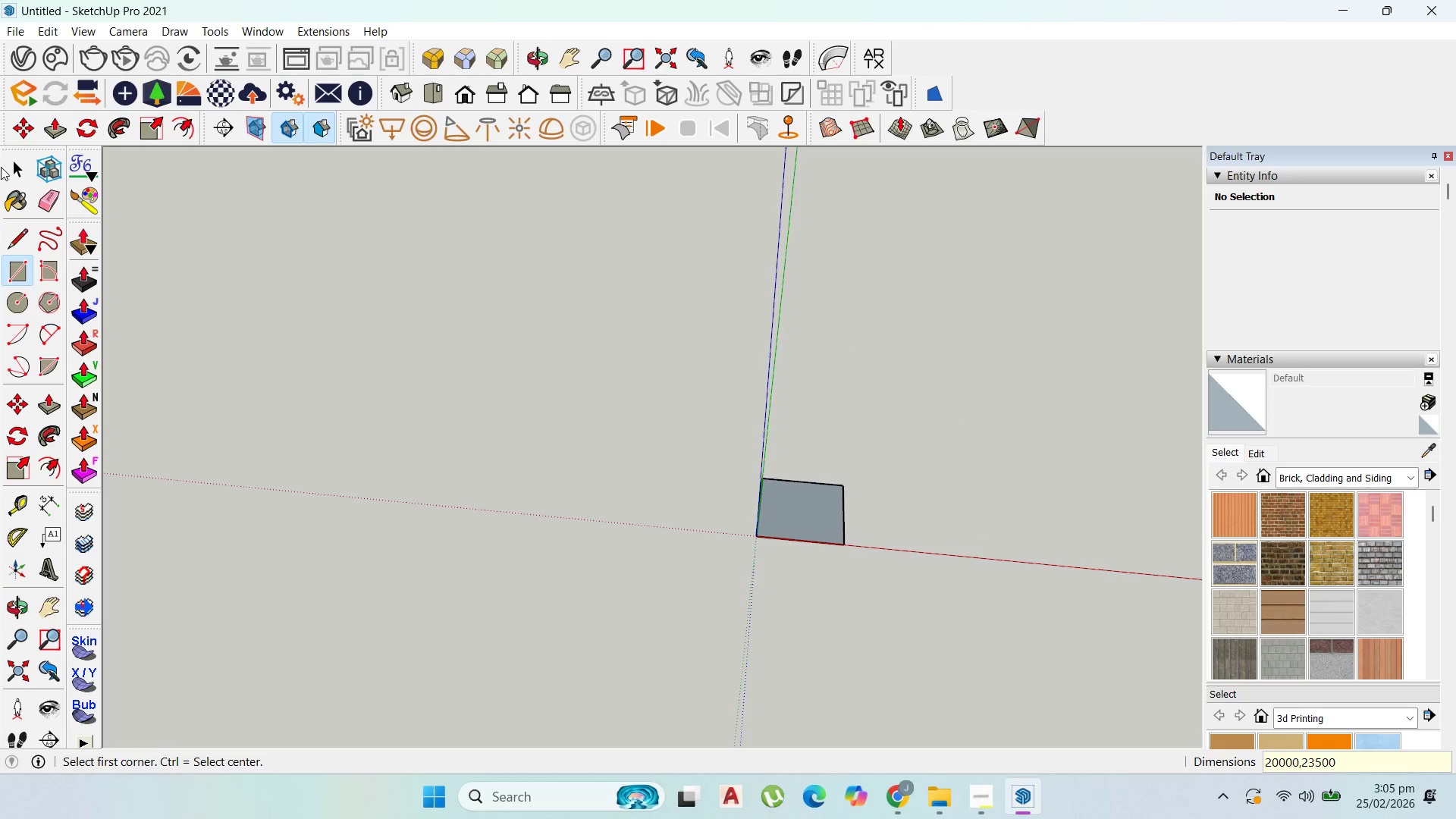 
left_click([4, 174])
 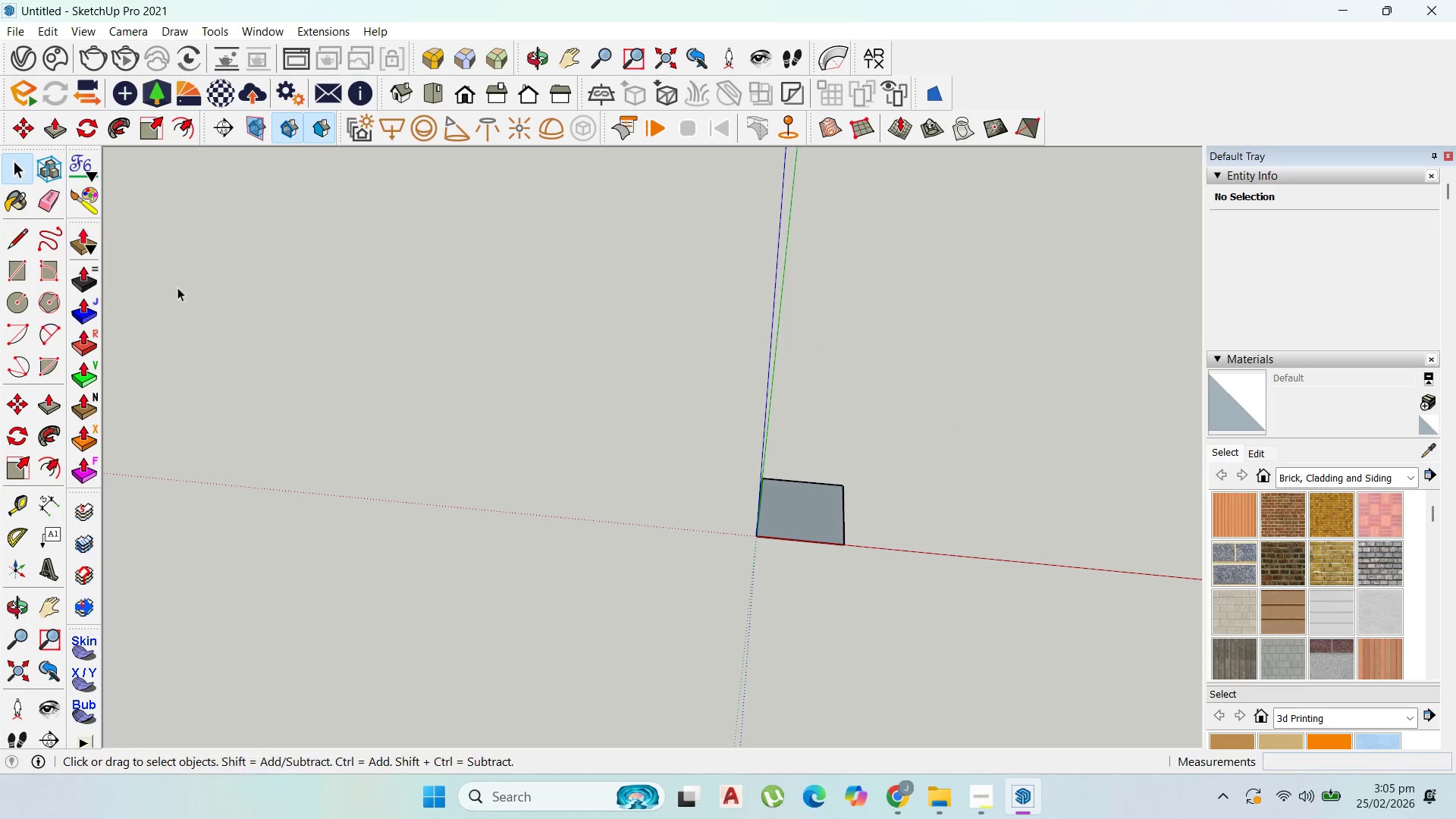 
left_click([664, 418])
 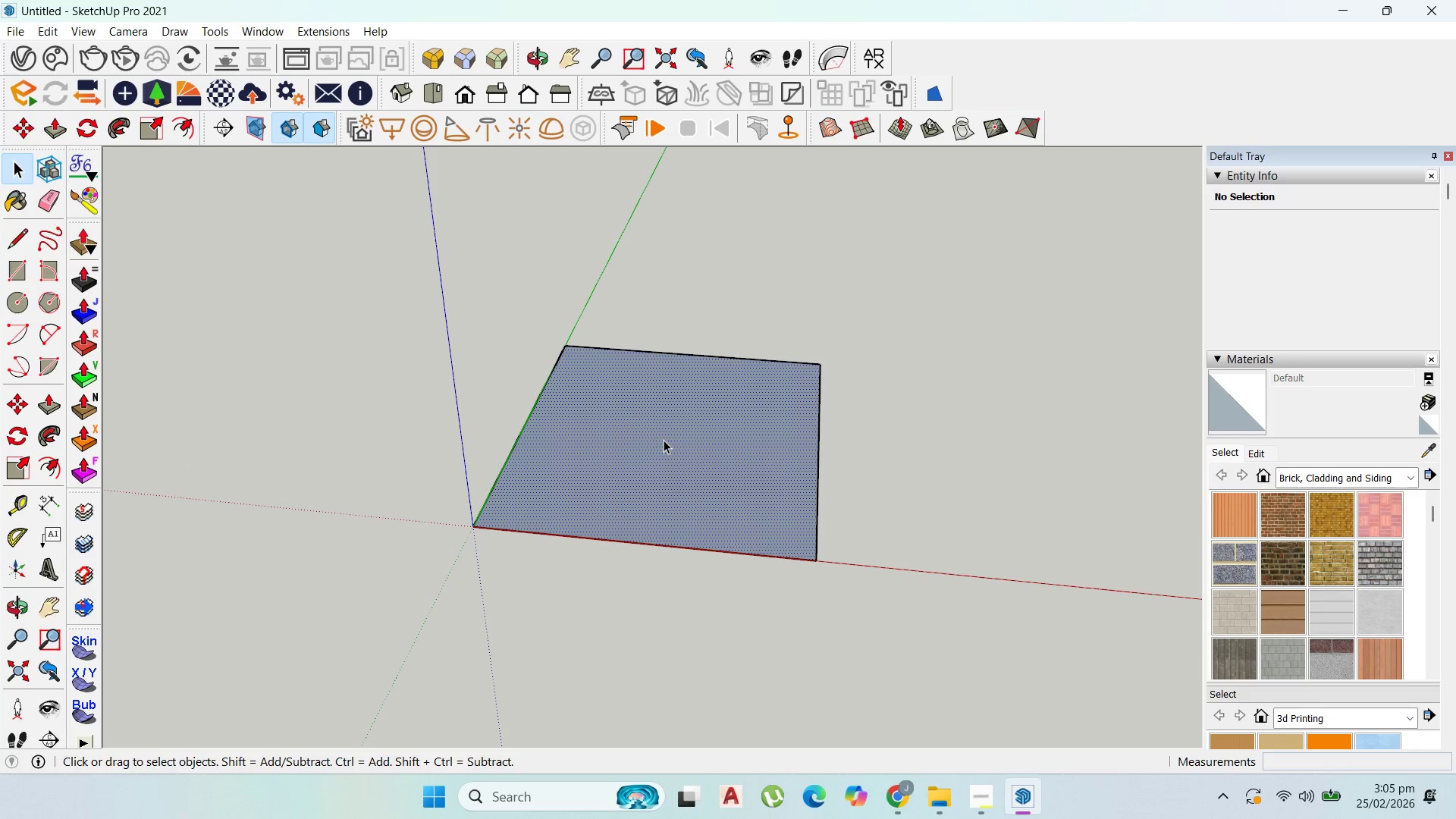 
scroll: coordinate [767, 462], scroll_direction: up, amount: 14.0
 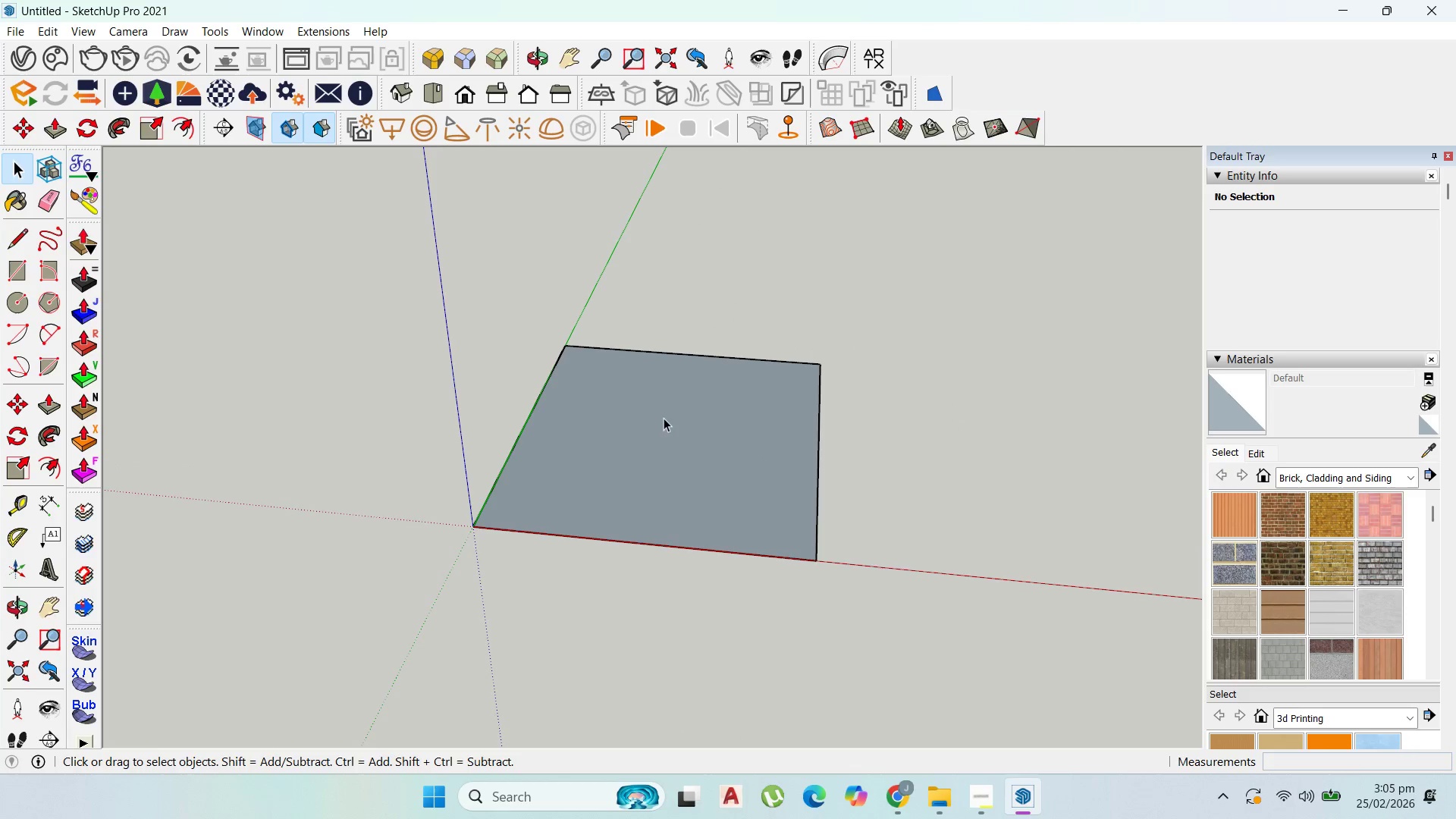 
right_click([664, 441])
 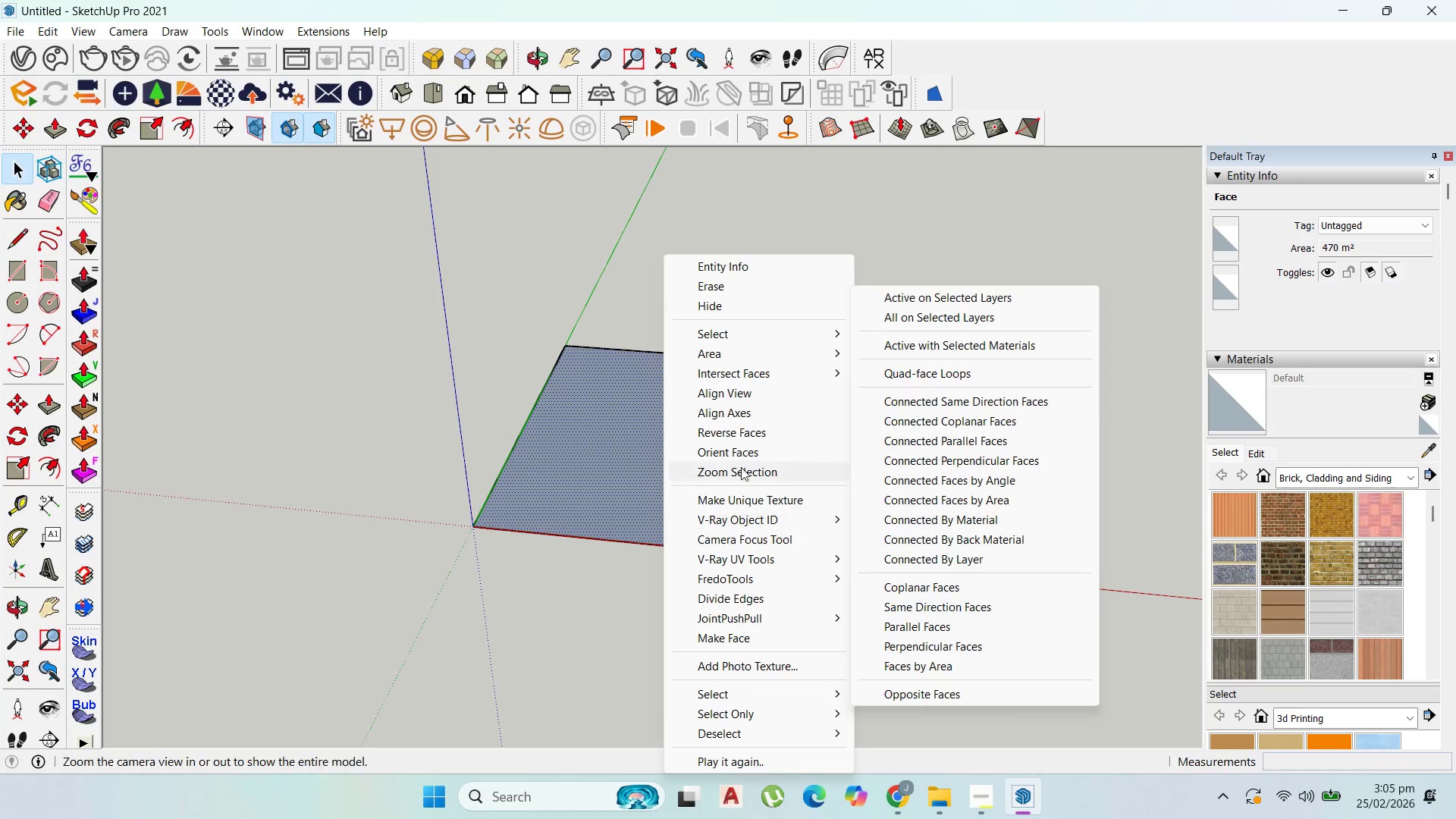 
left_click([758, 359])
 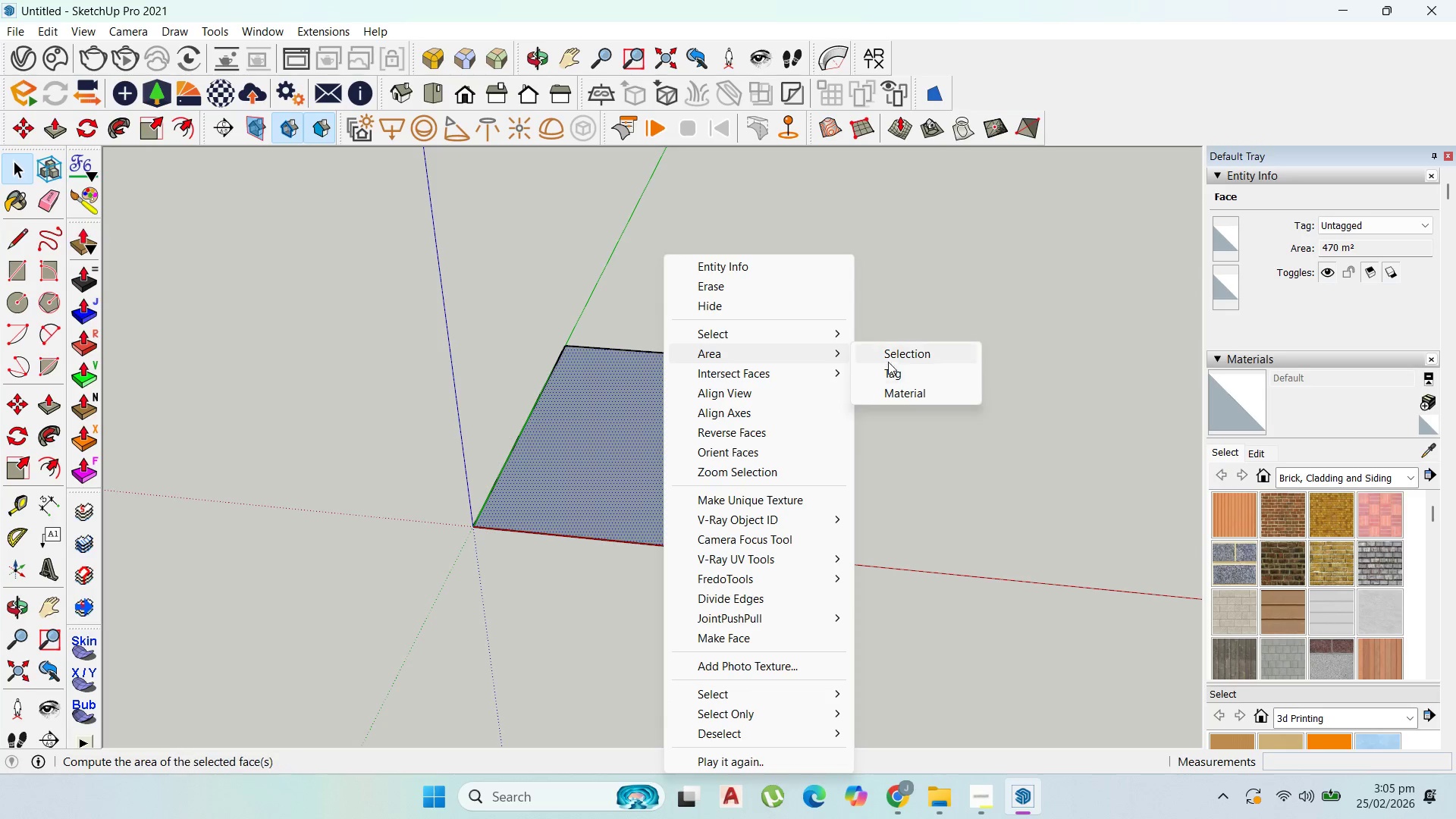 
left_click([891, 356])
 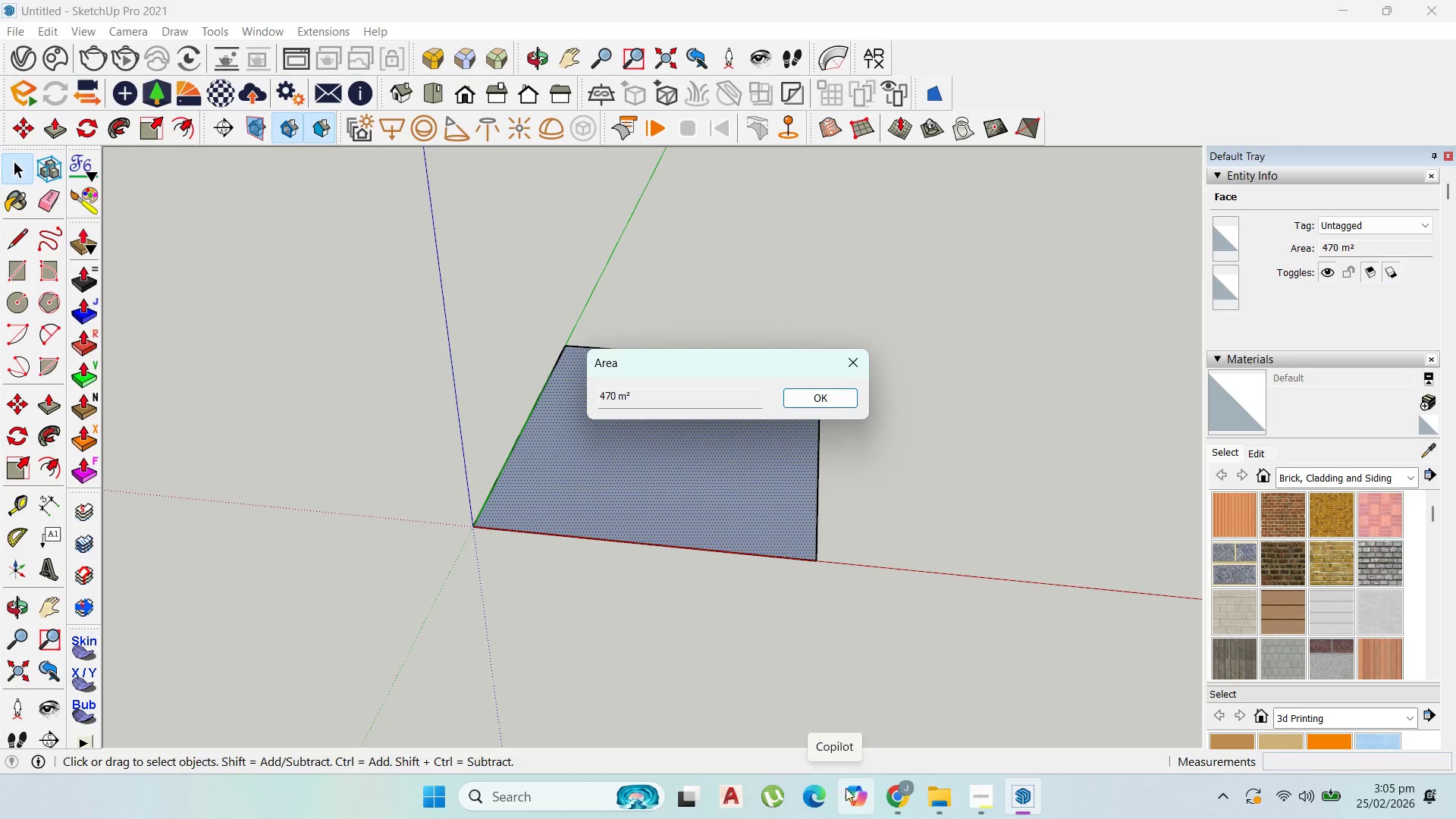 
left_click([890, 789])
 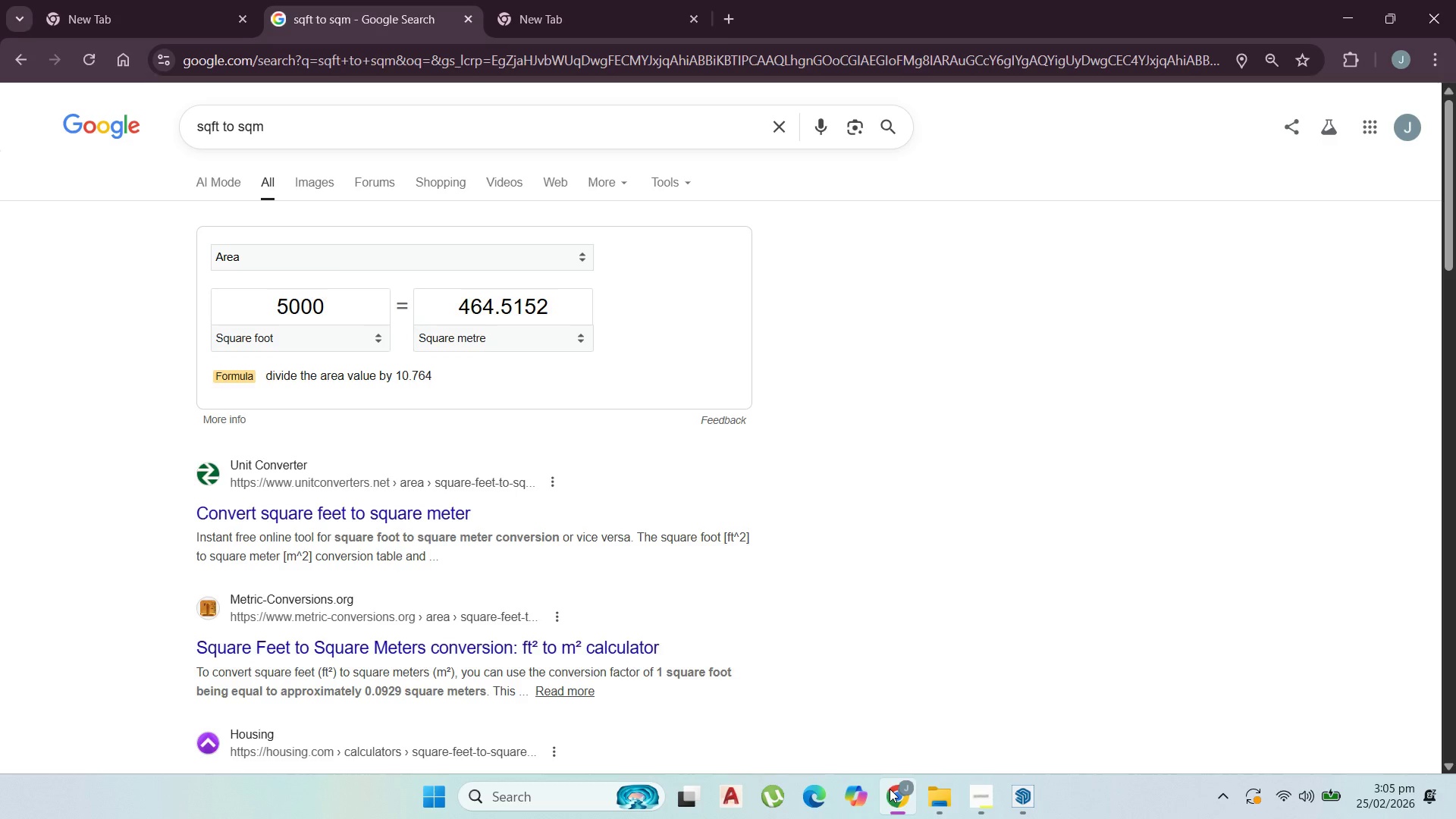 
left_click([890, 789])
 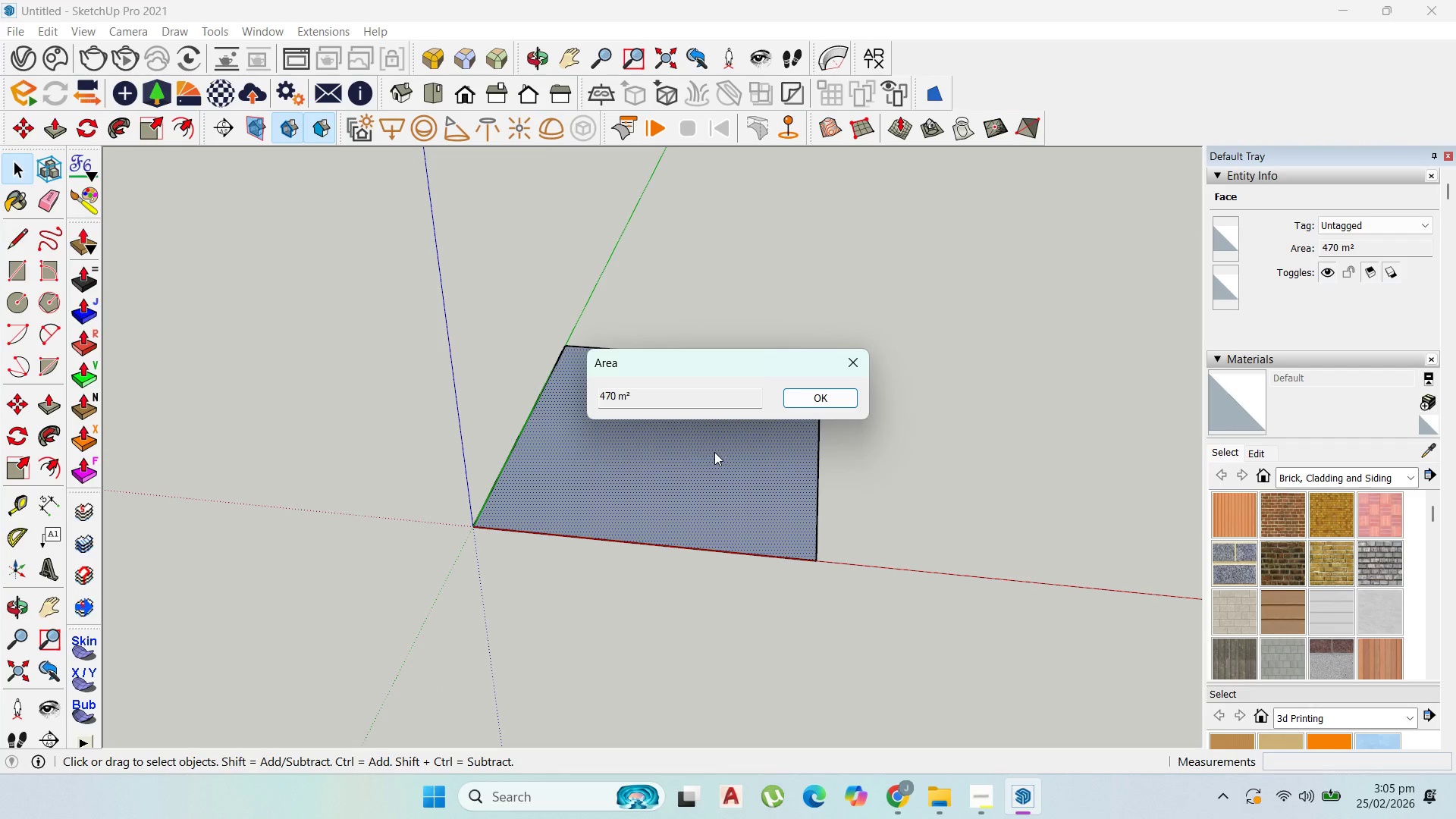 
left_click([714, 452])
 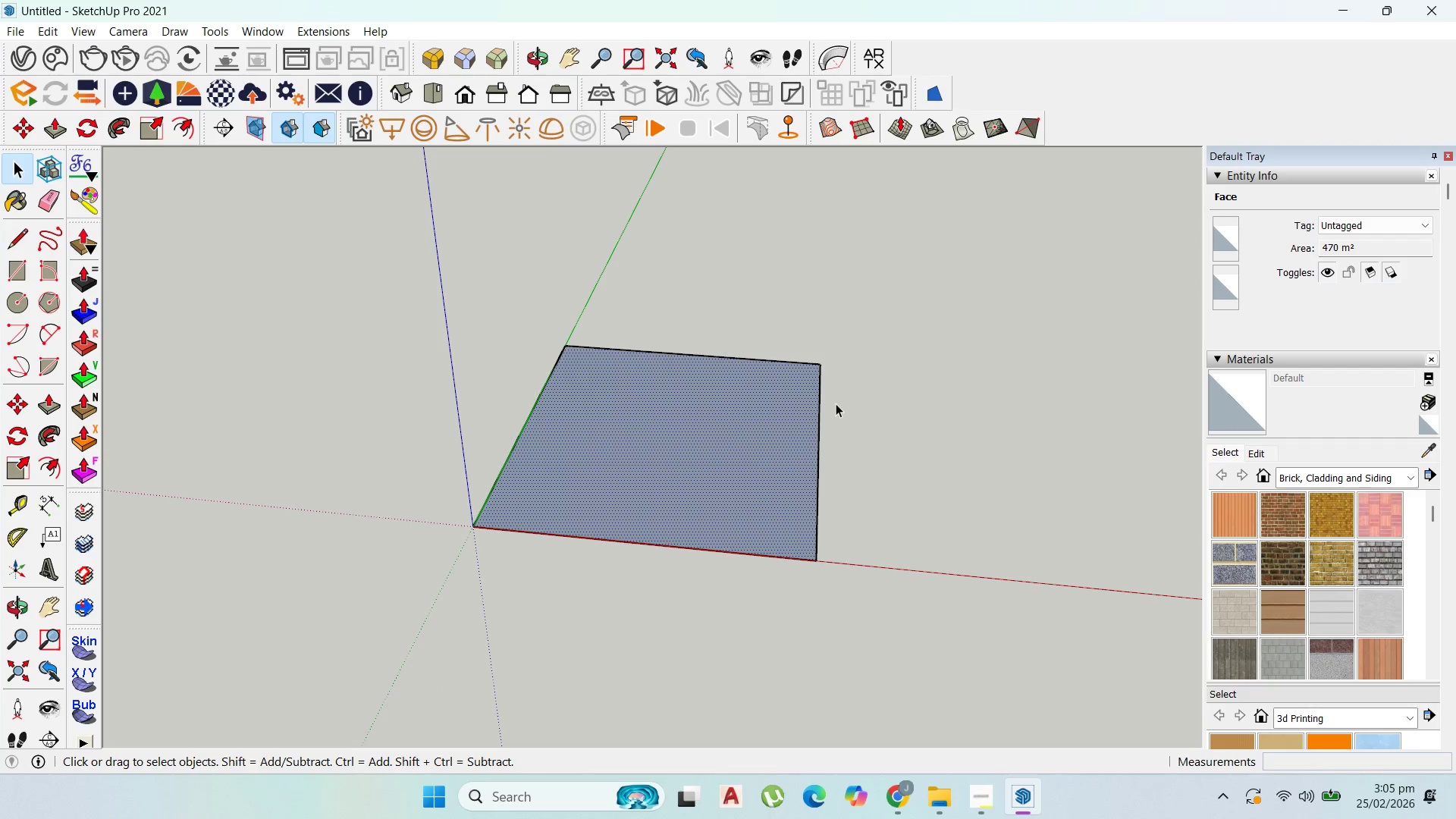 
double_click([798, 397])
 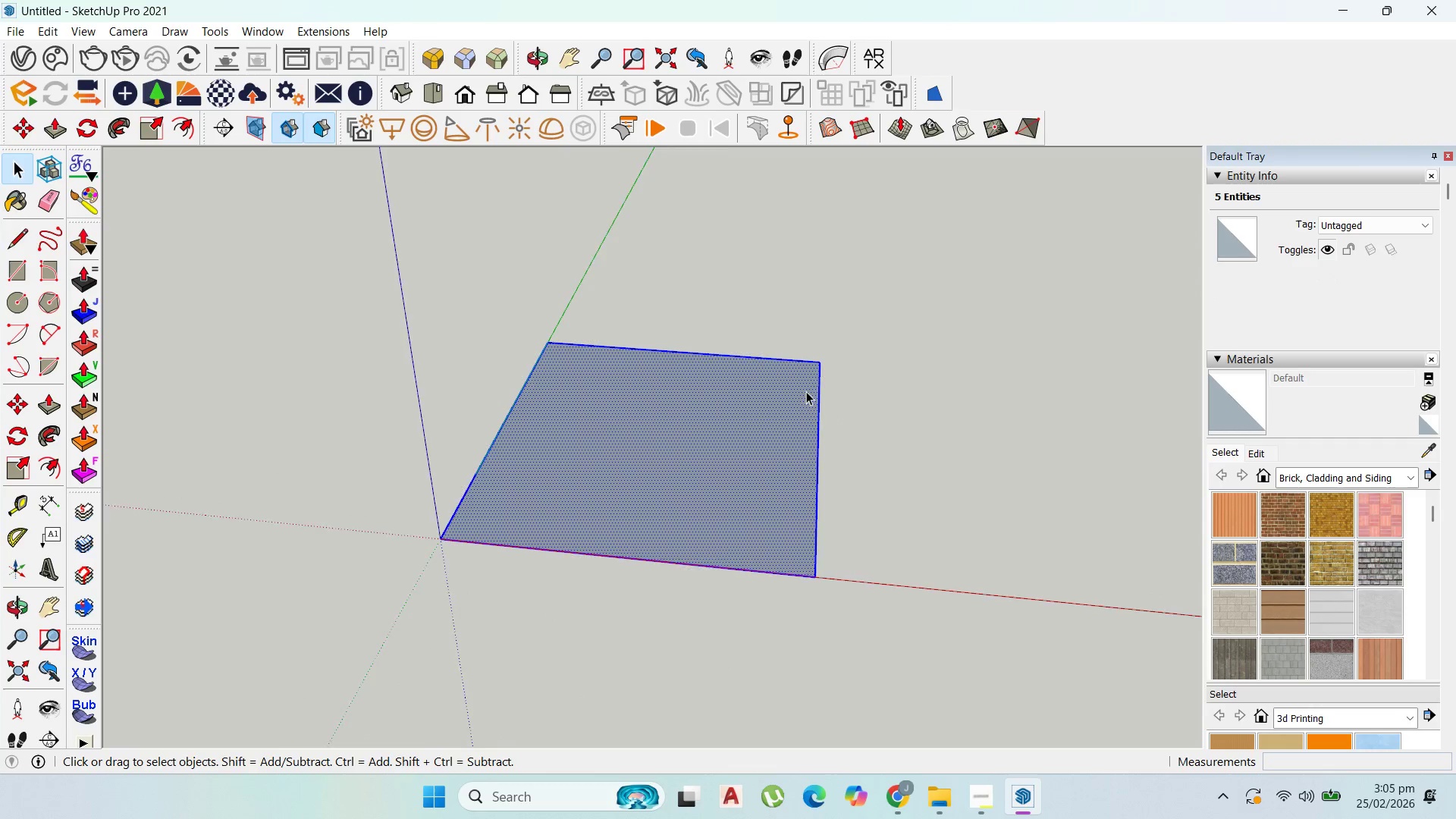 
scroll: coordinate [516, 340], scroll_direction: up, amount: 3.0
 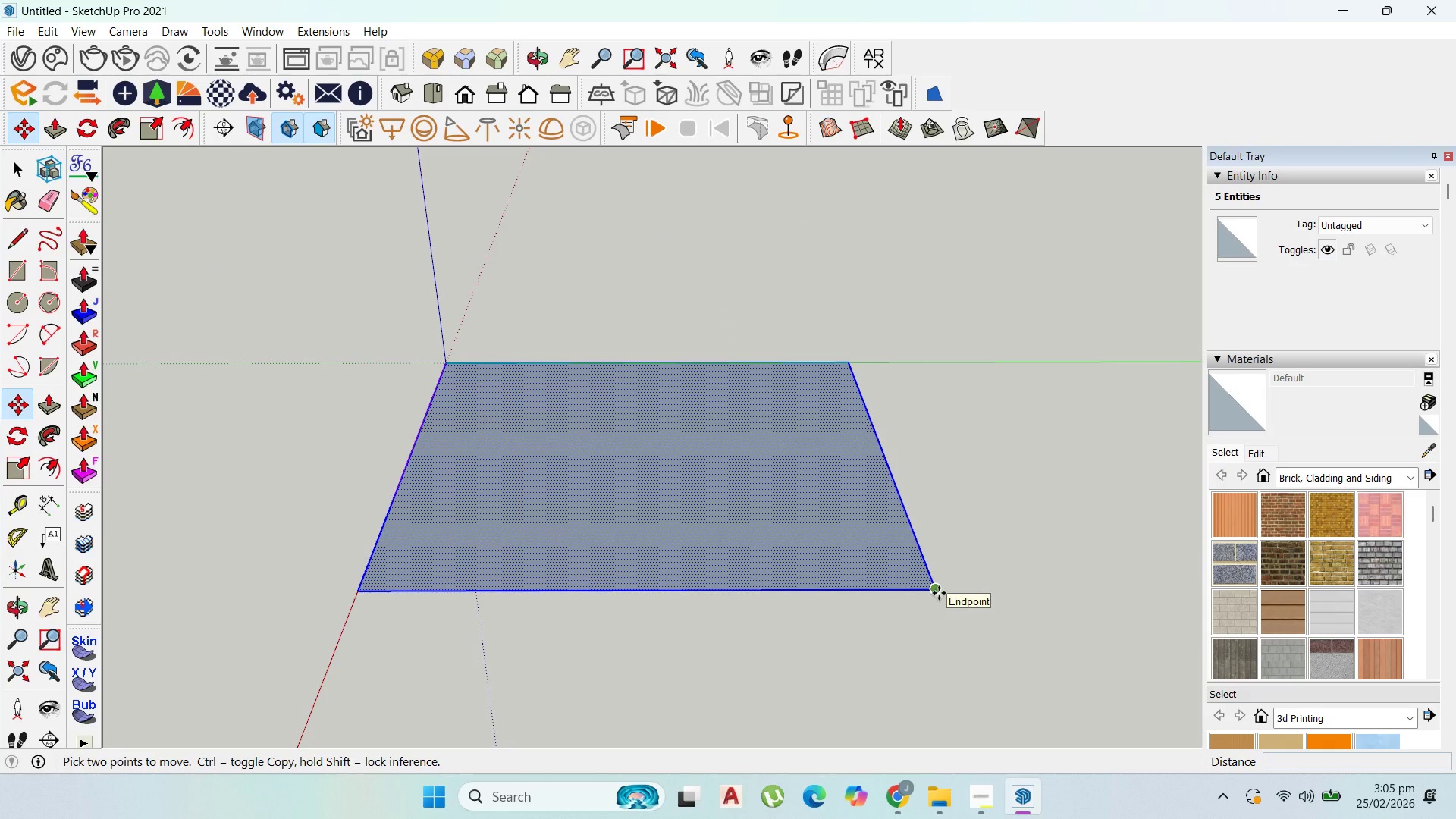 
left_click([939, 593])
 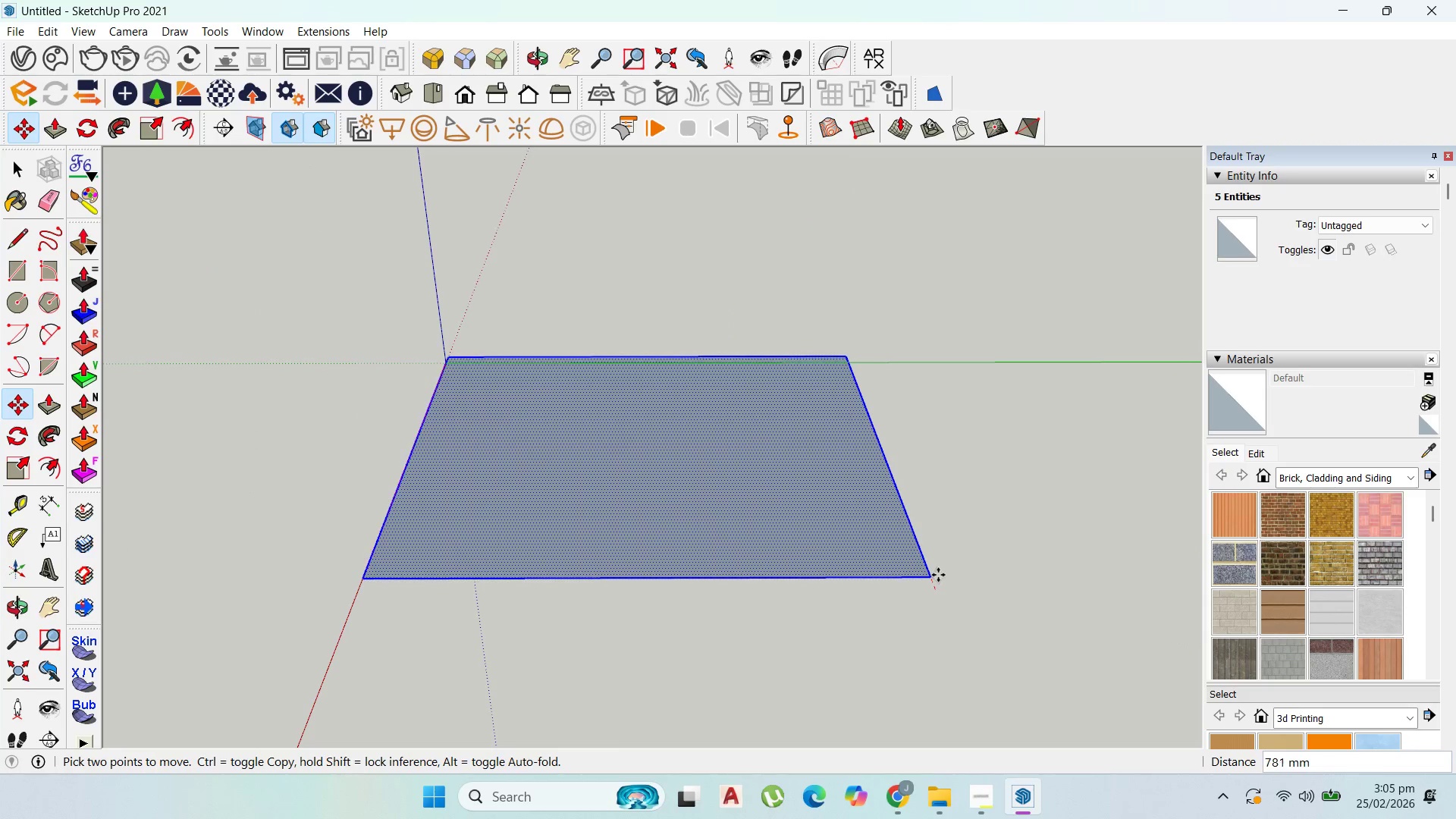 
key(Escape)
 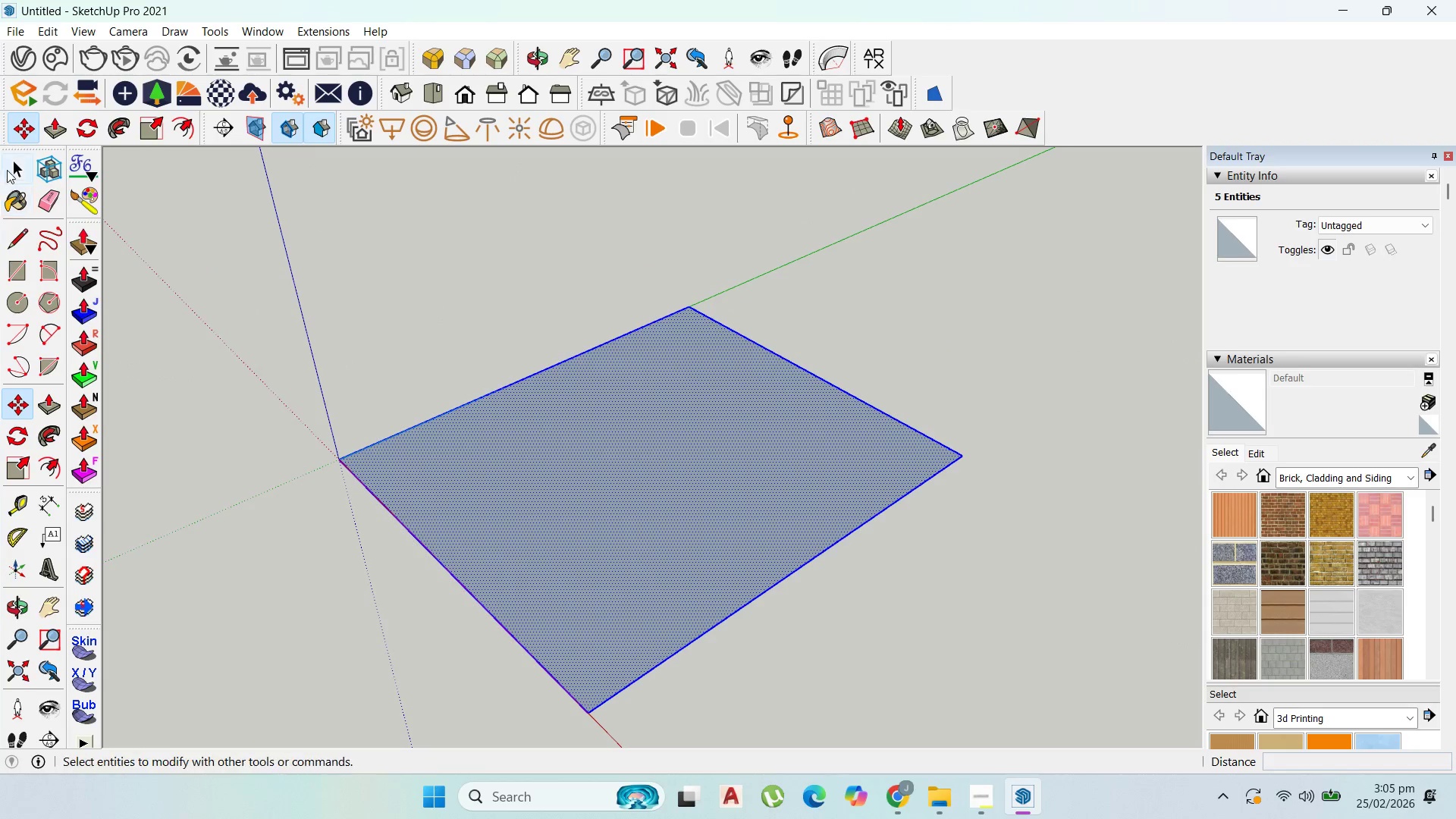 
double_click([700, 524])
 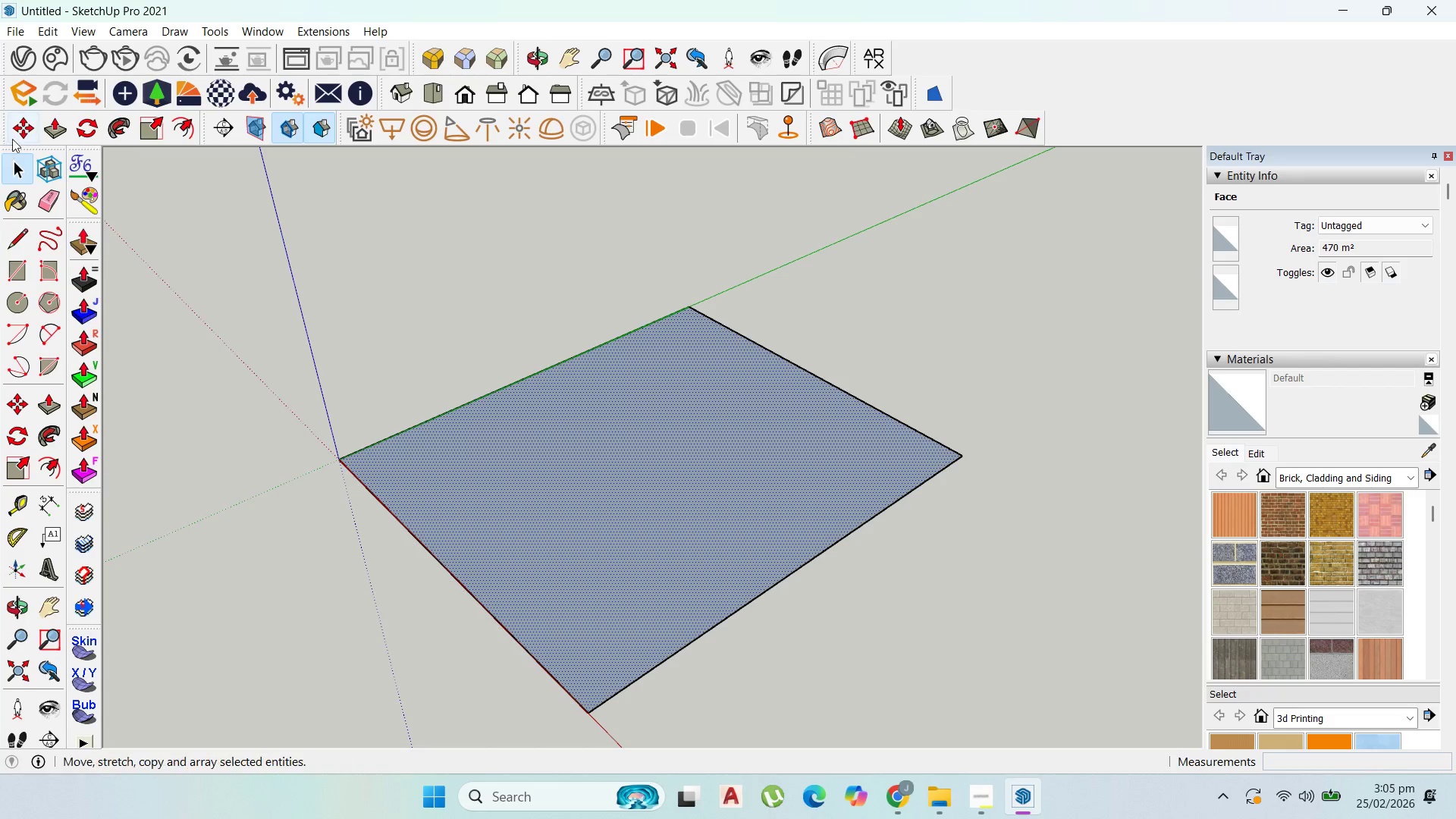 
left_click([29, 121])
 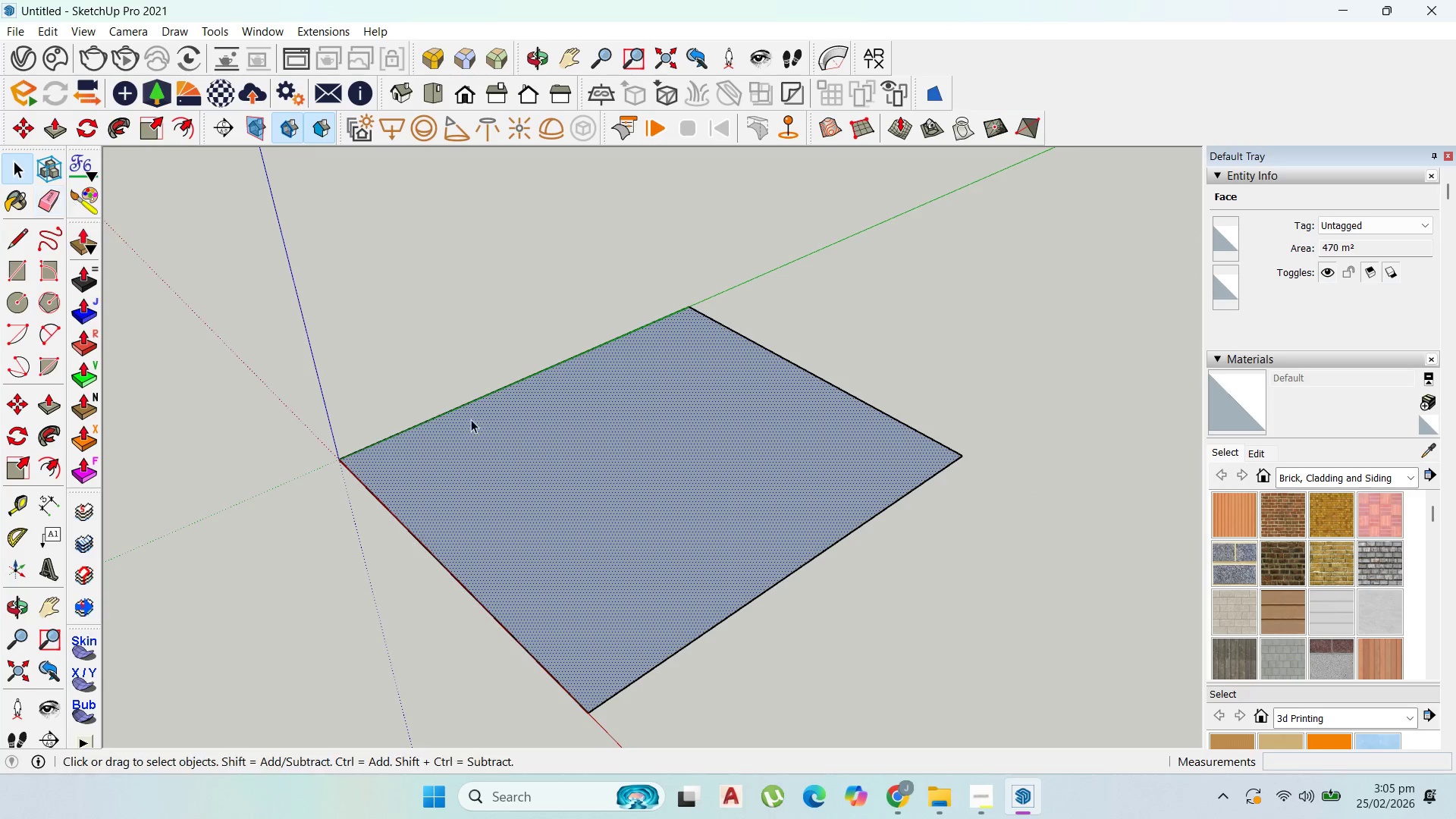 
left_click([894, 503])
 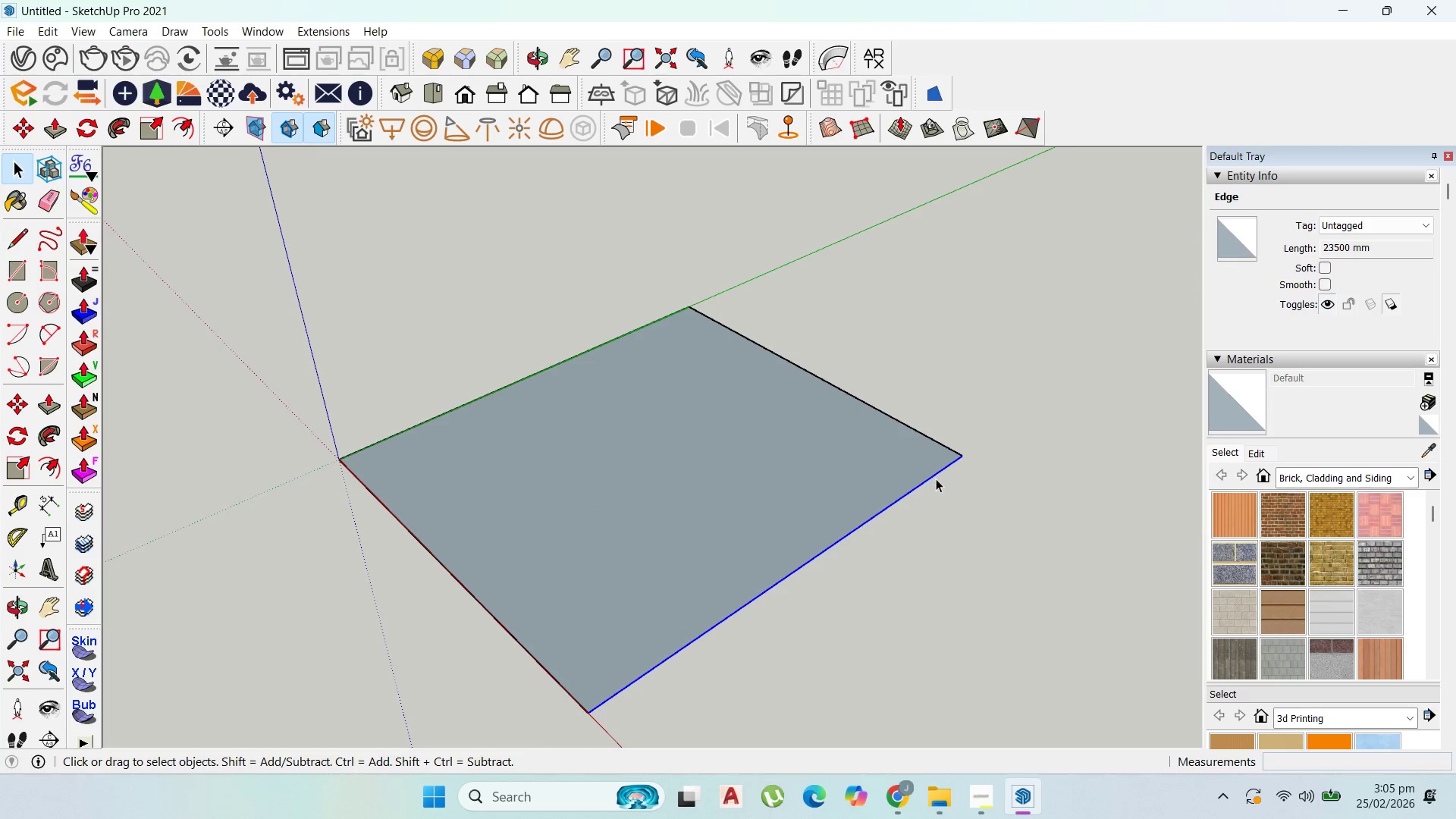 
key(M)
 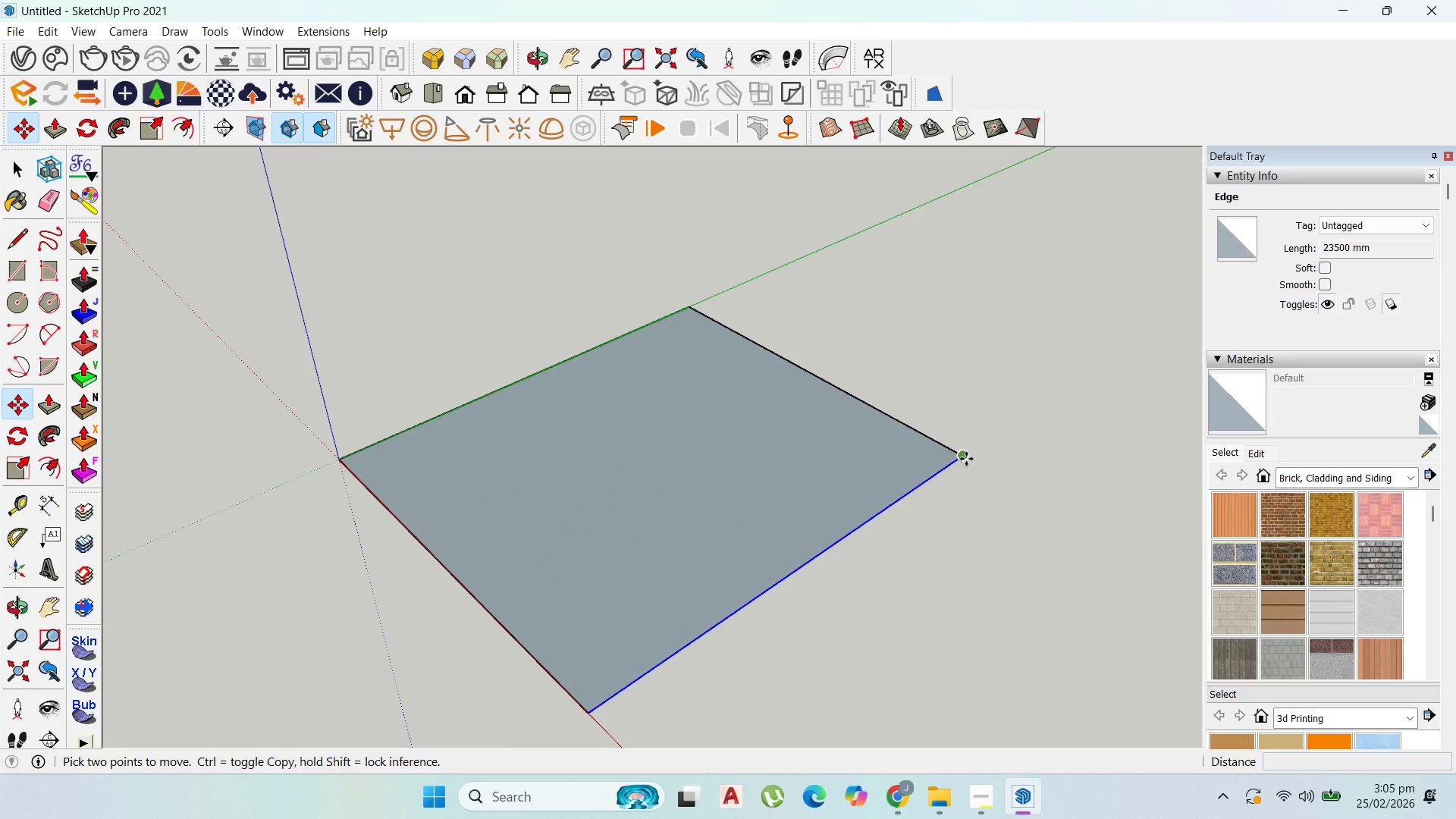 
left_click([968, 457])
 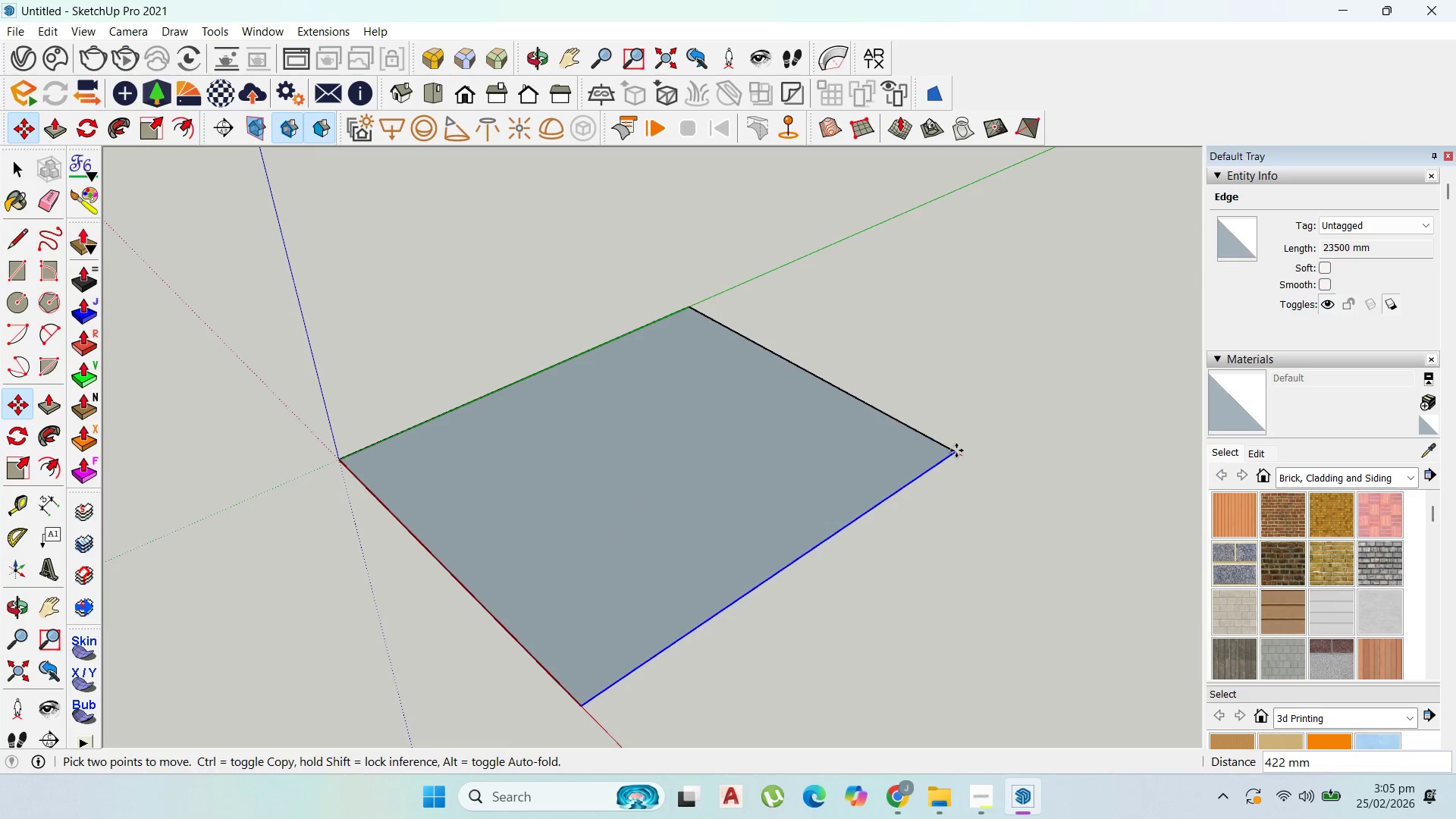 
left_click([956, 450])
 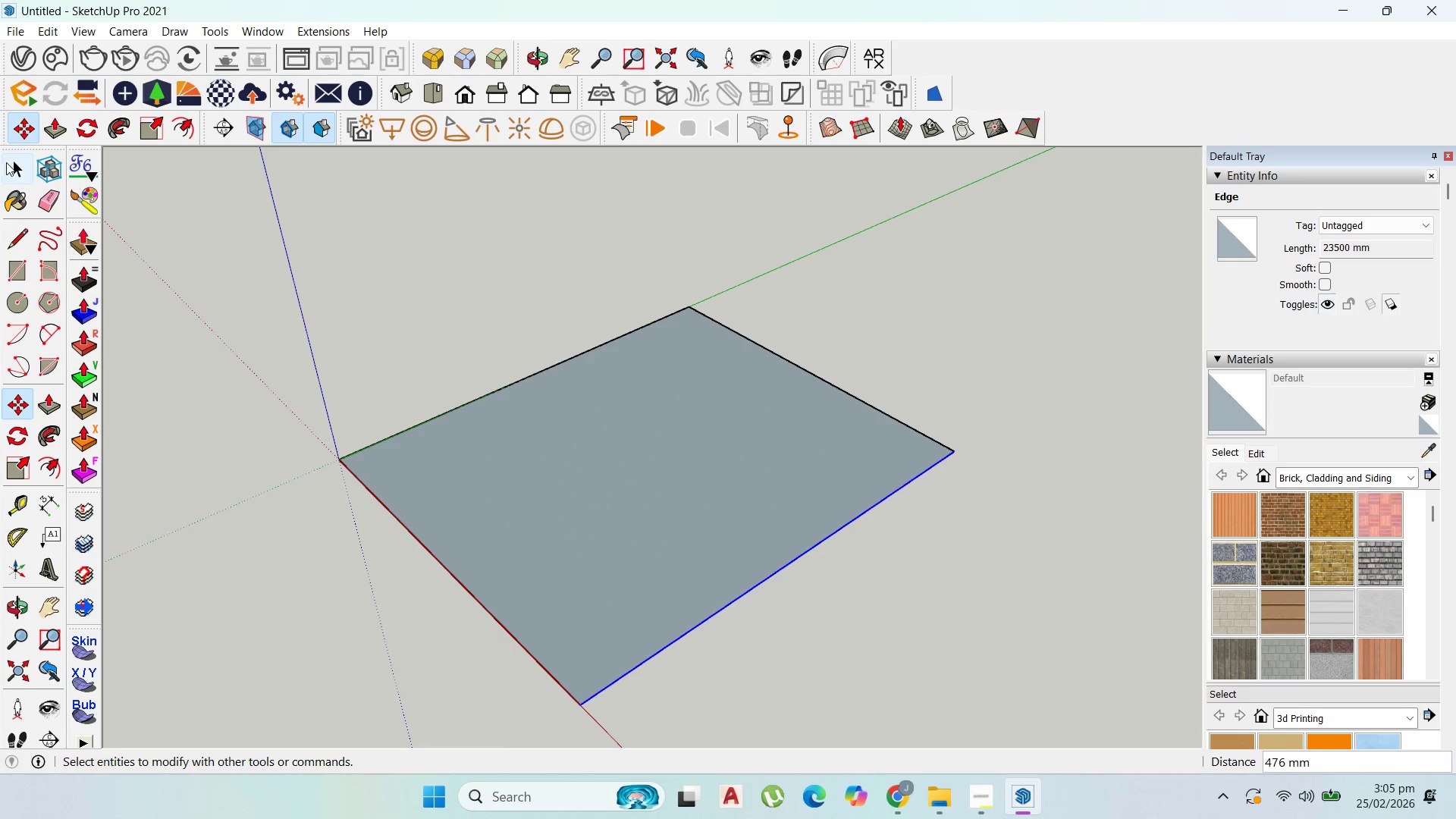 
left_click([13, 178])
 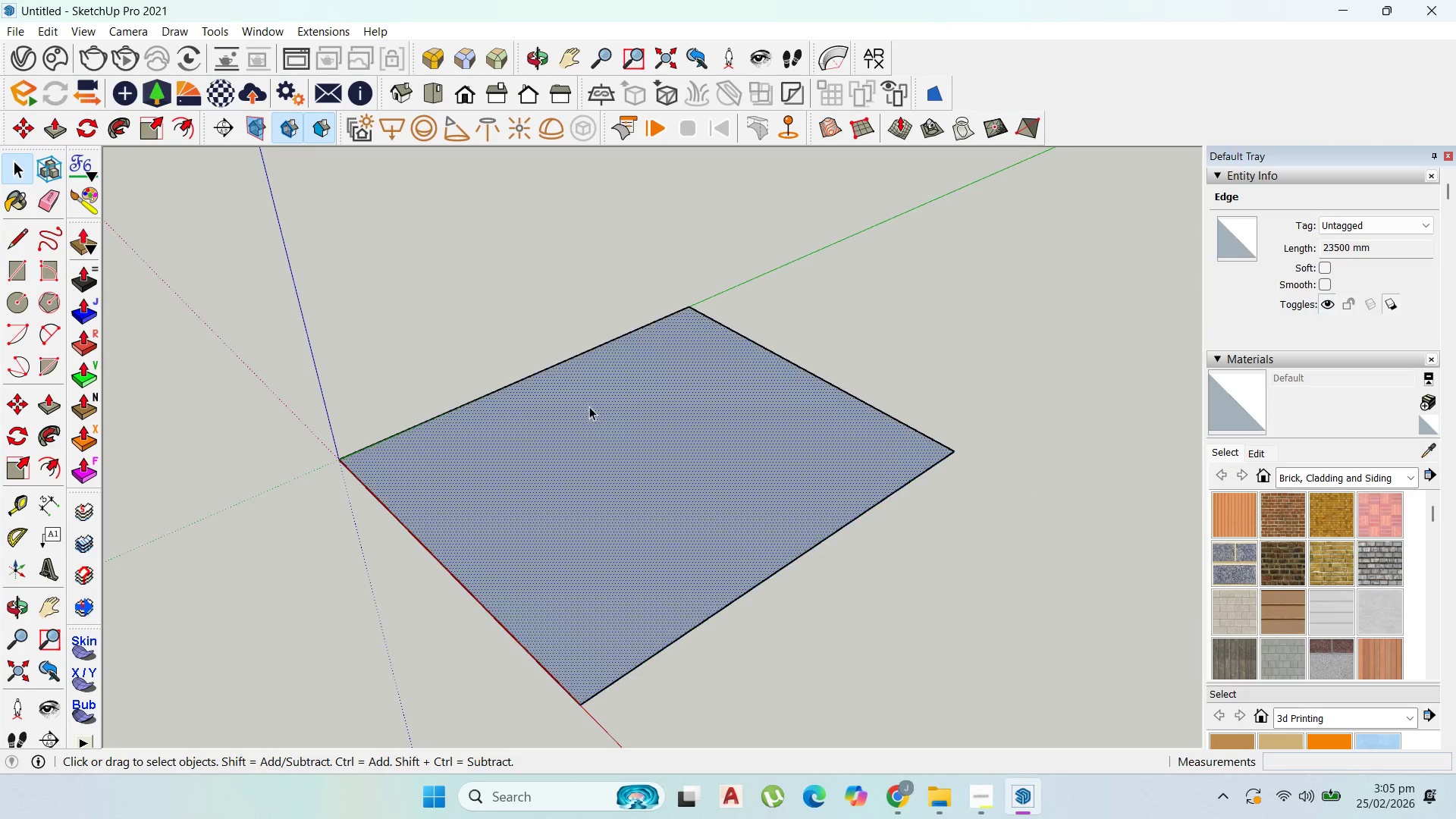 
right_click([595, 409])
 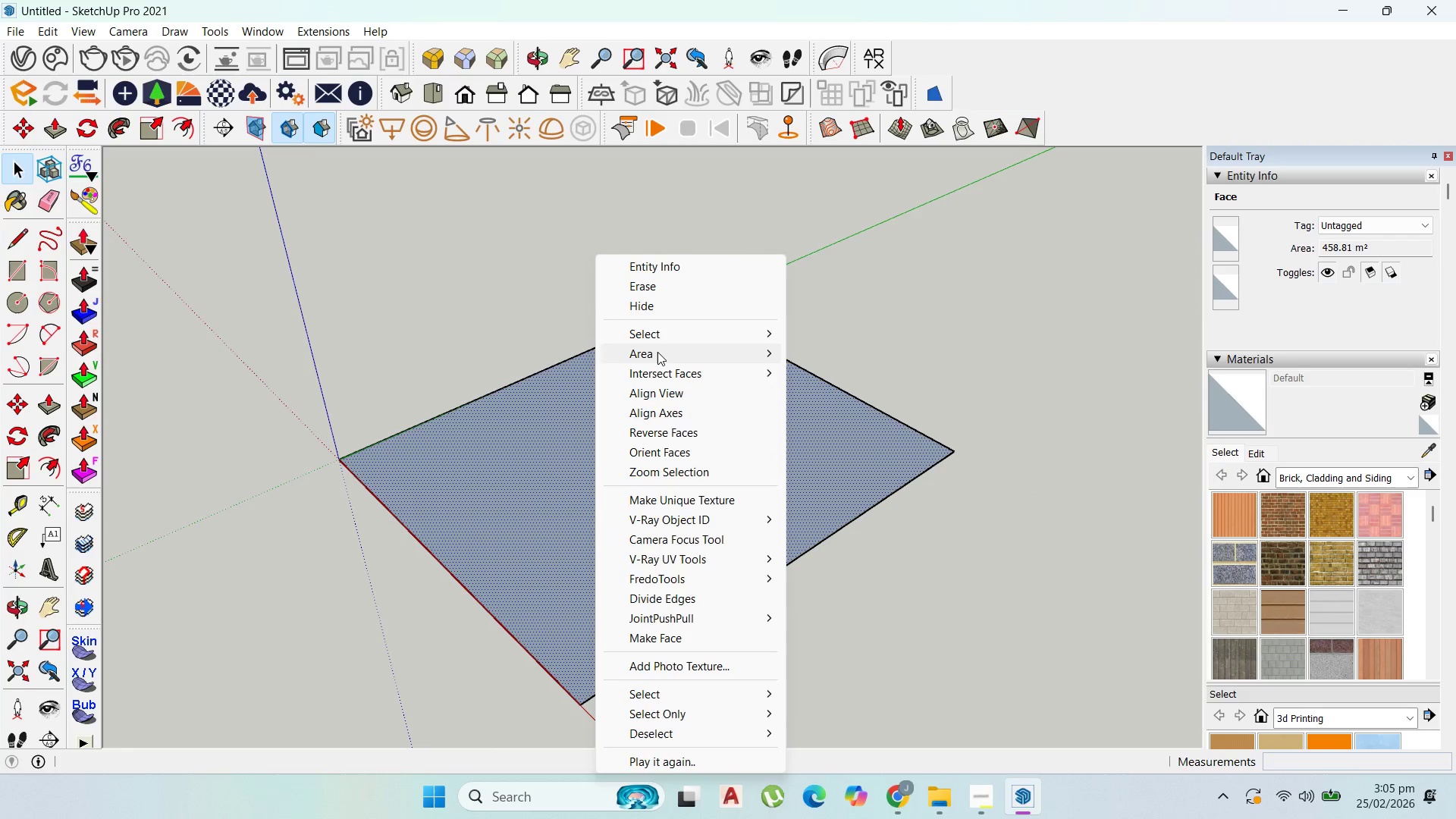 
left_click_drag(start_coordinate=[660, 353], to_coordinate=[672, 353])
 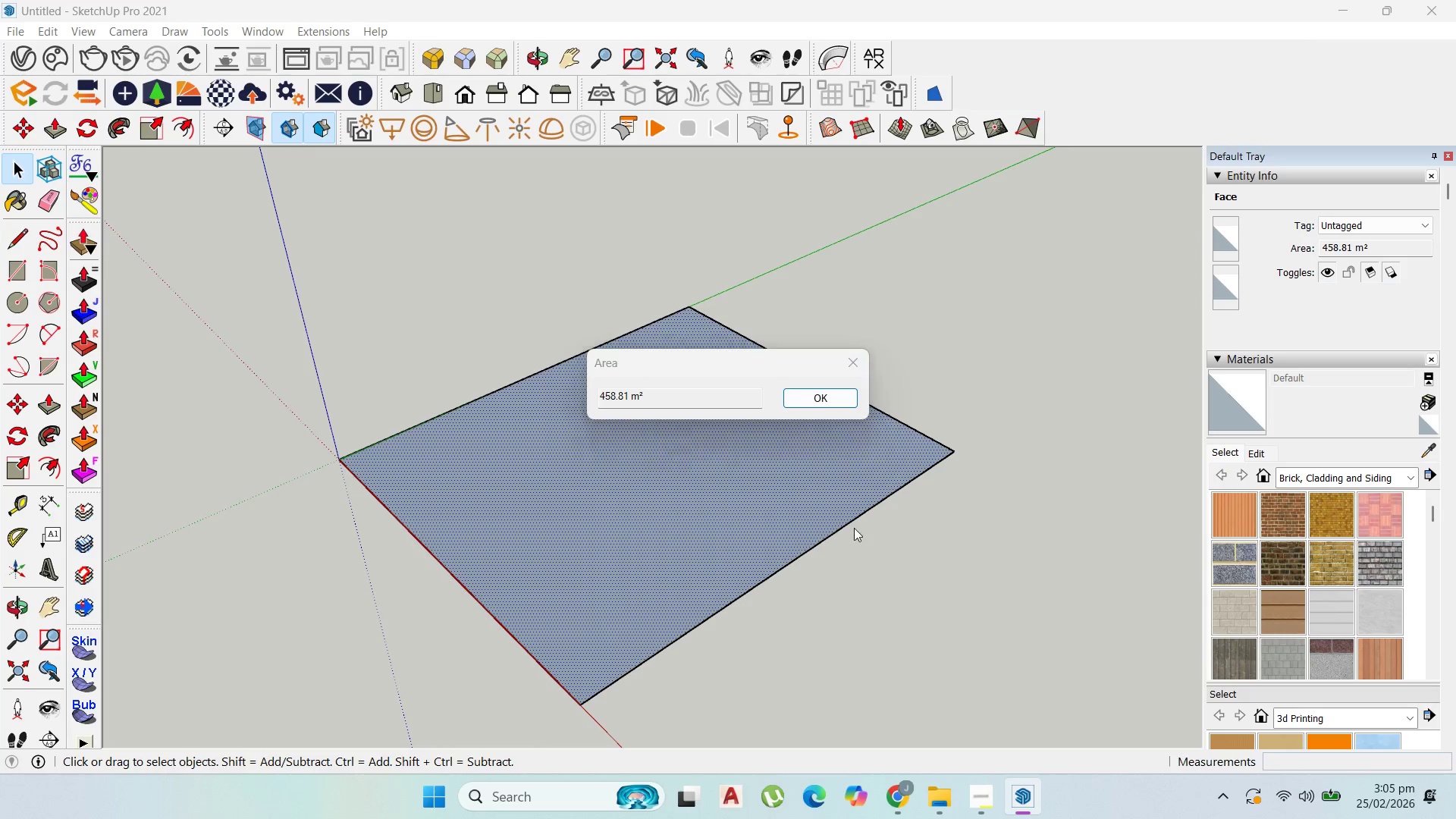 
left_click([831, 396])
 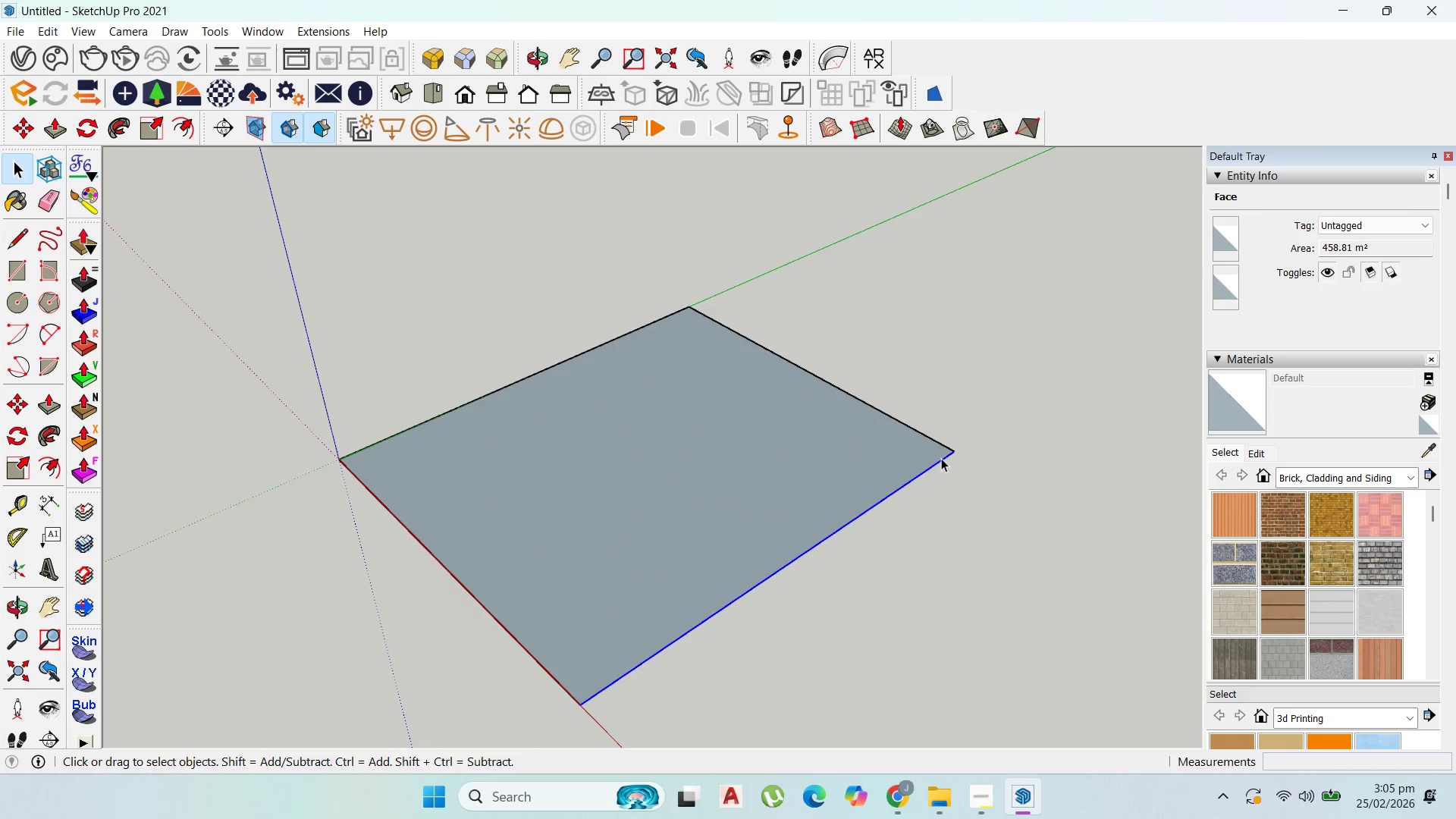 
key(M)
 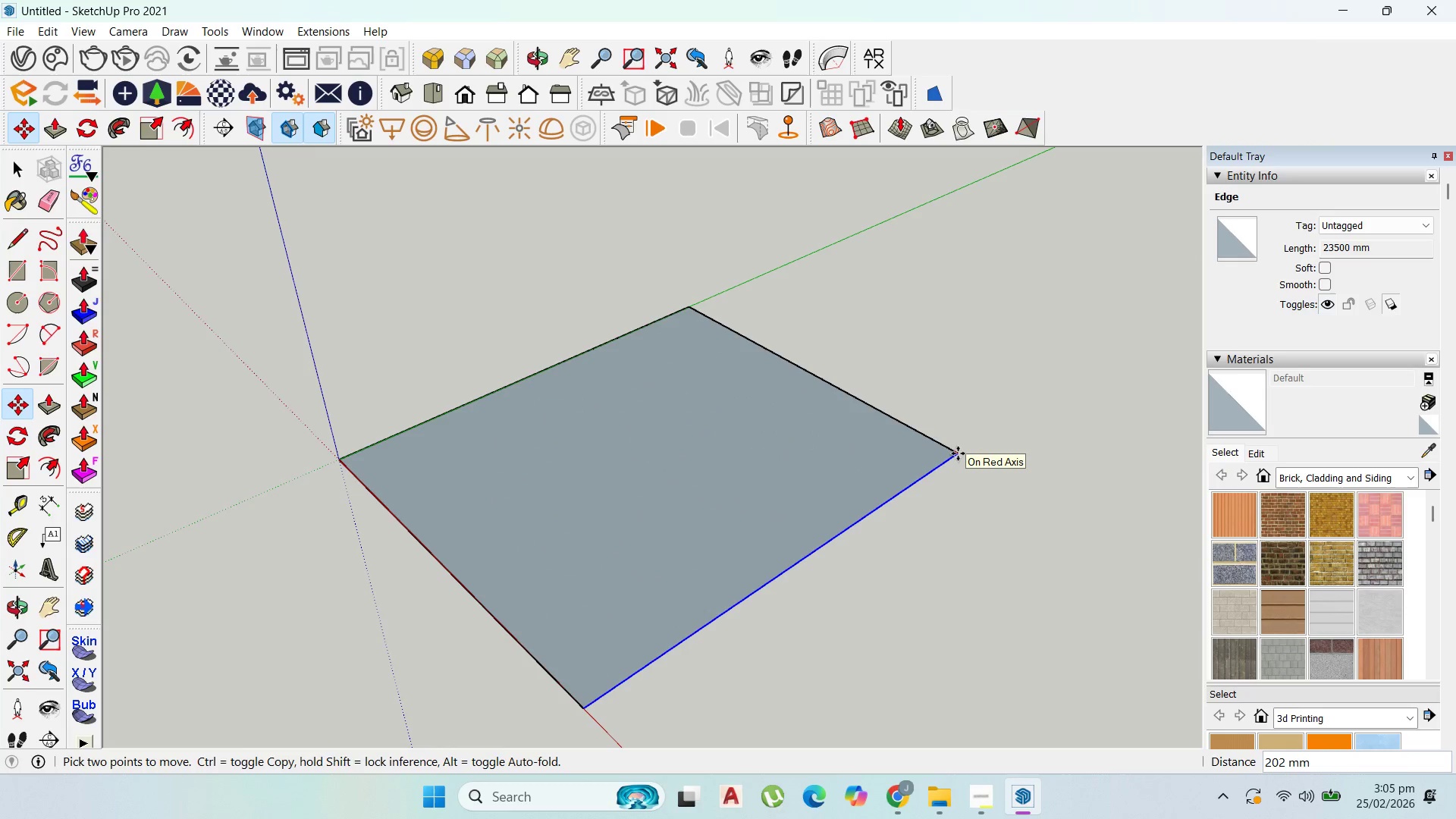 
left_click([958, 453])
 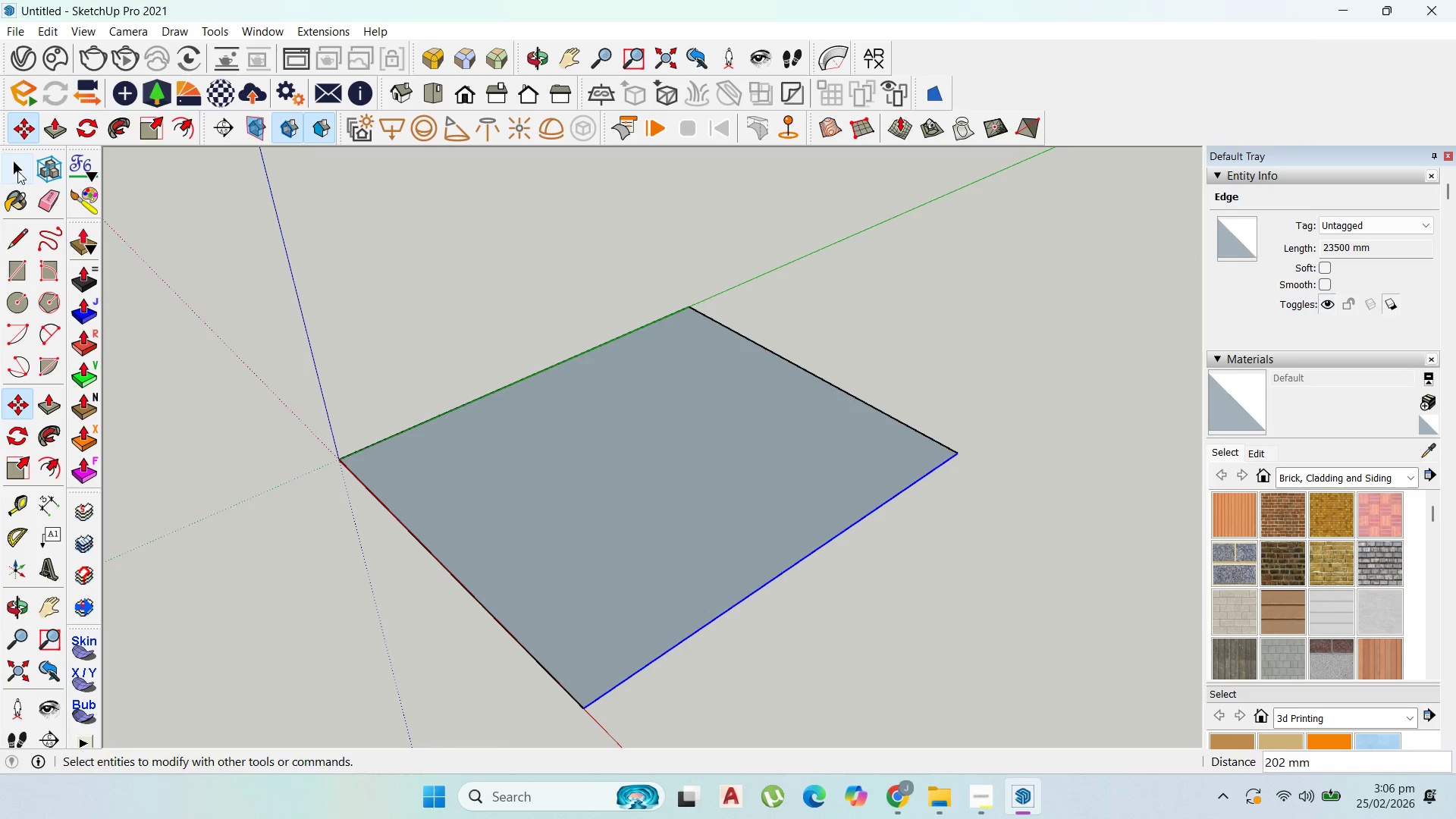 
double_click([752, 422])
 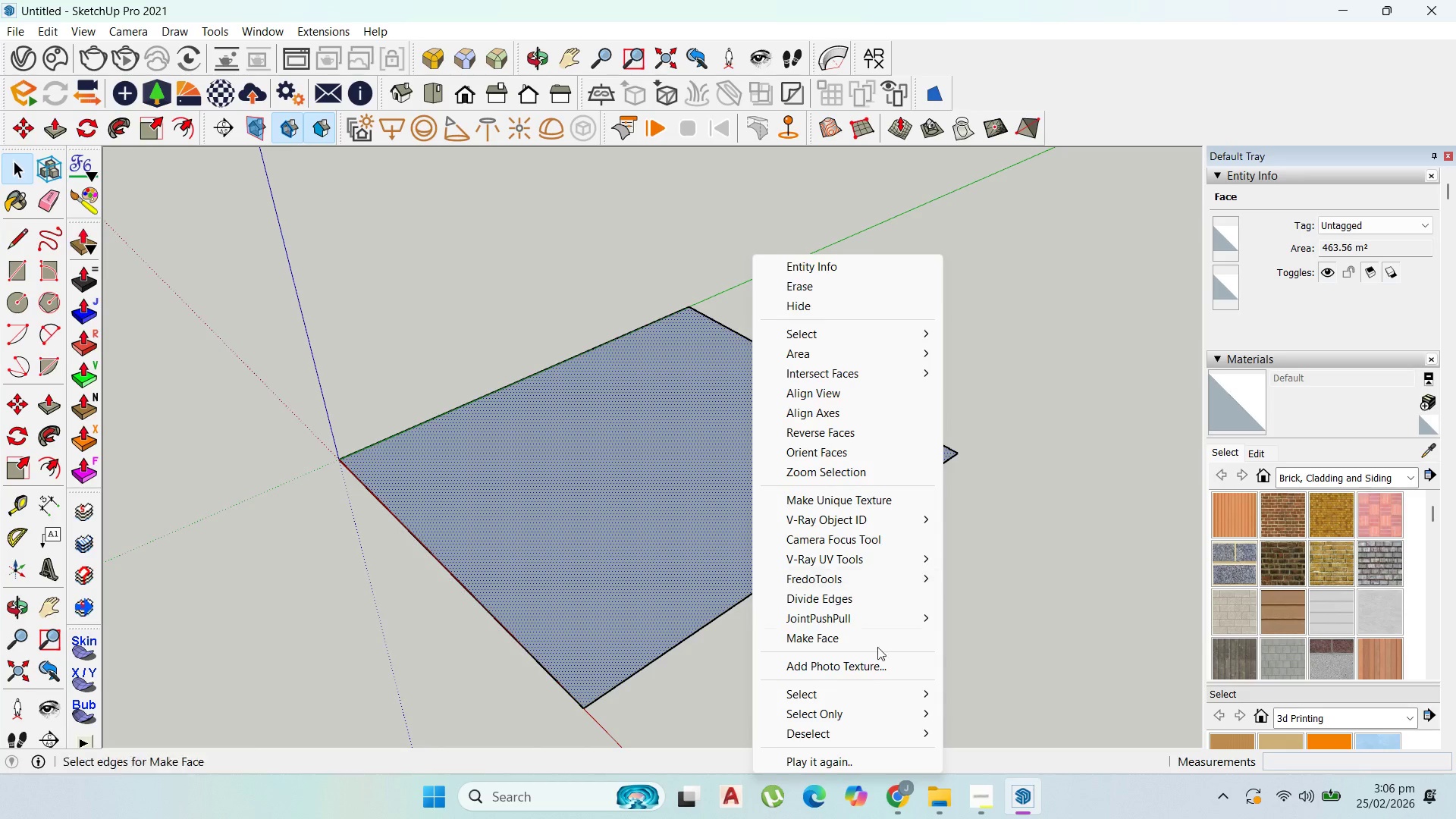 
left_click([667, 403])
 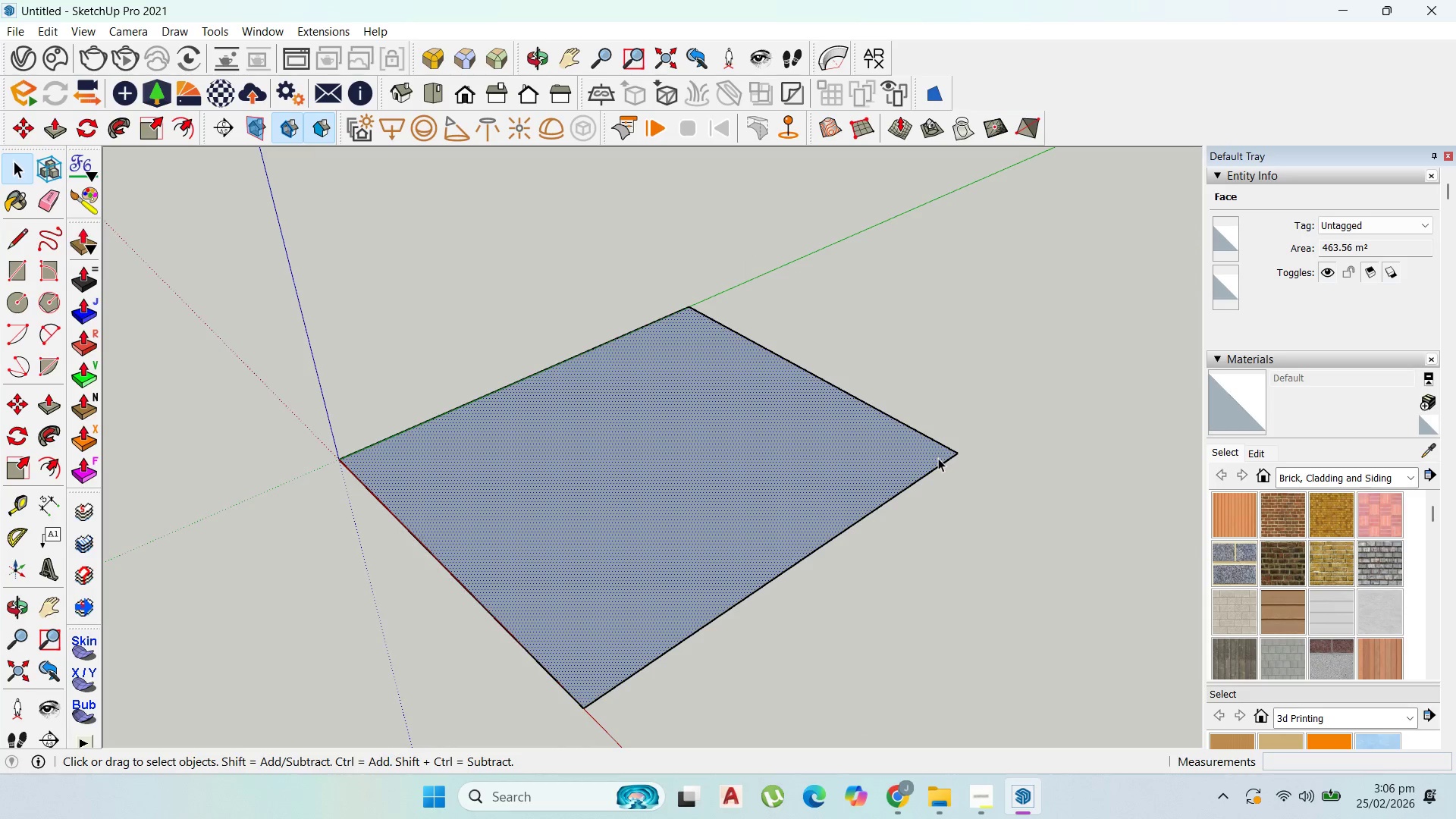 
left_click([943, 463])
 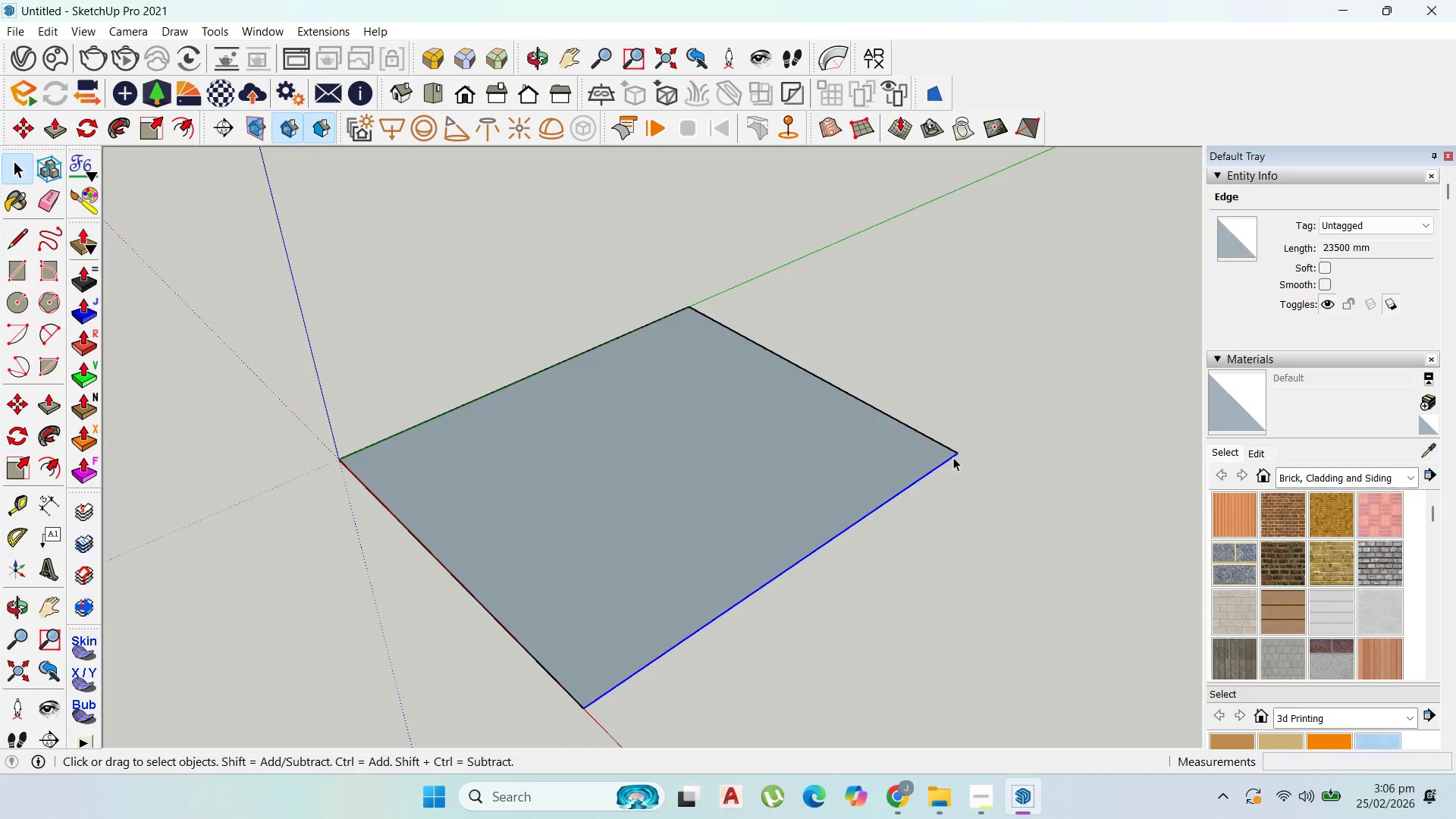 
key(M)
 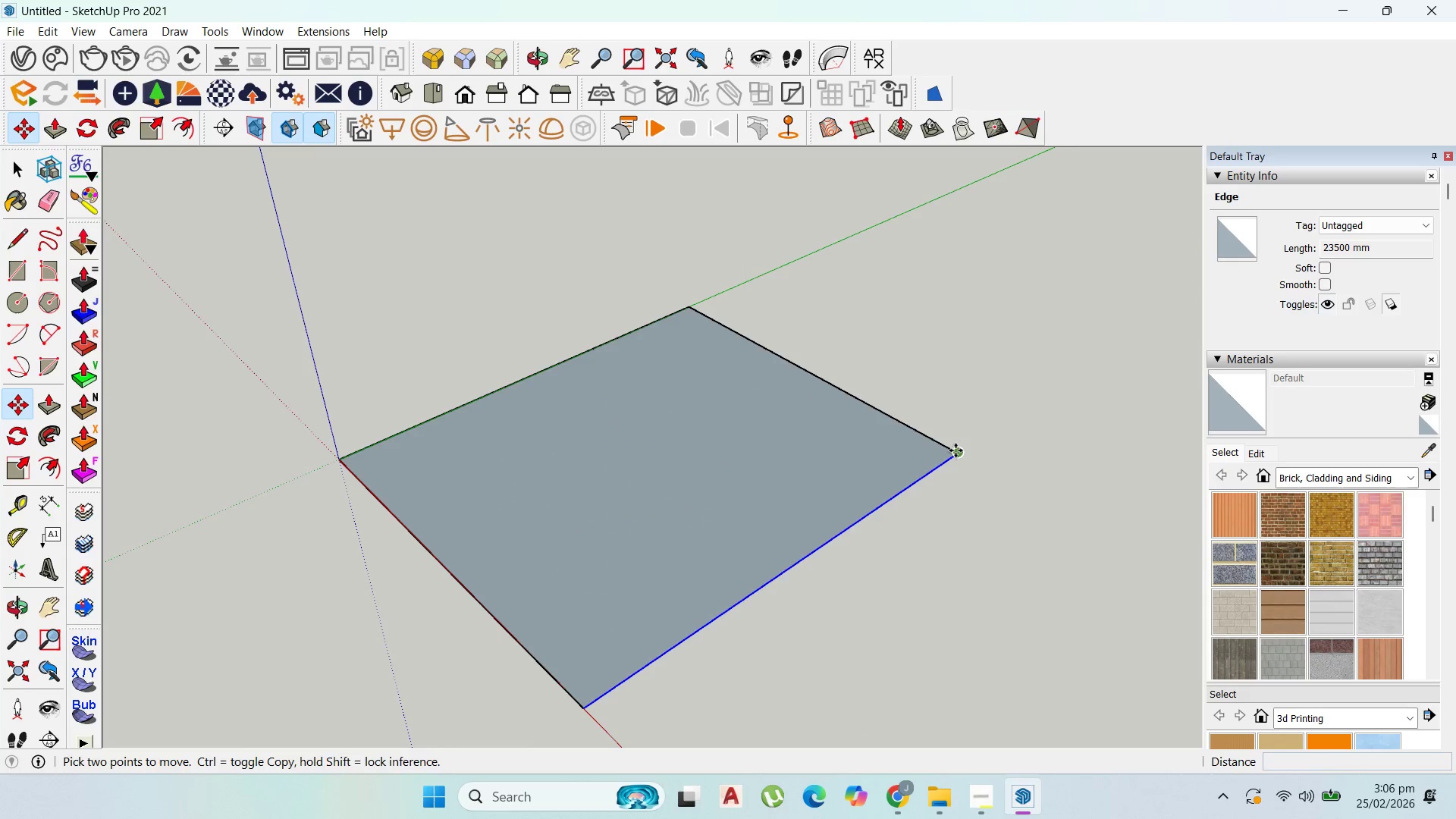 
left_click([956, 450])
 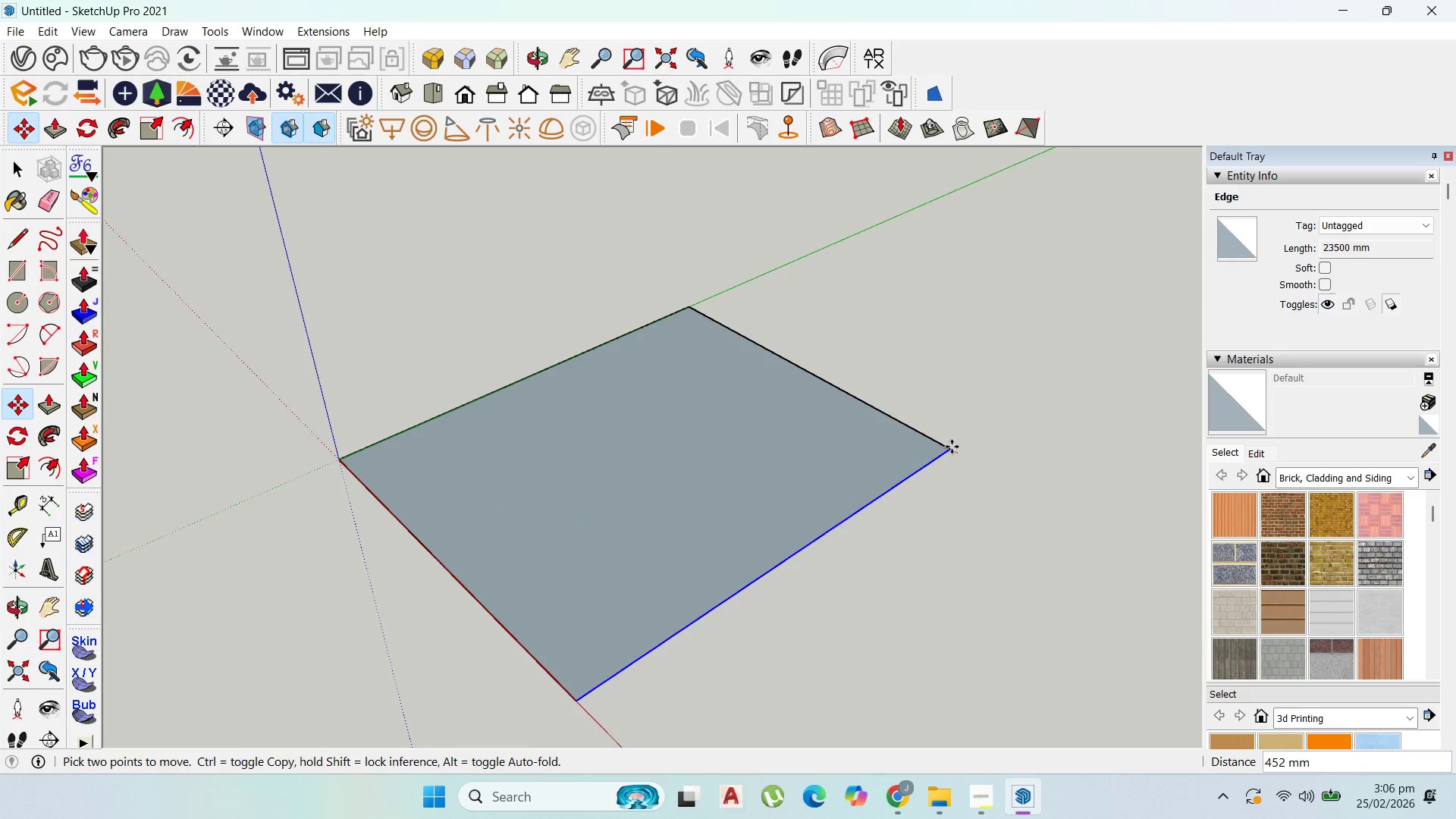 
left_click([956, 447])
 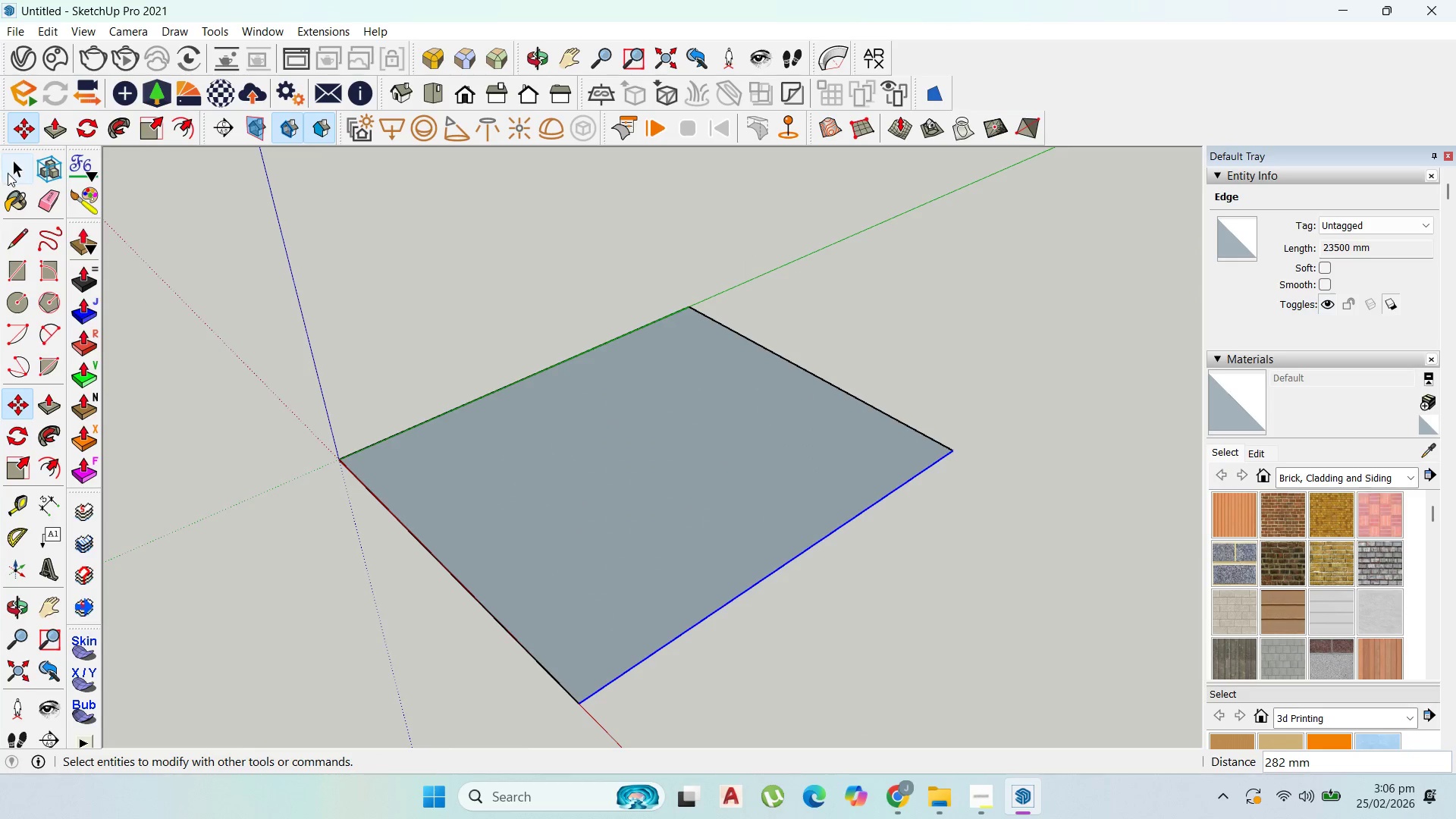 
left_click_drag(start_coordinate=[12, 173], to_coordinate=[18, 173])
 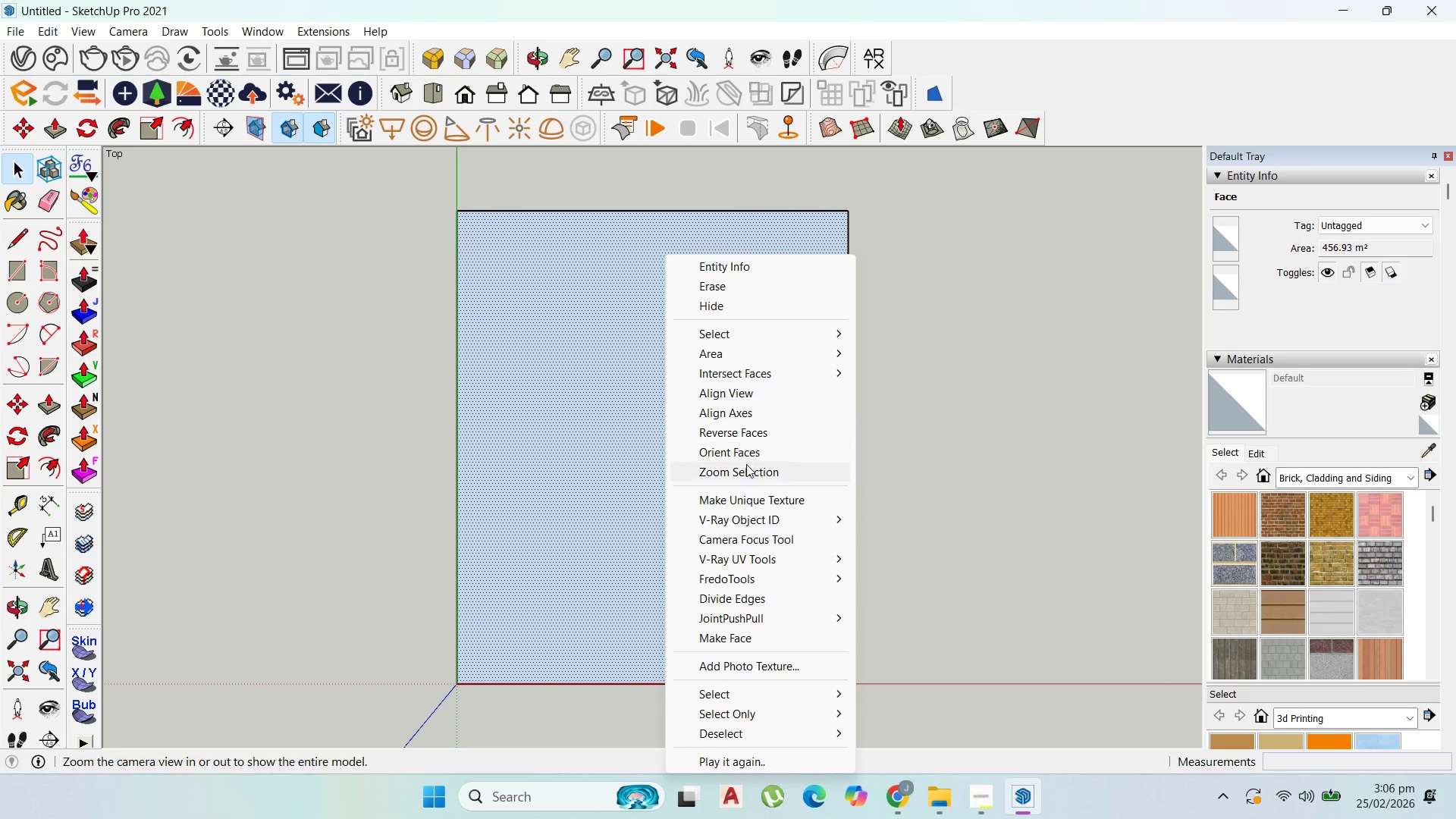 
left_click_drag(start_coordinate=[759, 354], to_coordinate=[767, 353])
 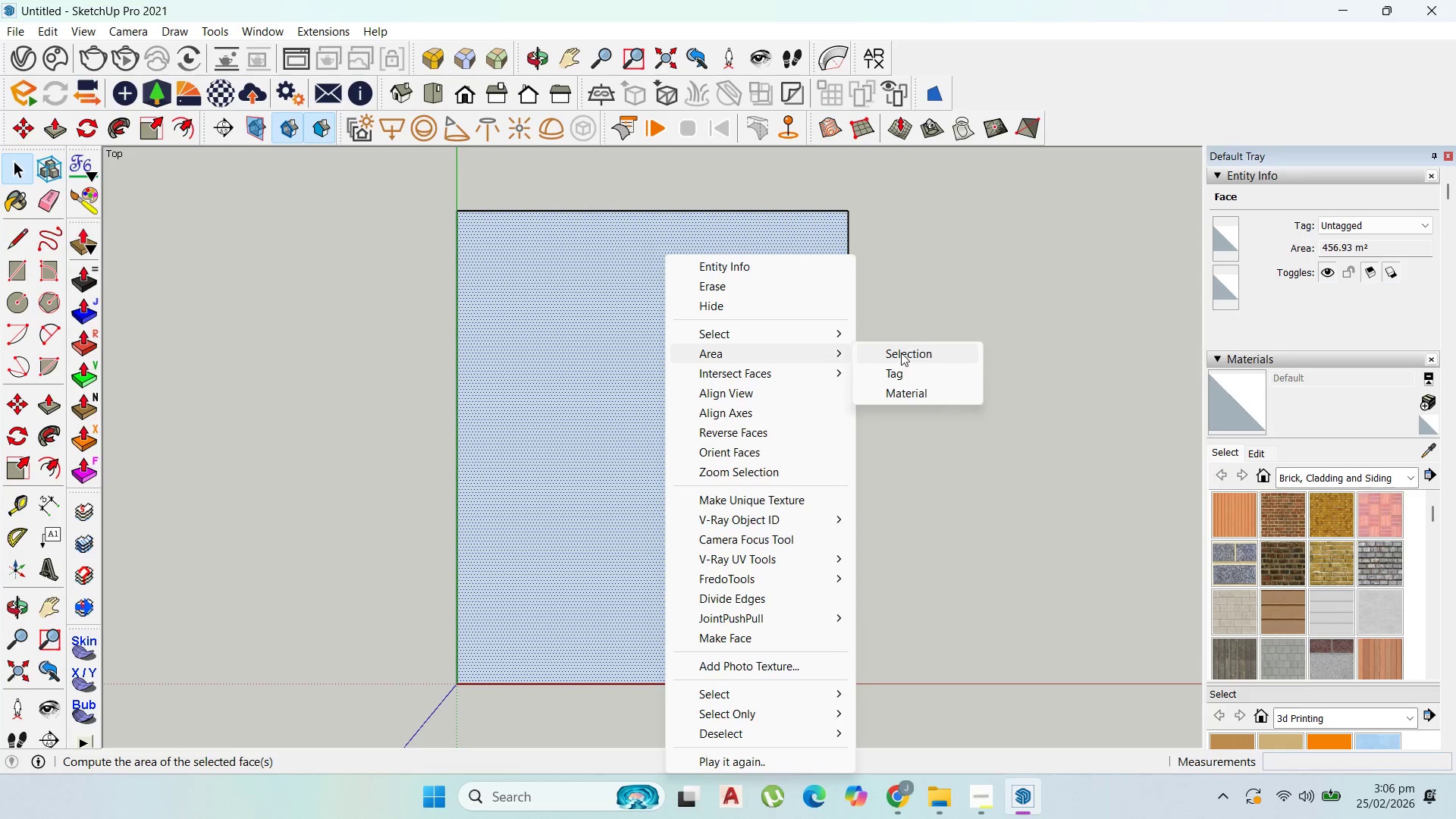 
left_click([901, 353])
 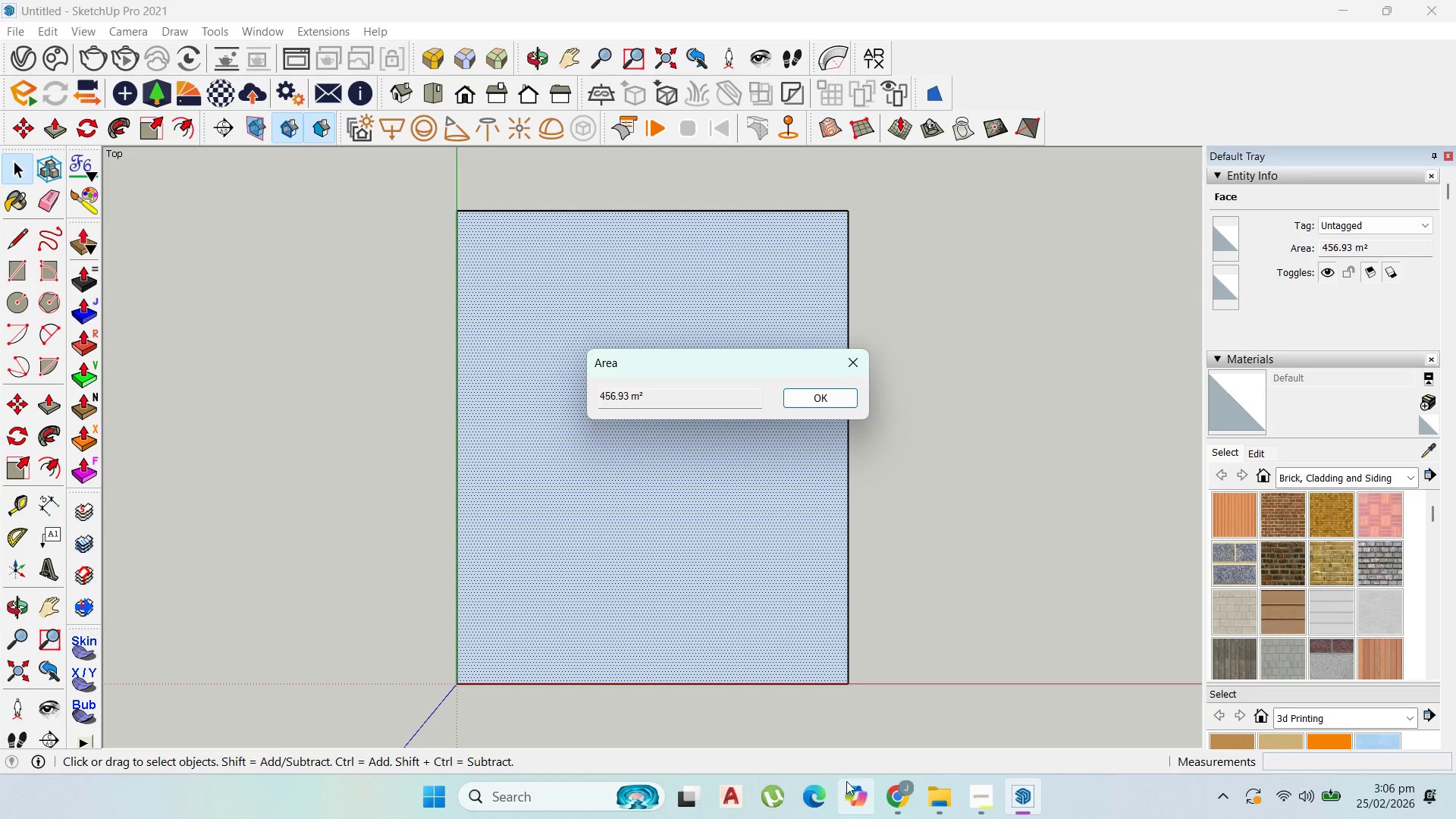 
left_click([839, 537])
 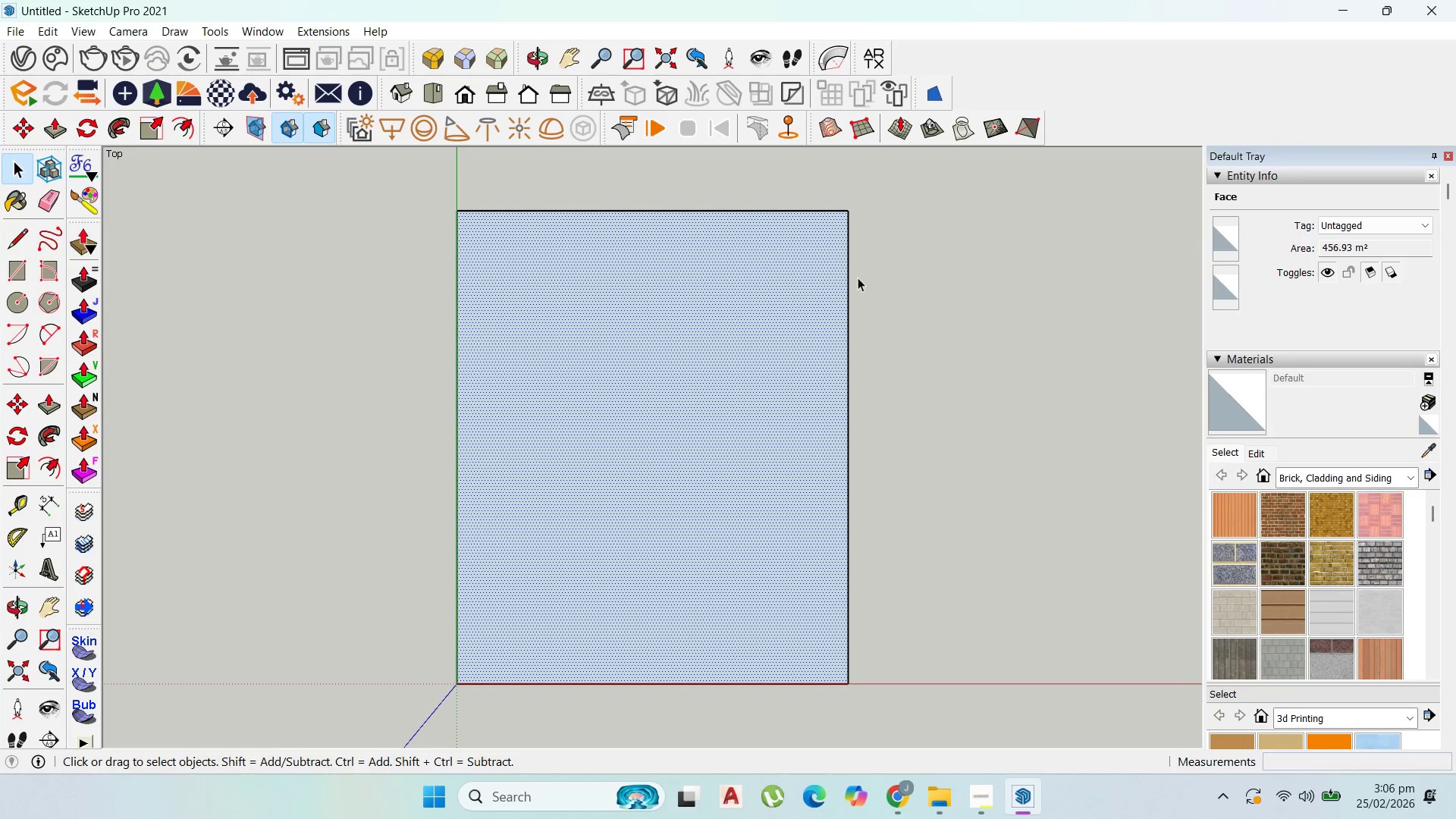 
left_click([846, 269])
 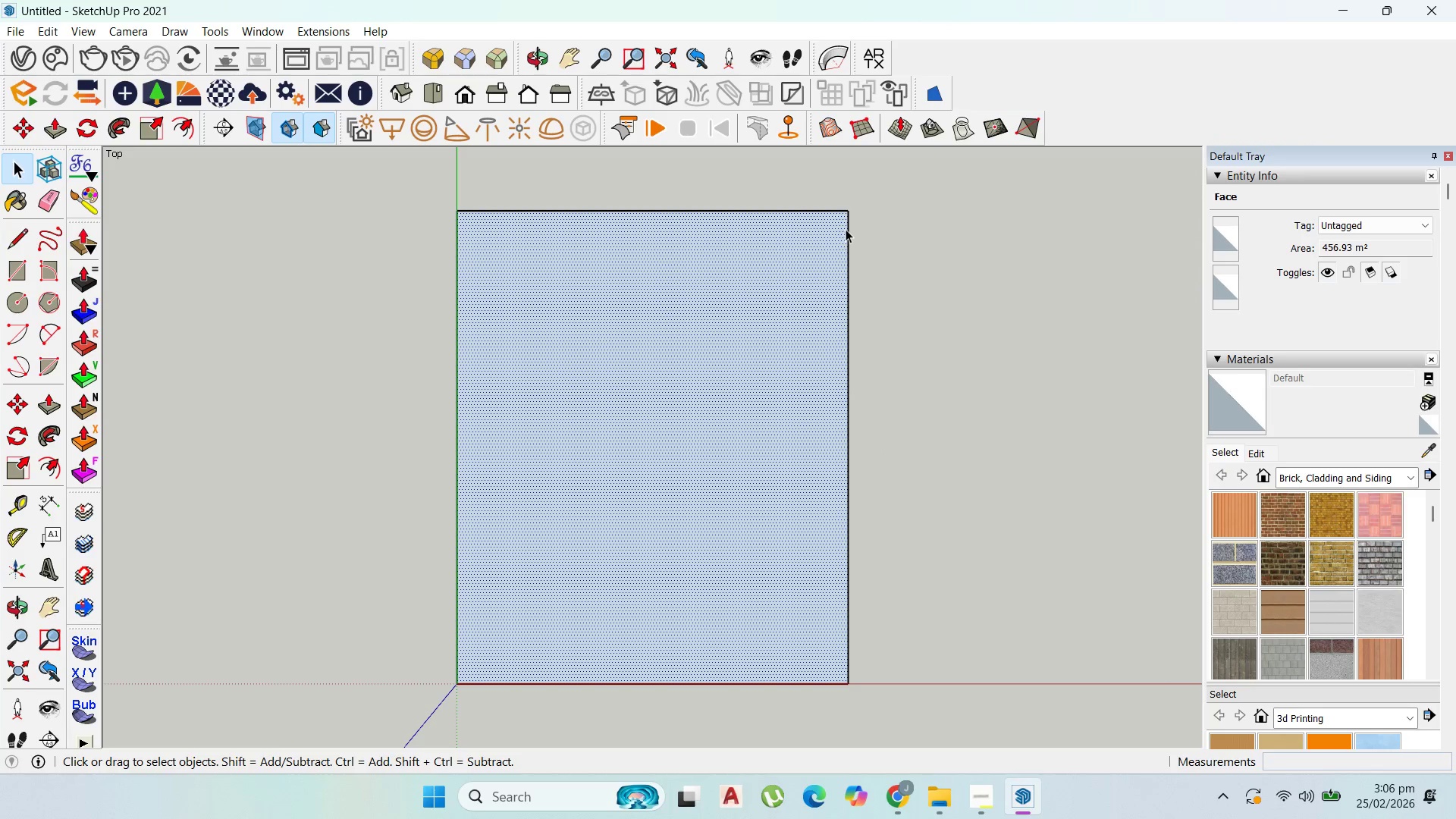 
key(M)
 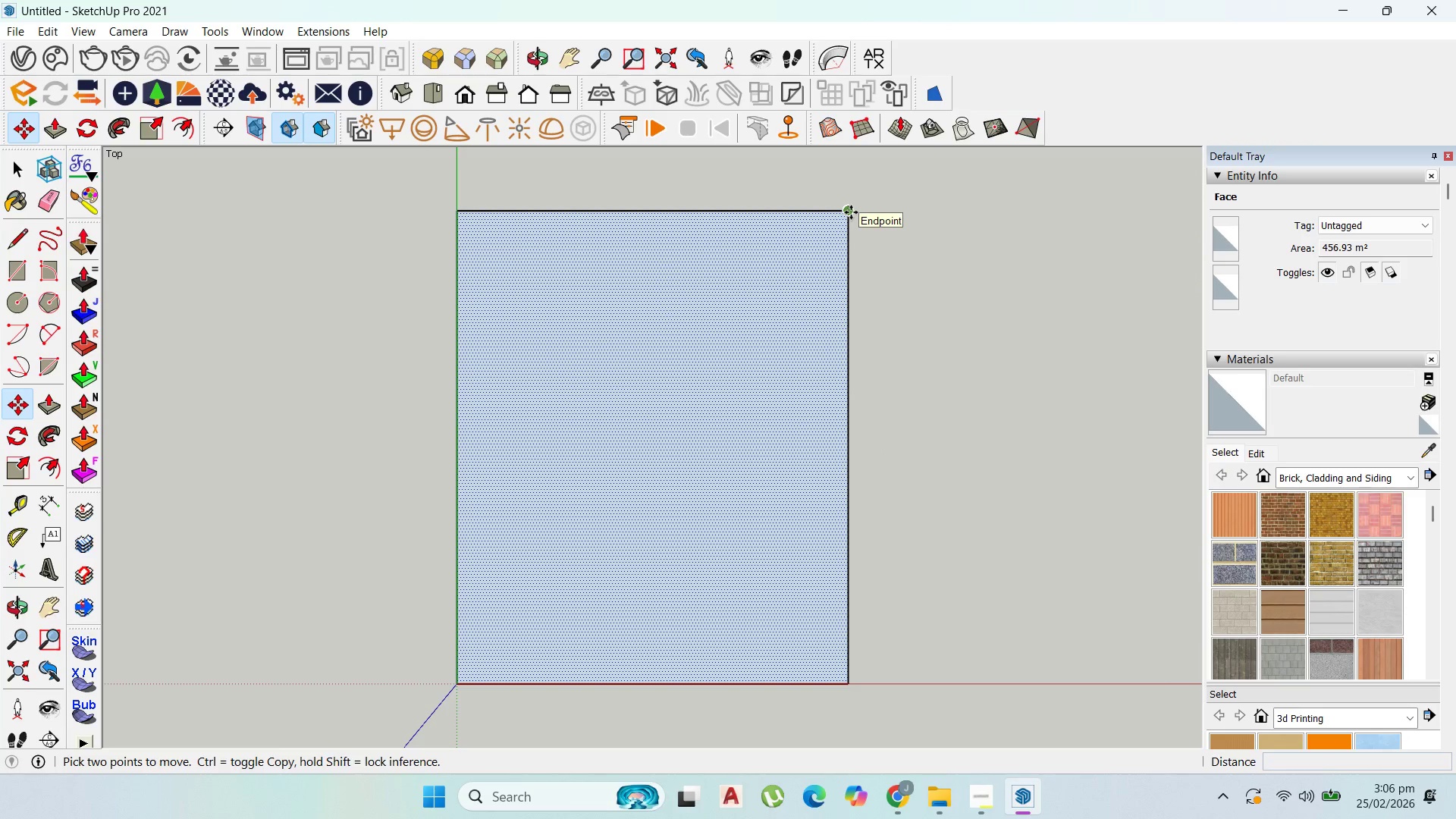 
left_click([851, 212])
 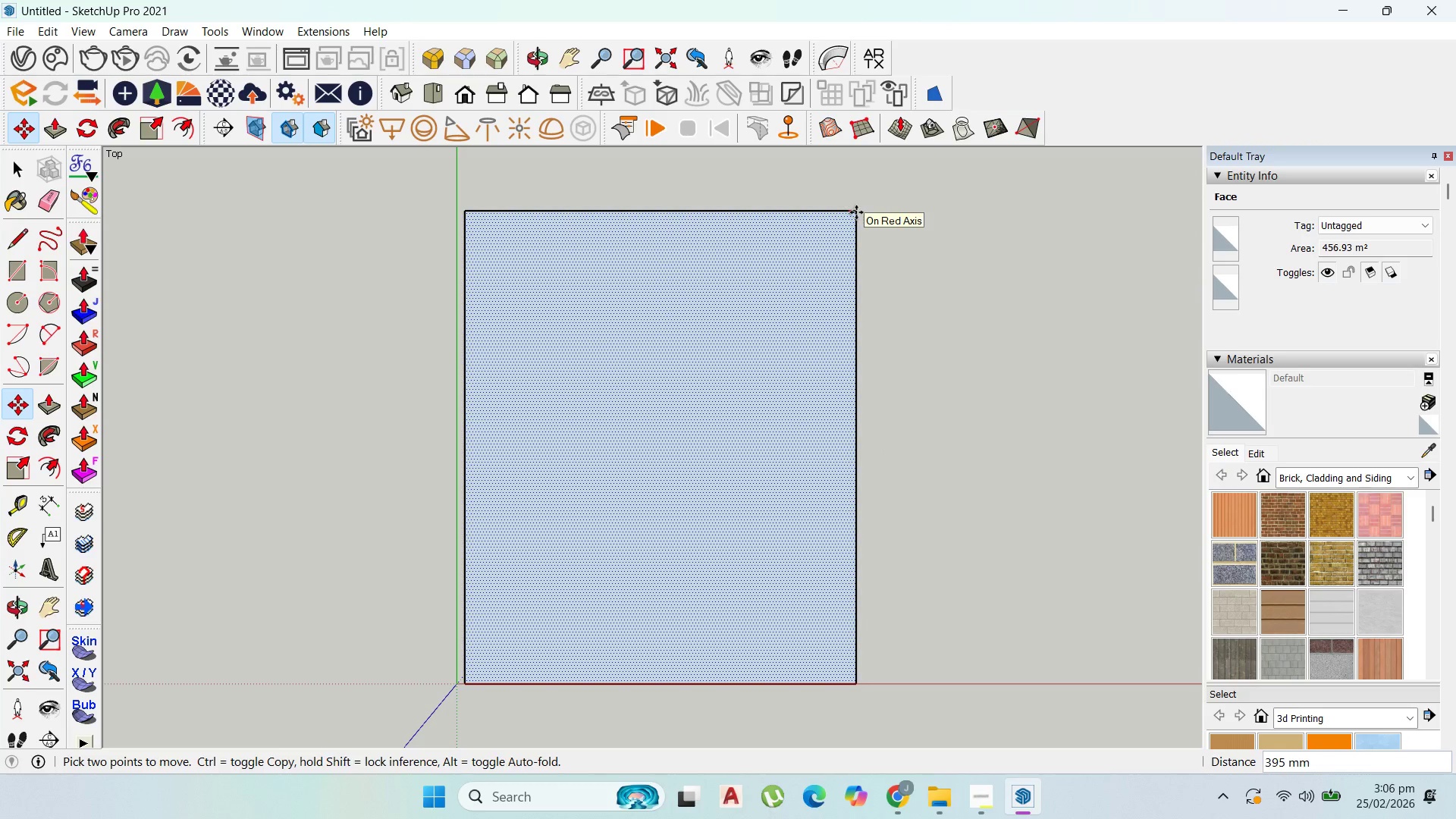 
key(Escape)
 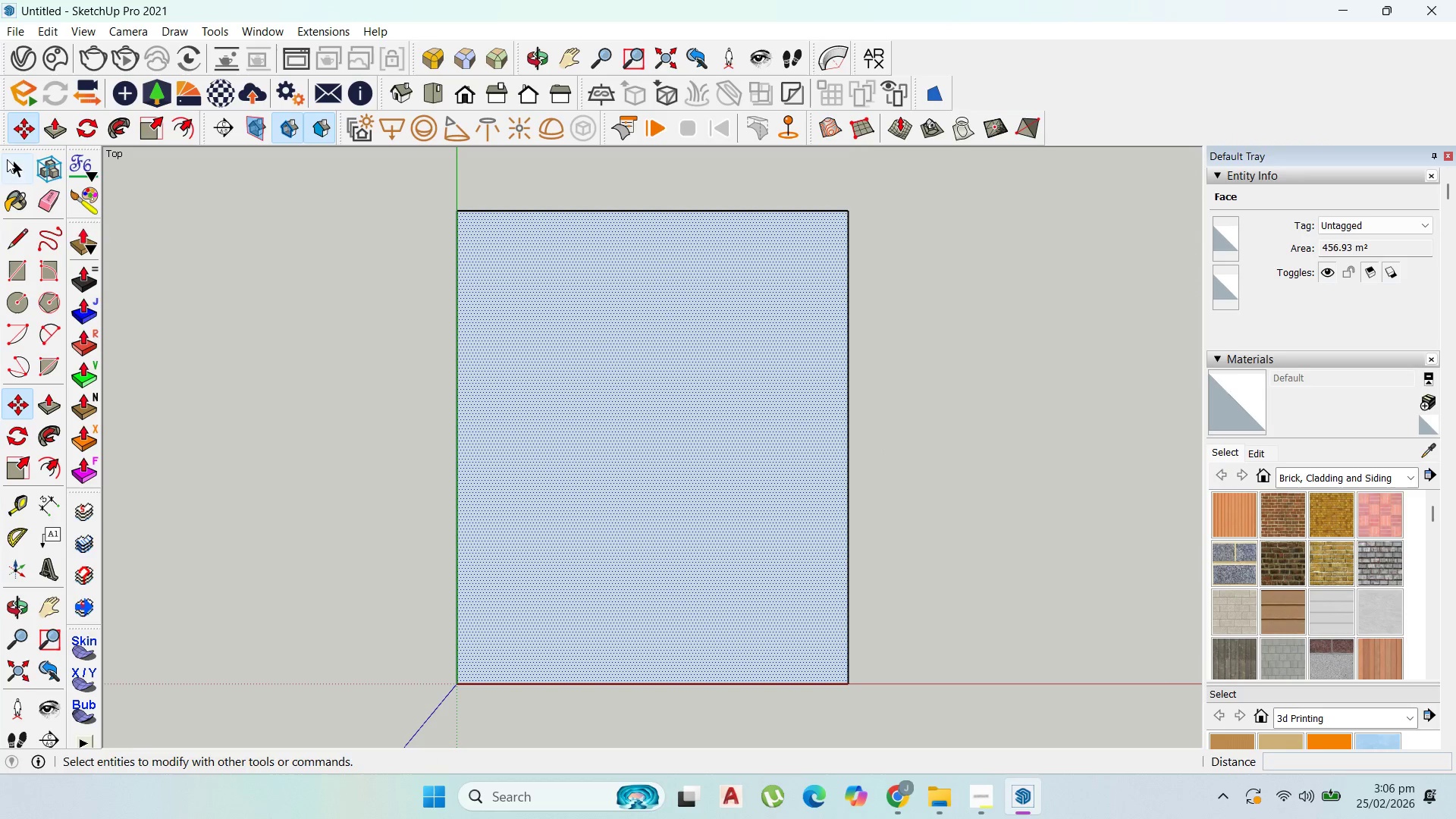 
left_click_drag(start_coordinate=[9, 162], to_coordinate=[17, 165])
 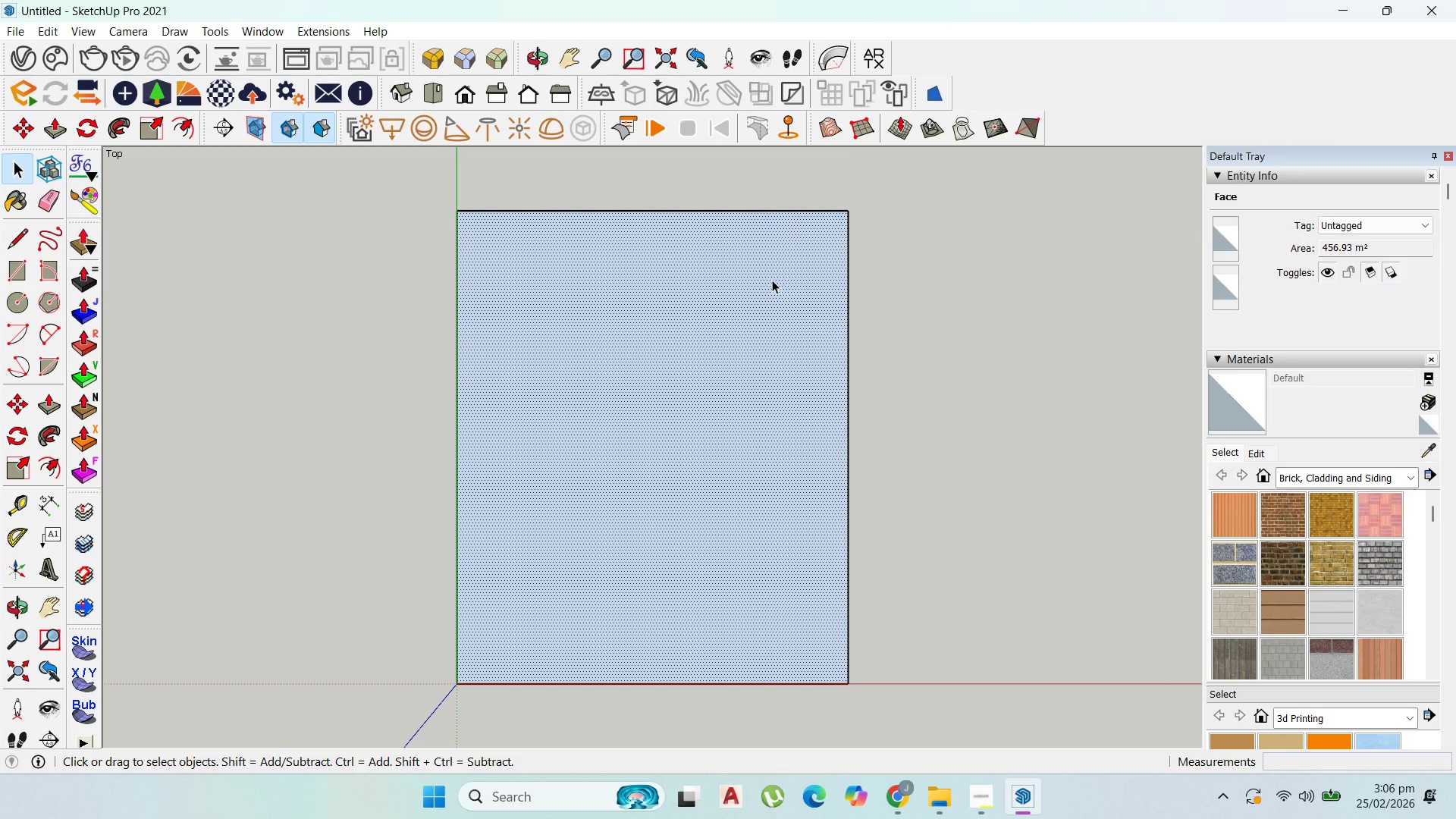 
double_click([772, 280])
 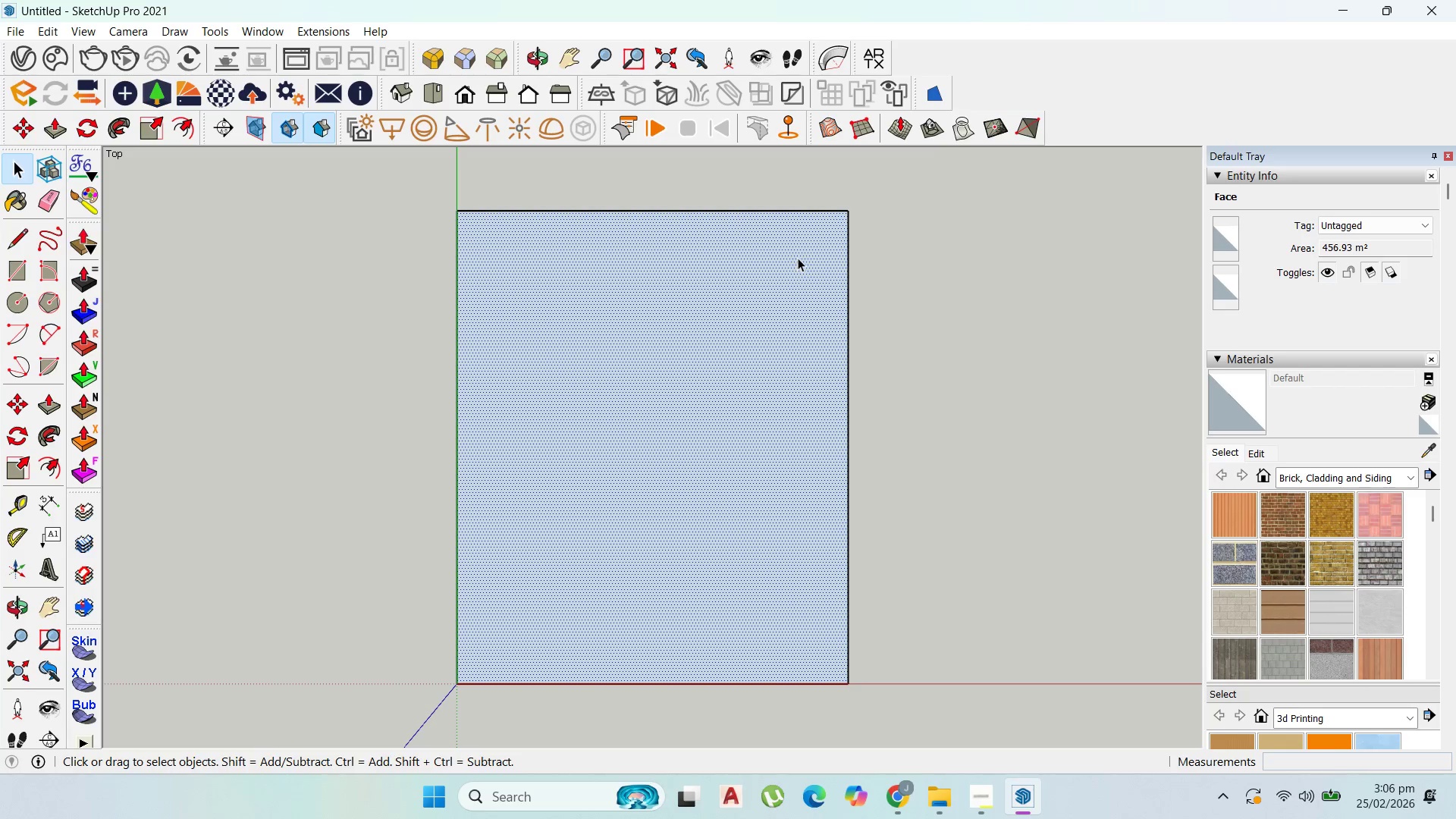 
key(M)
 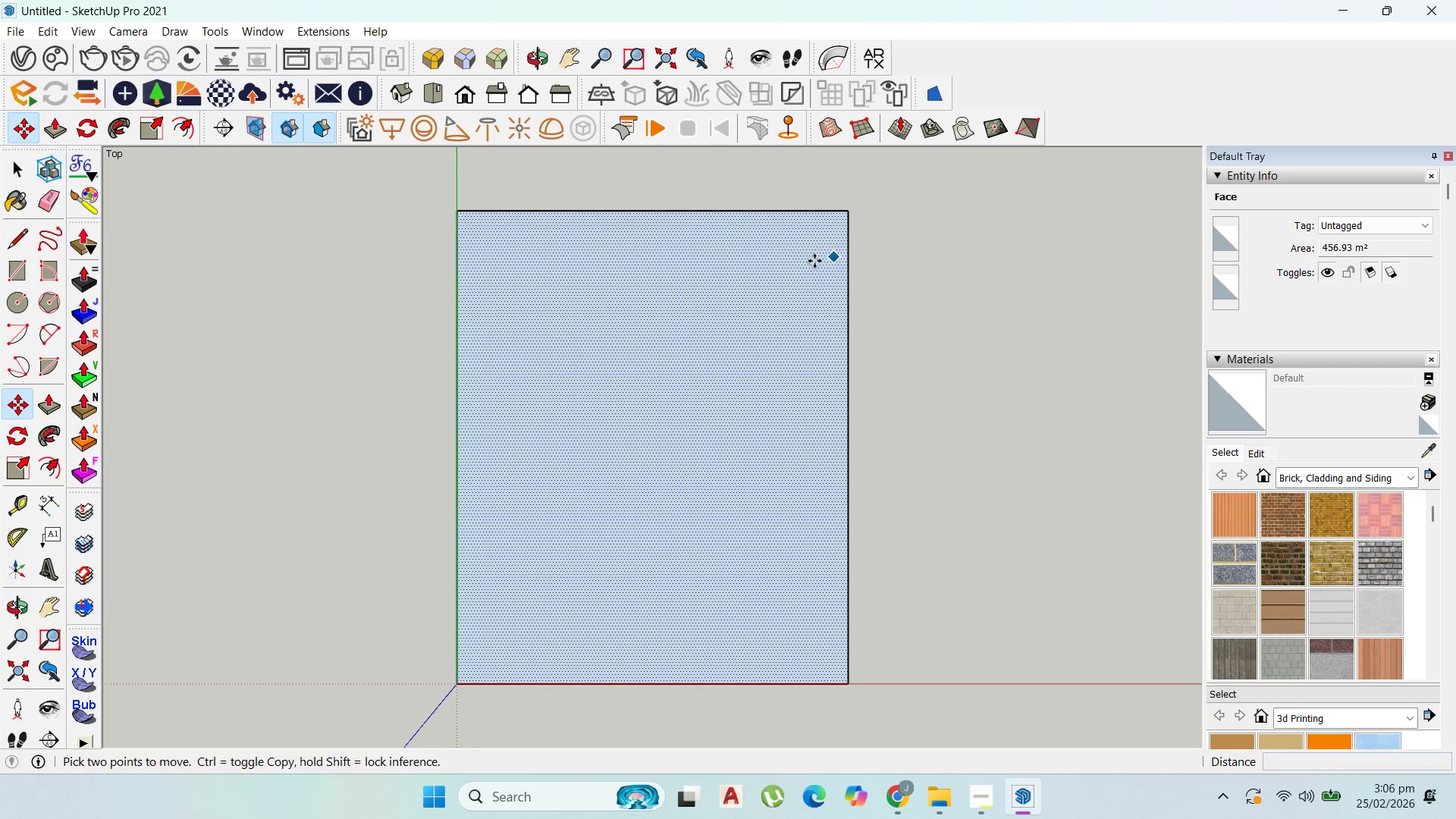 
key(Escape)
 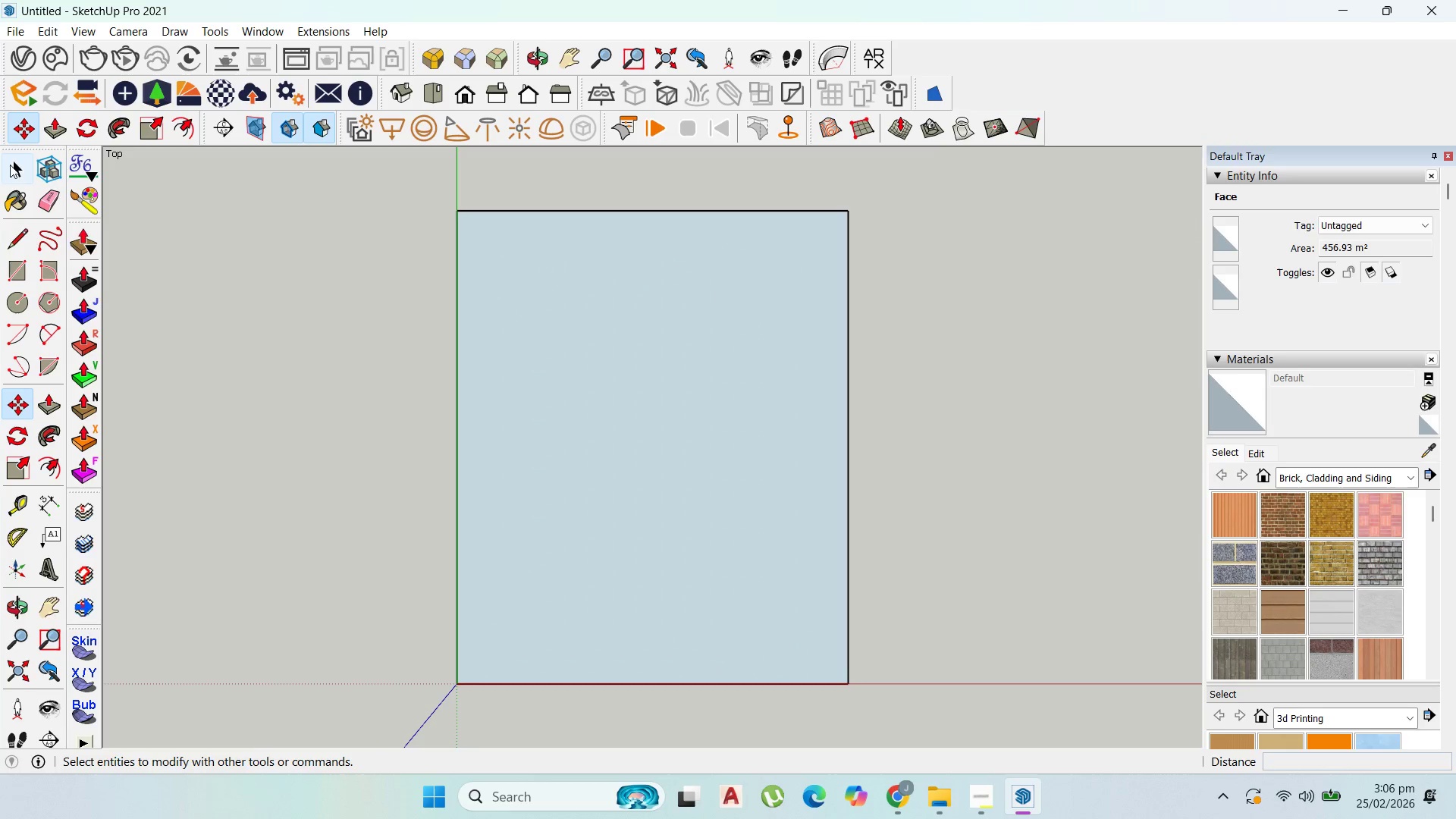 
left_click_drag(start_coordinate=[14, 168], to_coordinate=[20, 167])
 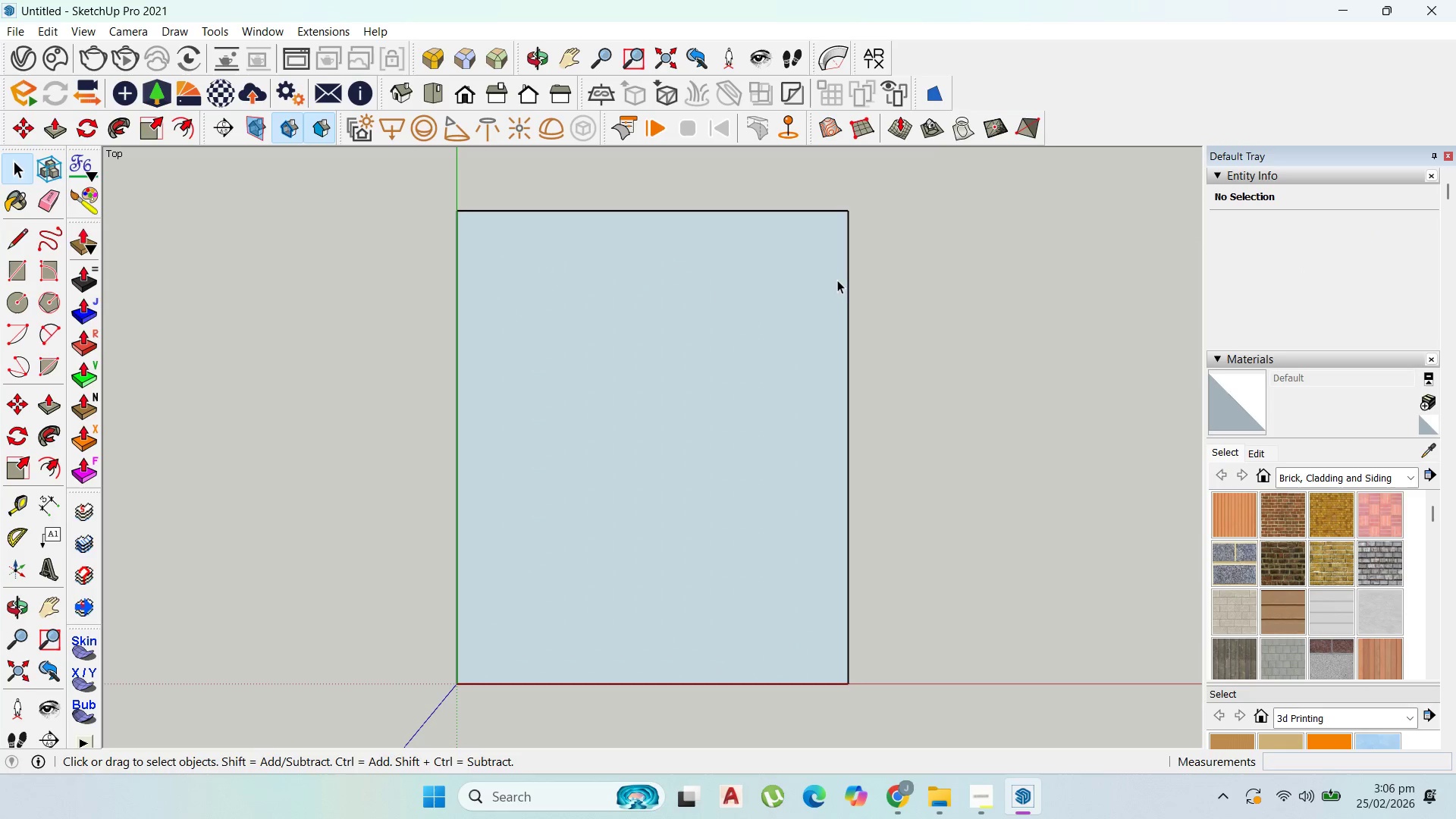 
left_click([847, 281])
 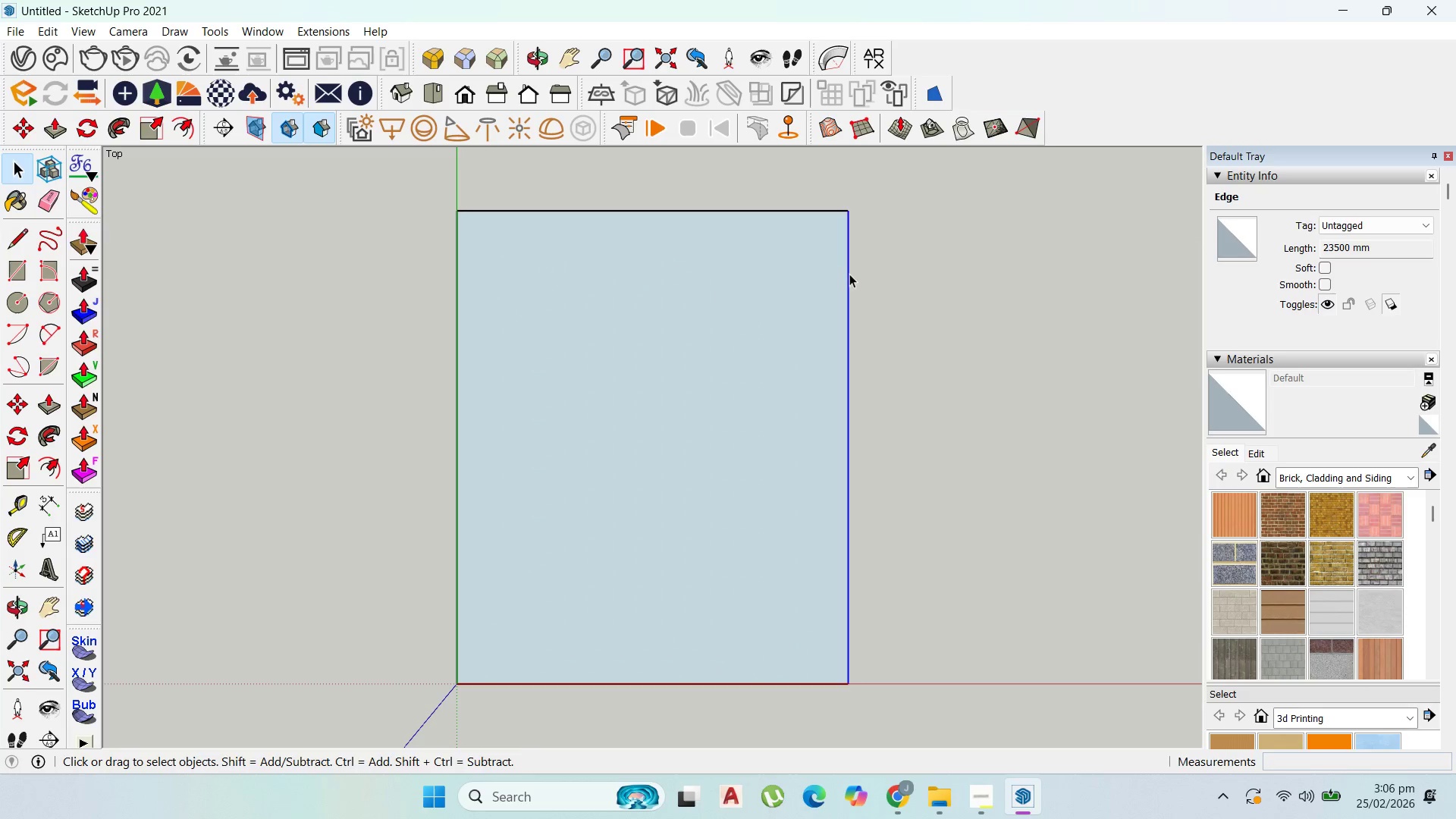 
key(M)
 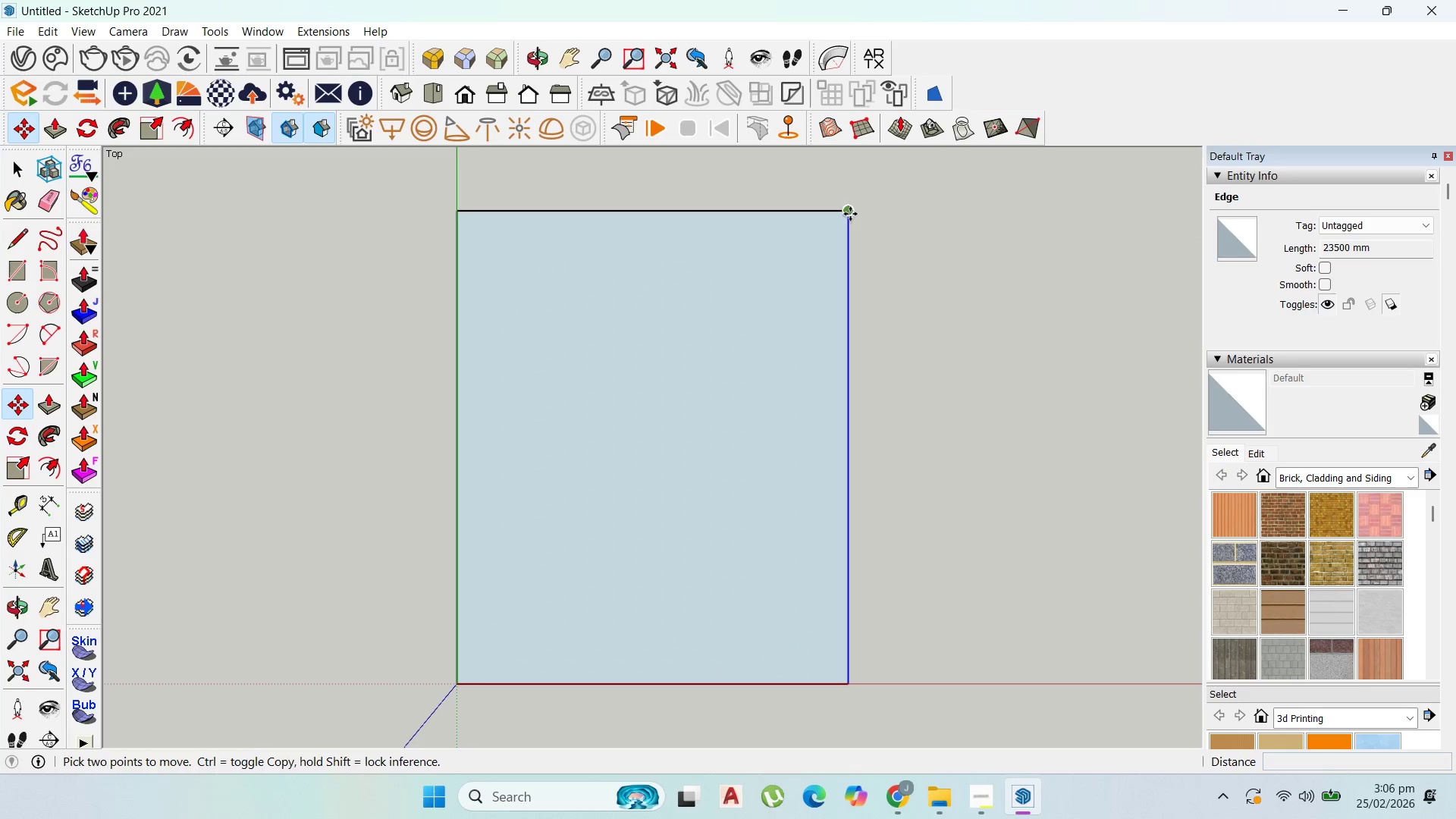 
left_click([850, 214])
 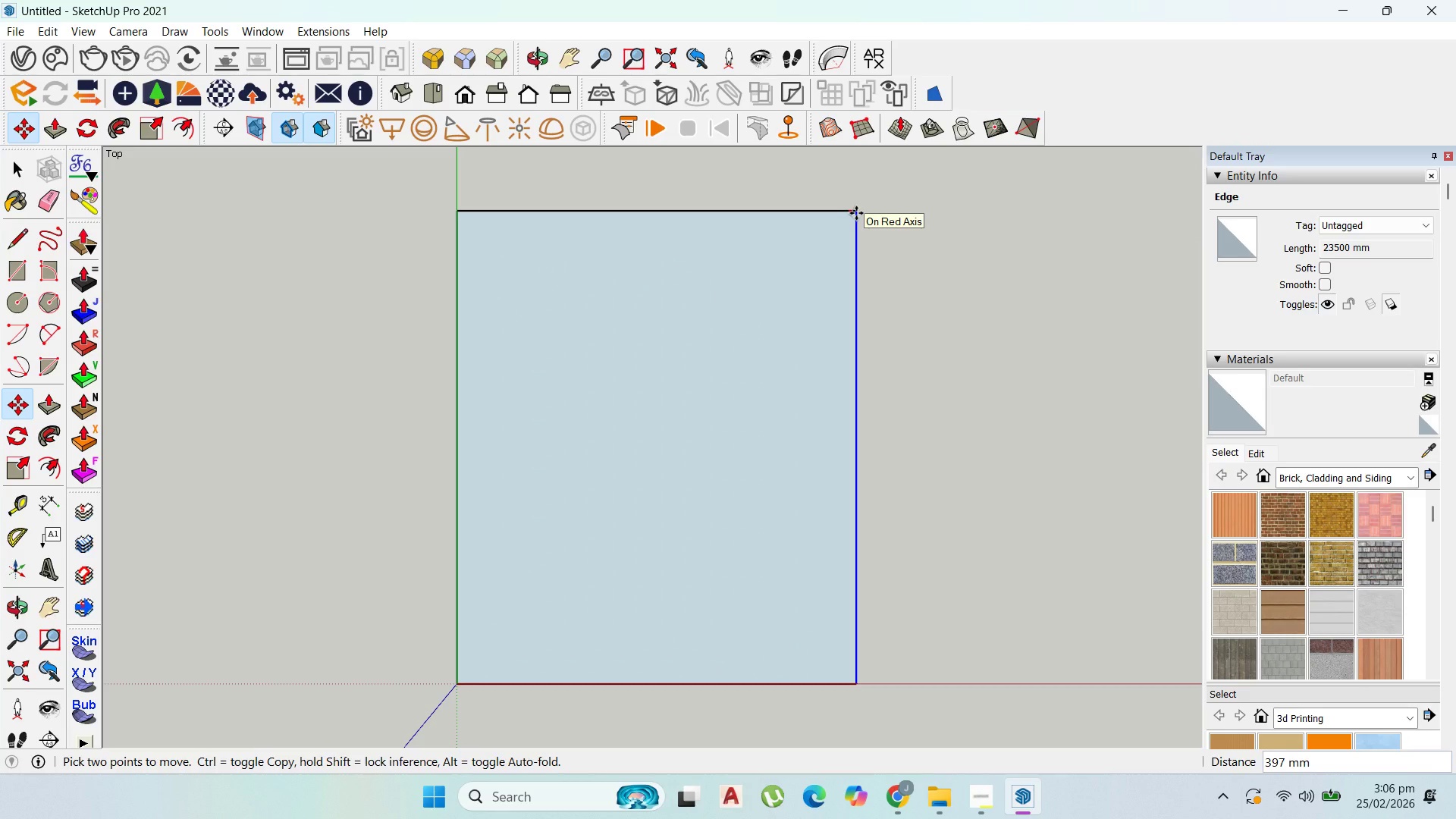 
scroll: coordinate [856, 213], scroll_direction: up, amount: 4.0
 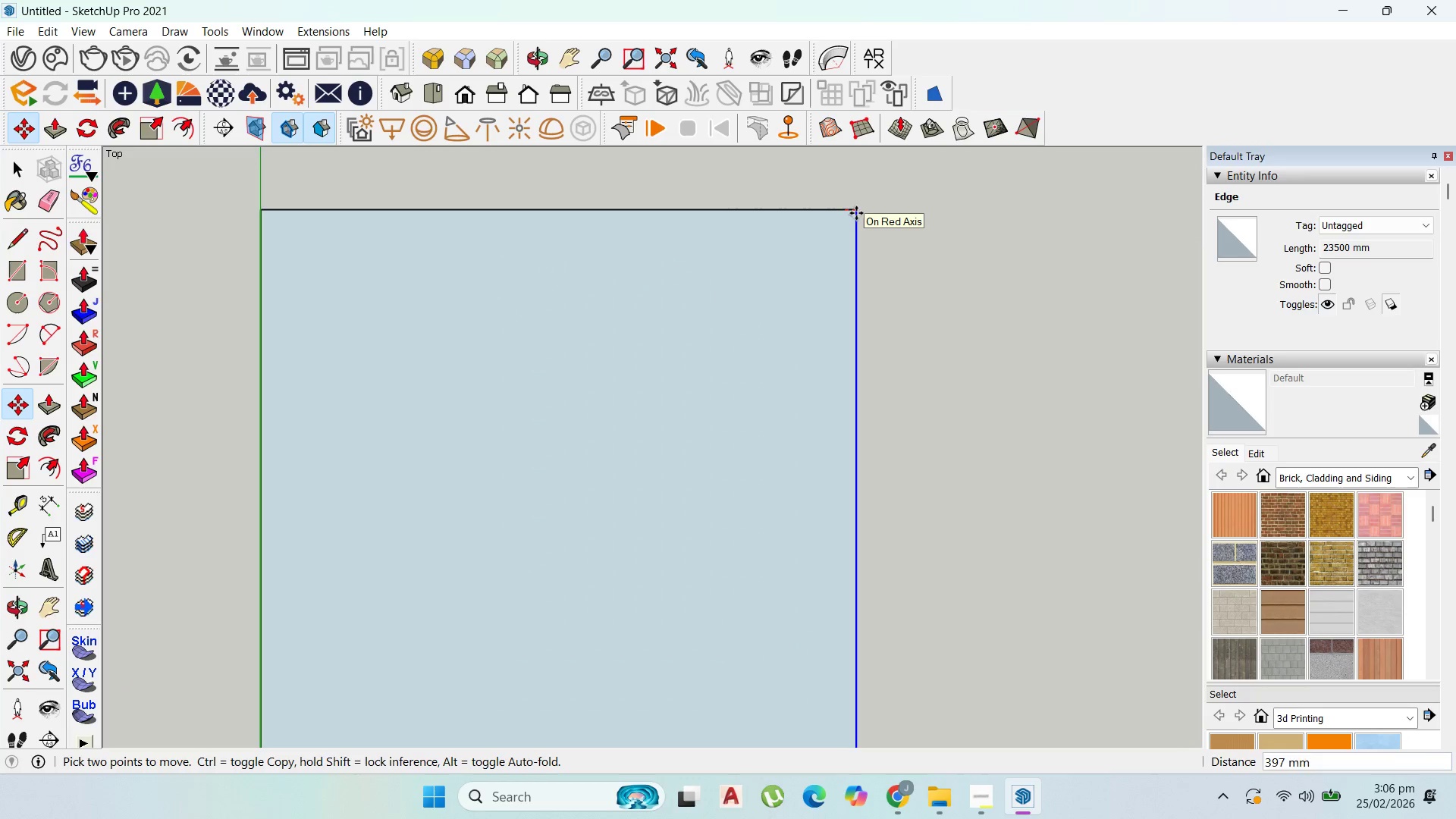 
type(200)
 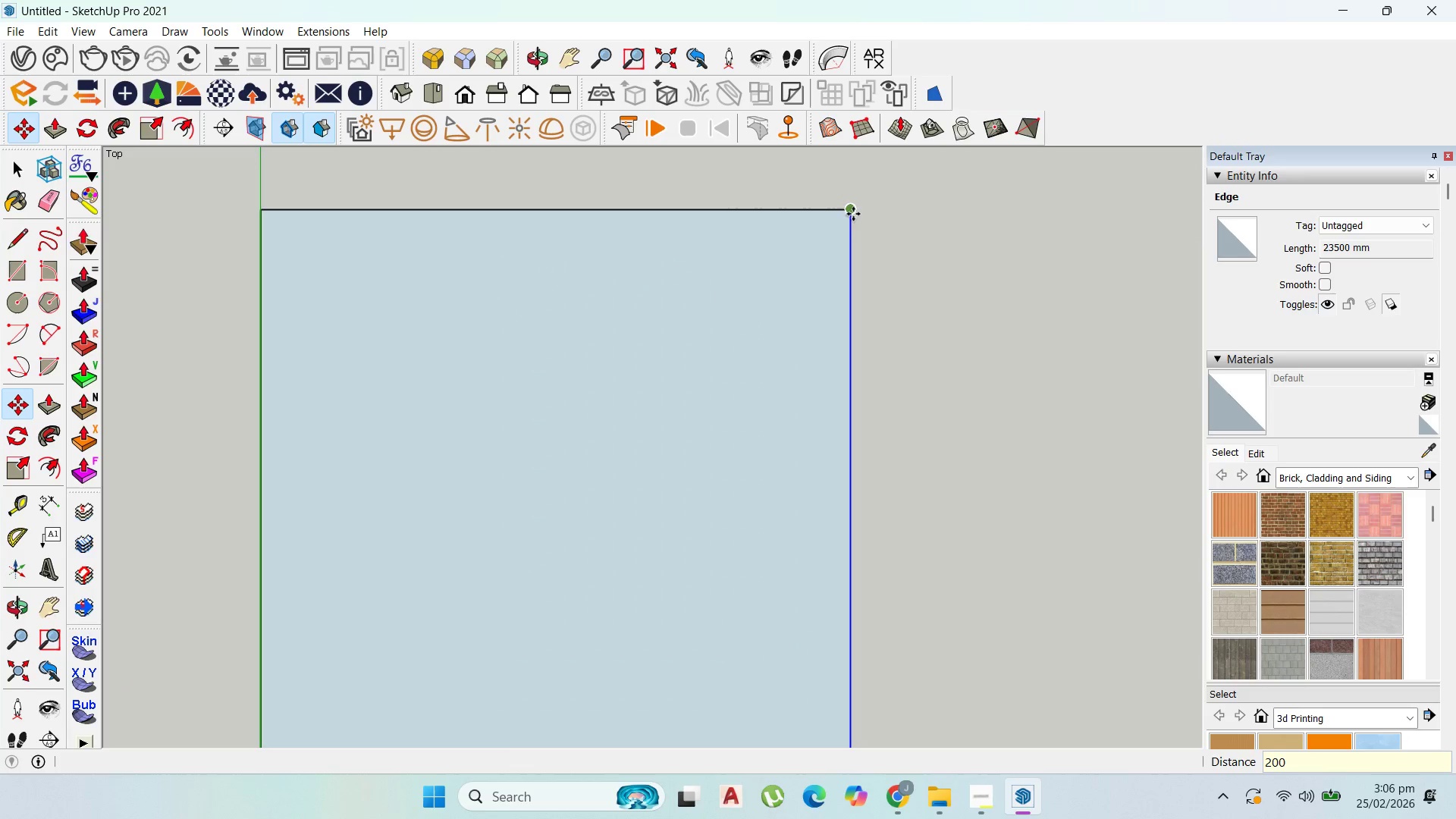 
key(Enter)
 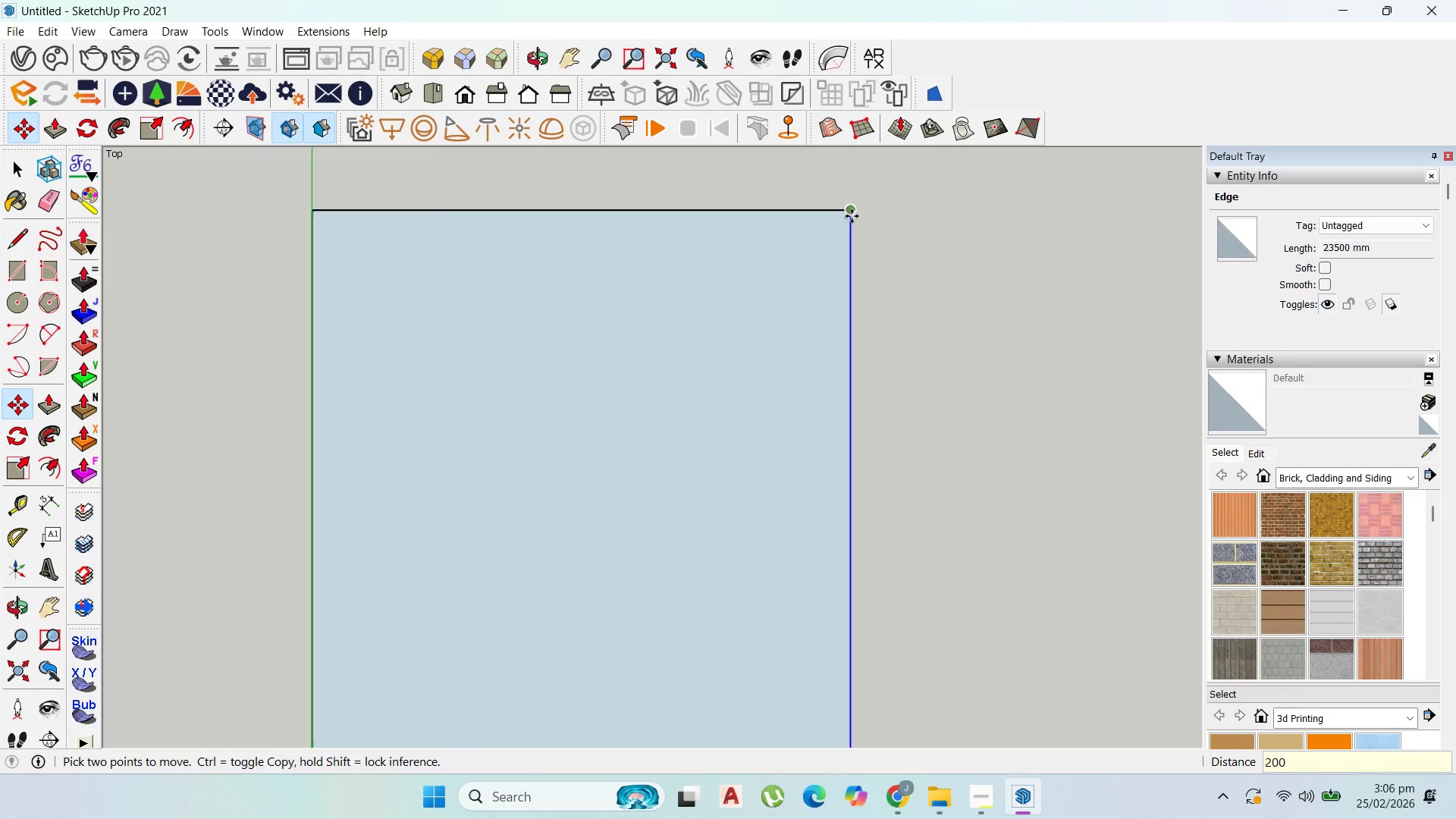 
scroll: coordinate [844, 216], scroll_direction: down, amount: 5.0
 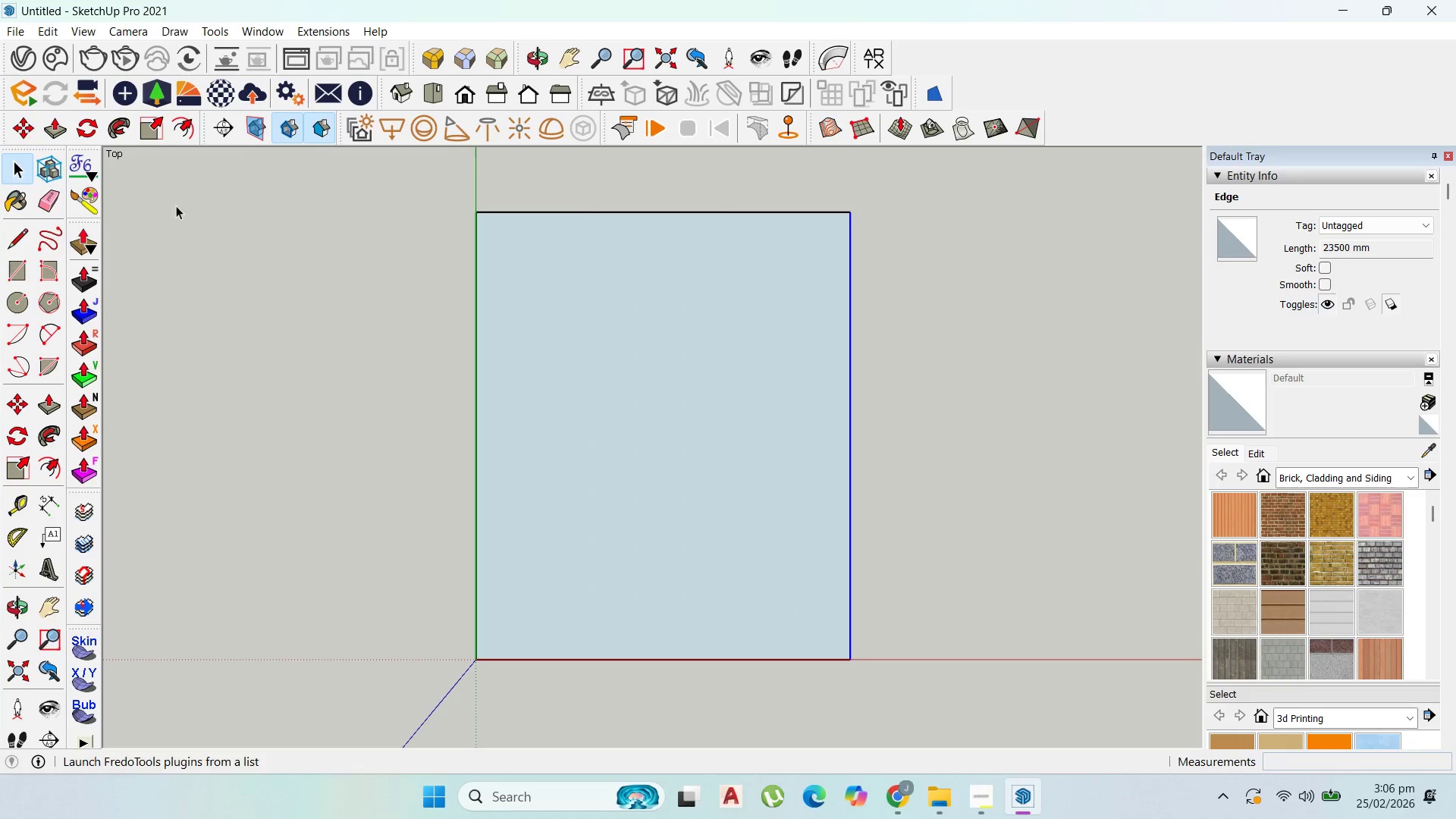 
double_click([576, 302])
 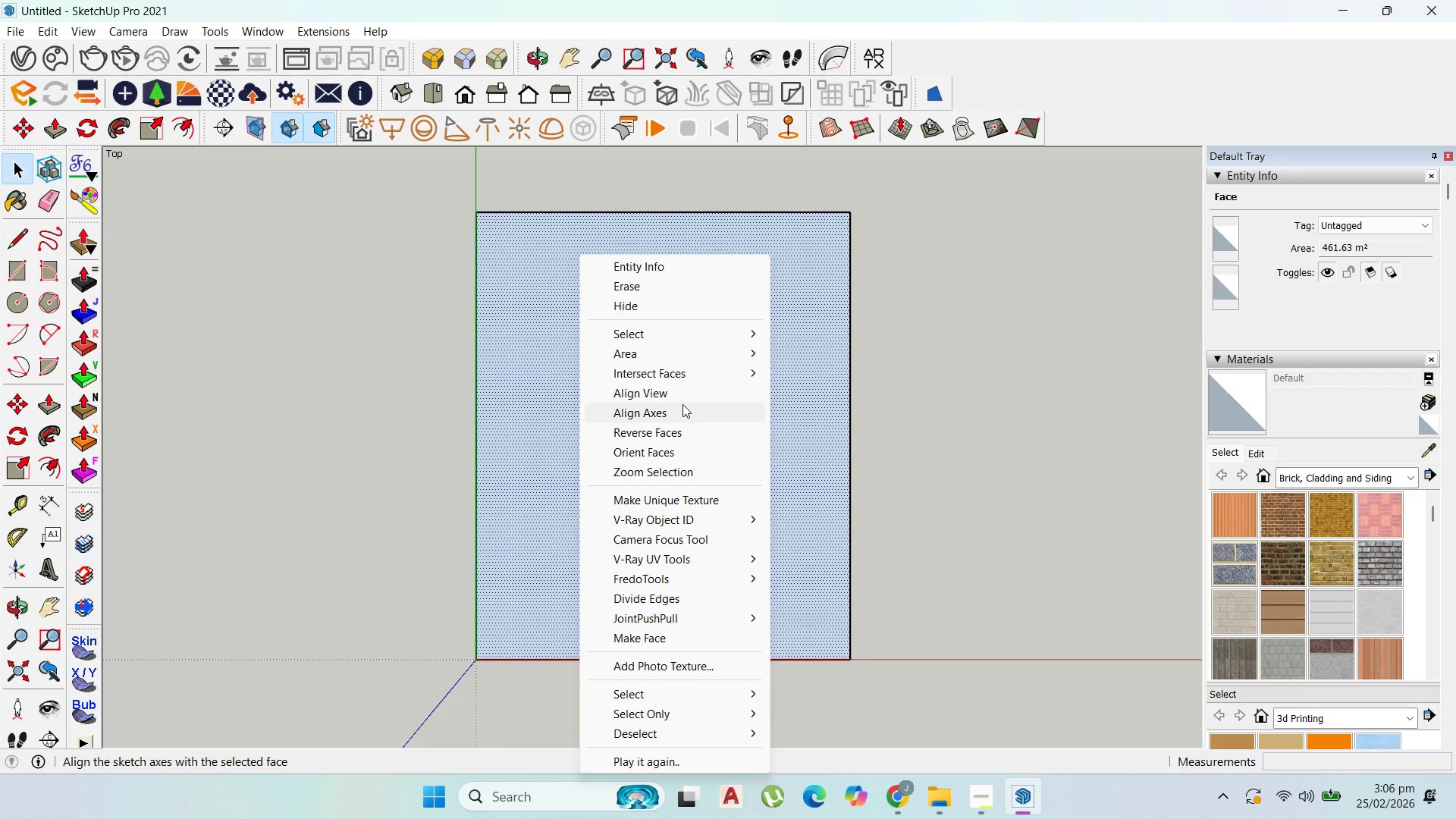 
left_click_drag(start_coordinate=[683, 359], to_coordinate=[687, 358])
 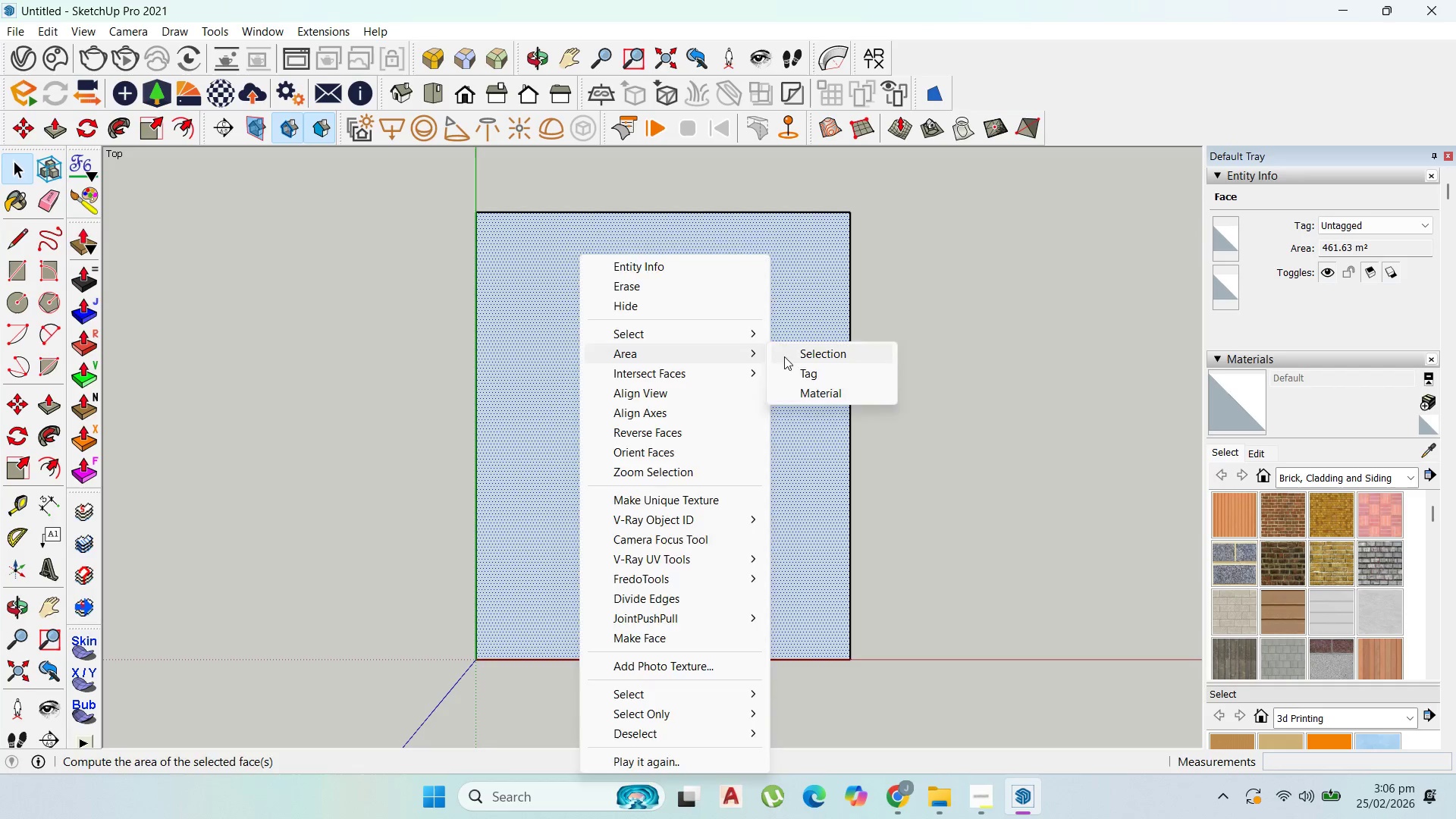 
double_click([784, 356])
 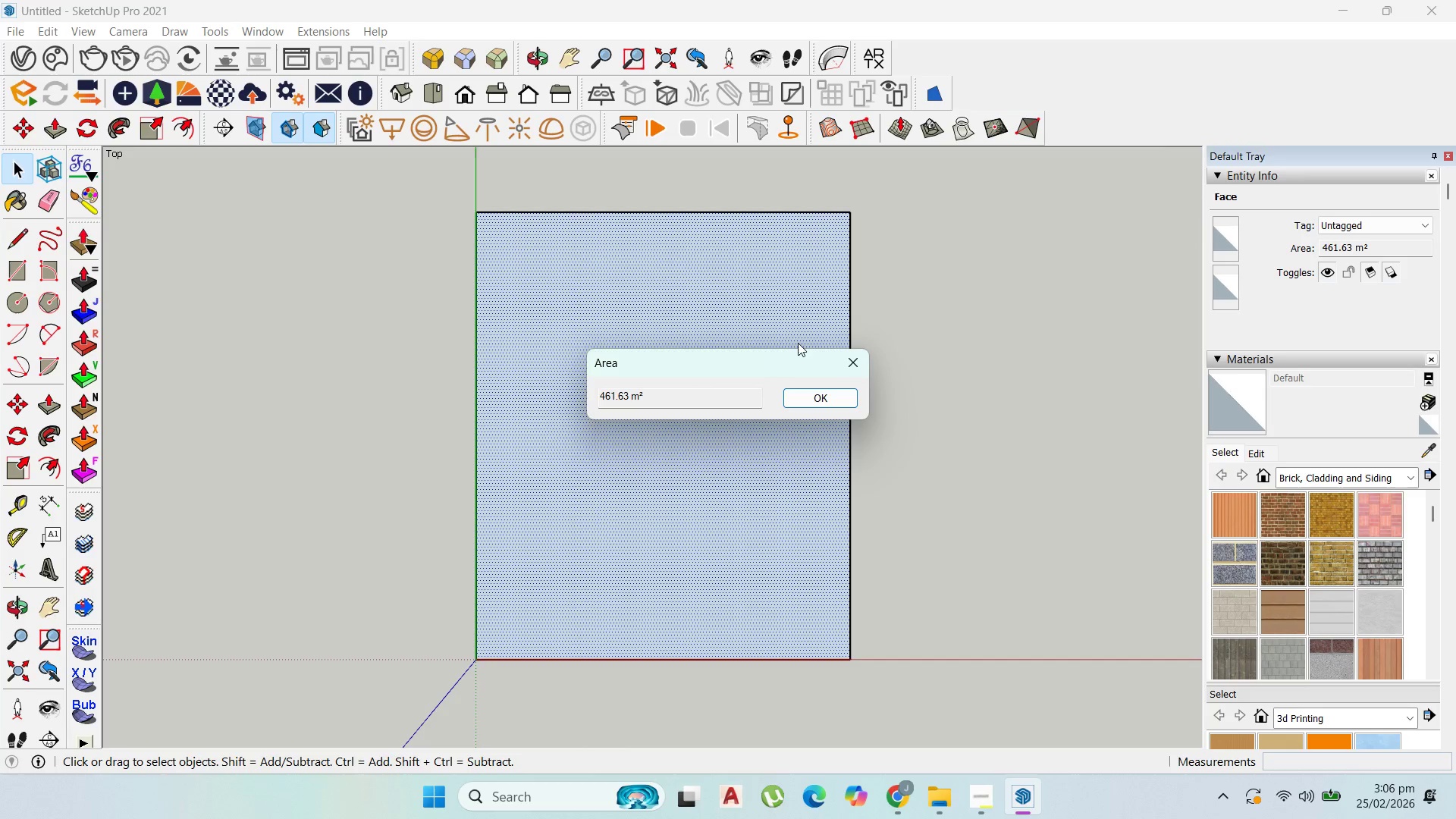 
left_click([810, 268])
 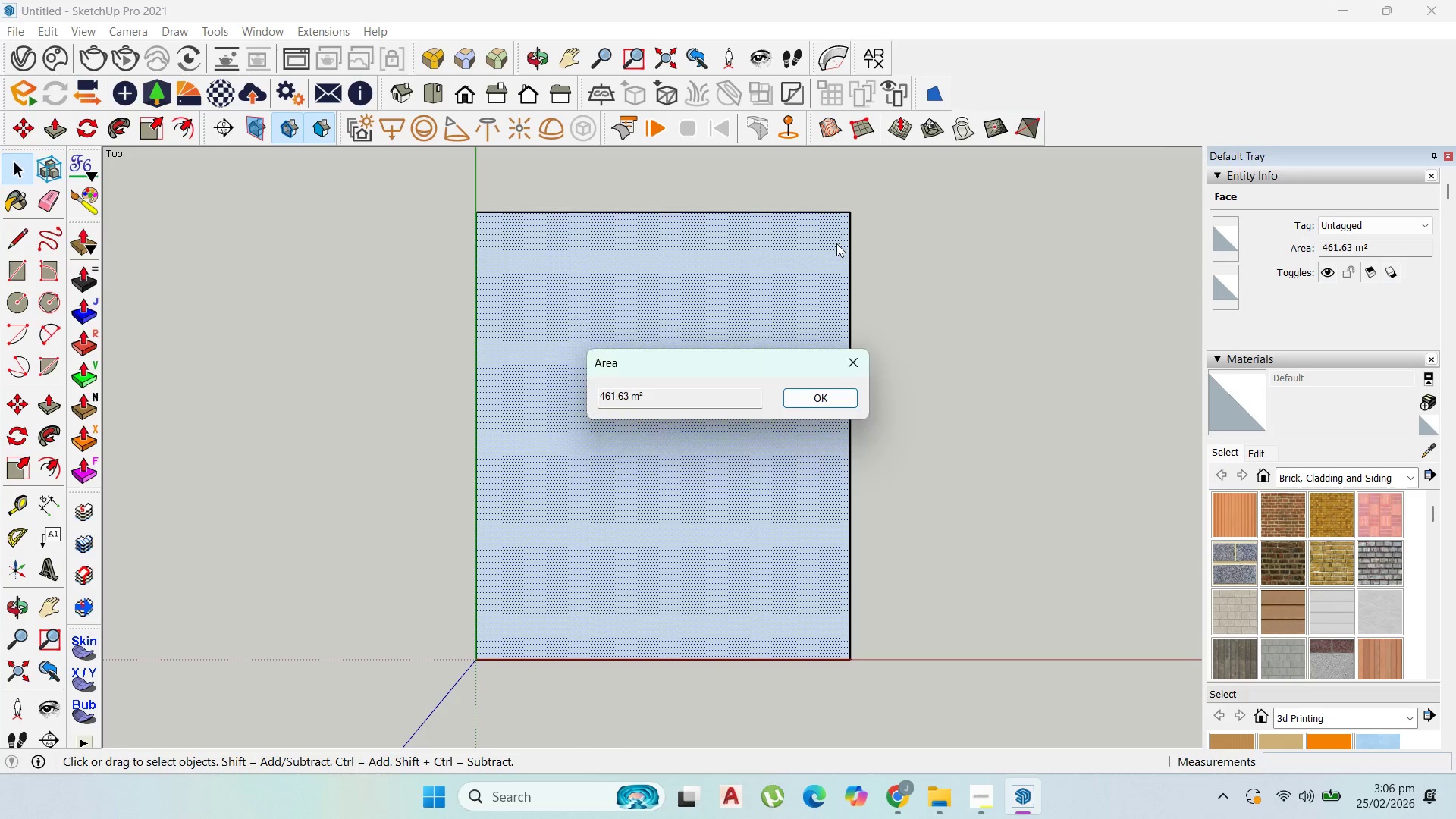 
key(Escape)
 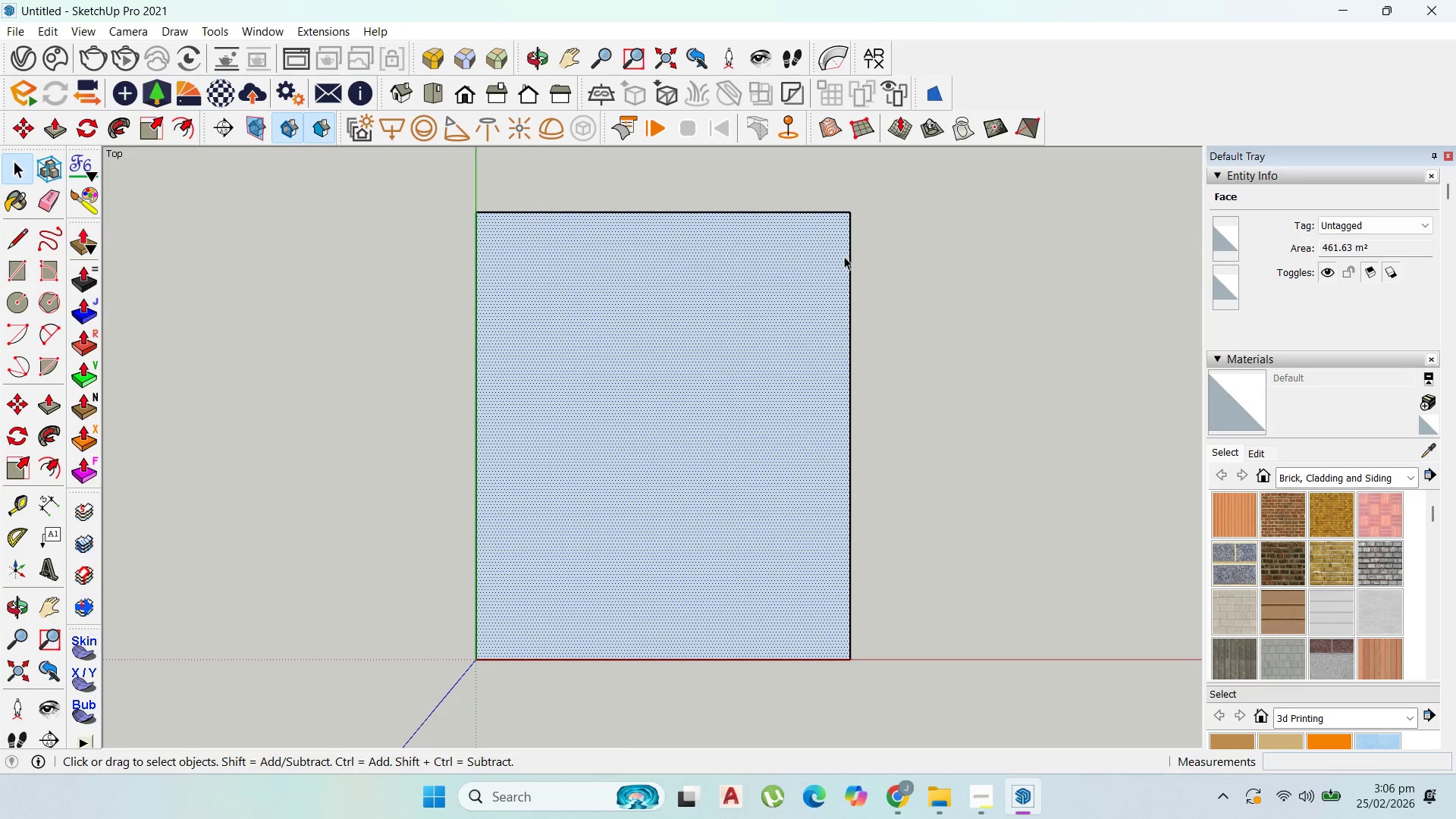 
left_click([848, 259])
 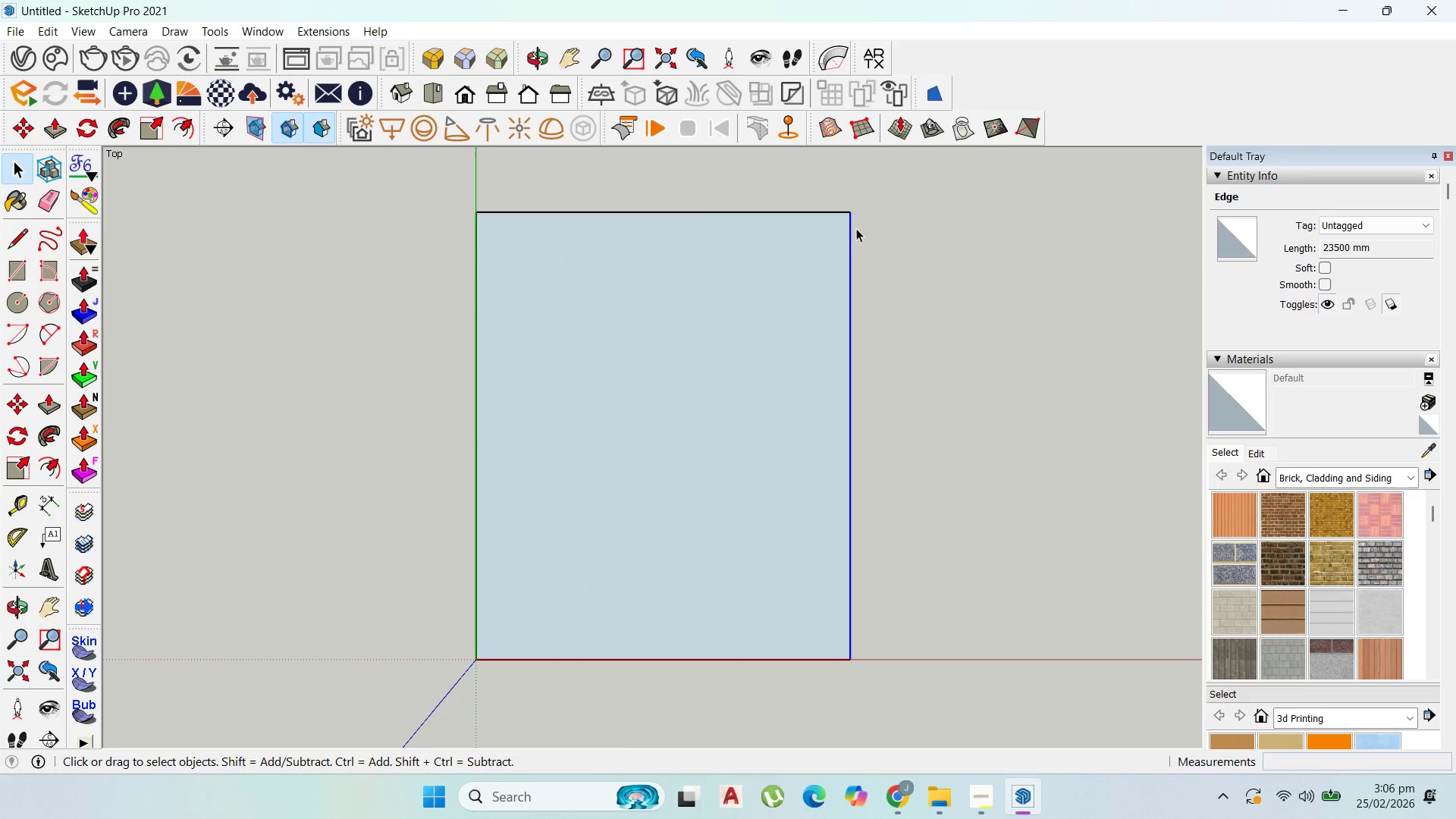 
key(M)
 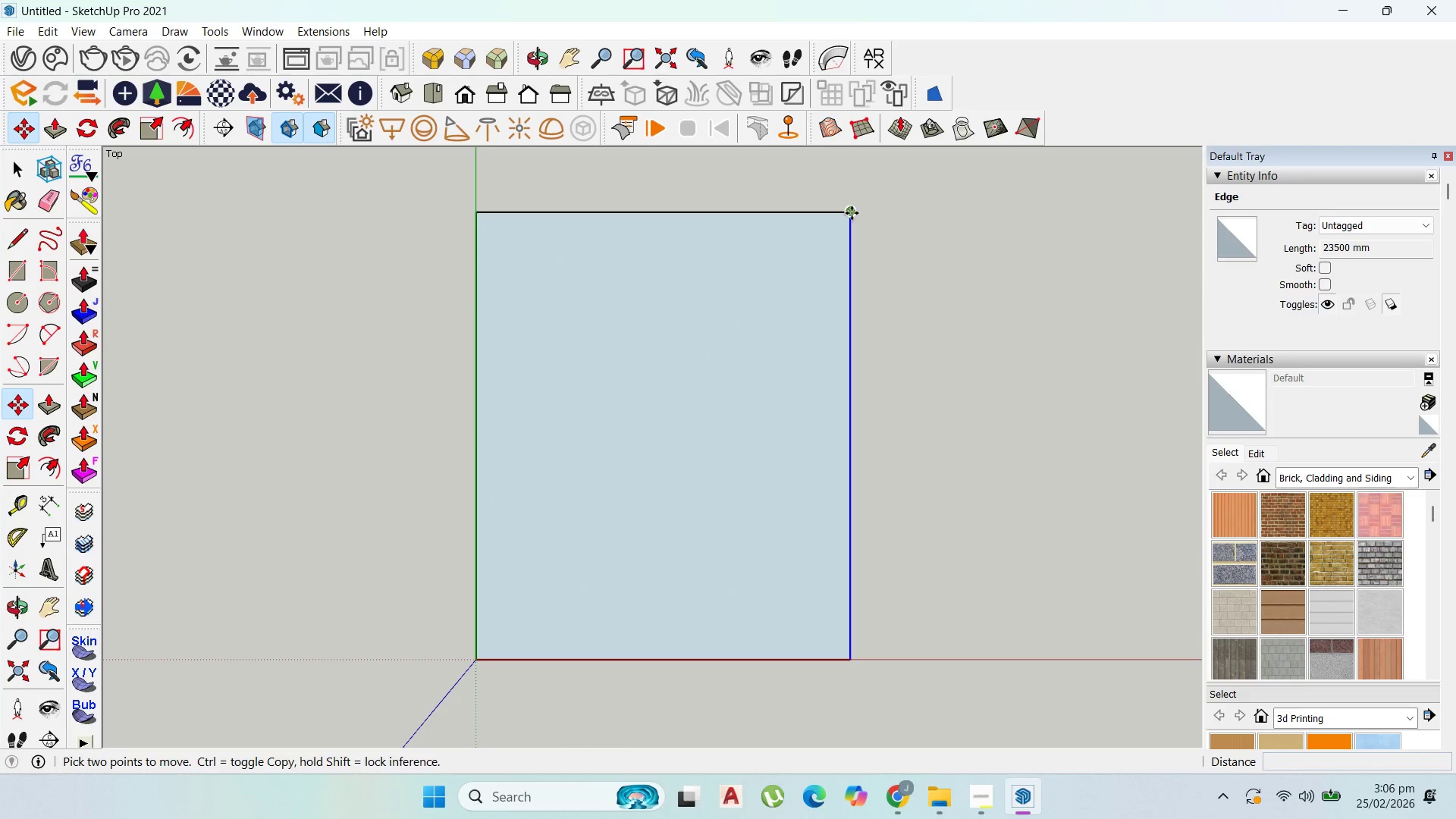 
left_click([852, 213])
 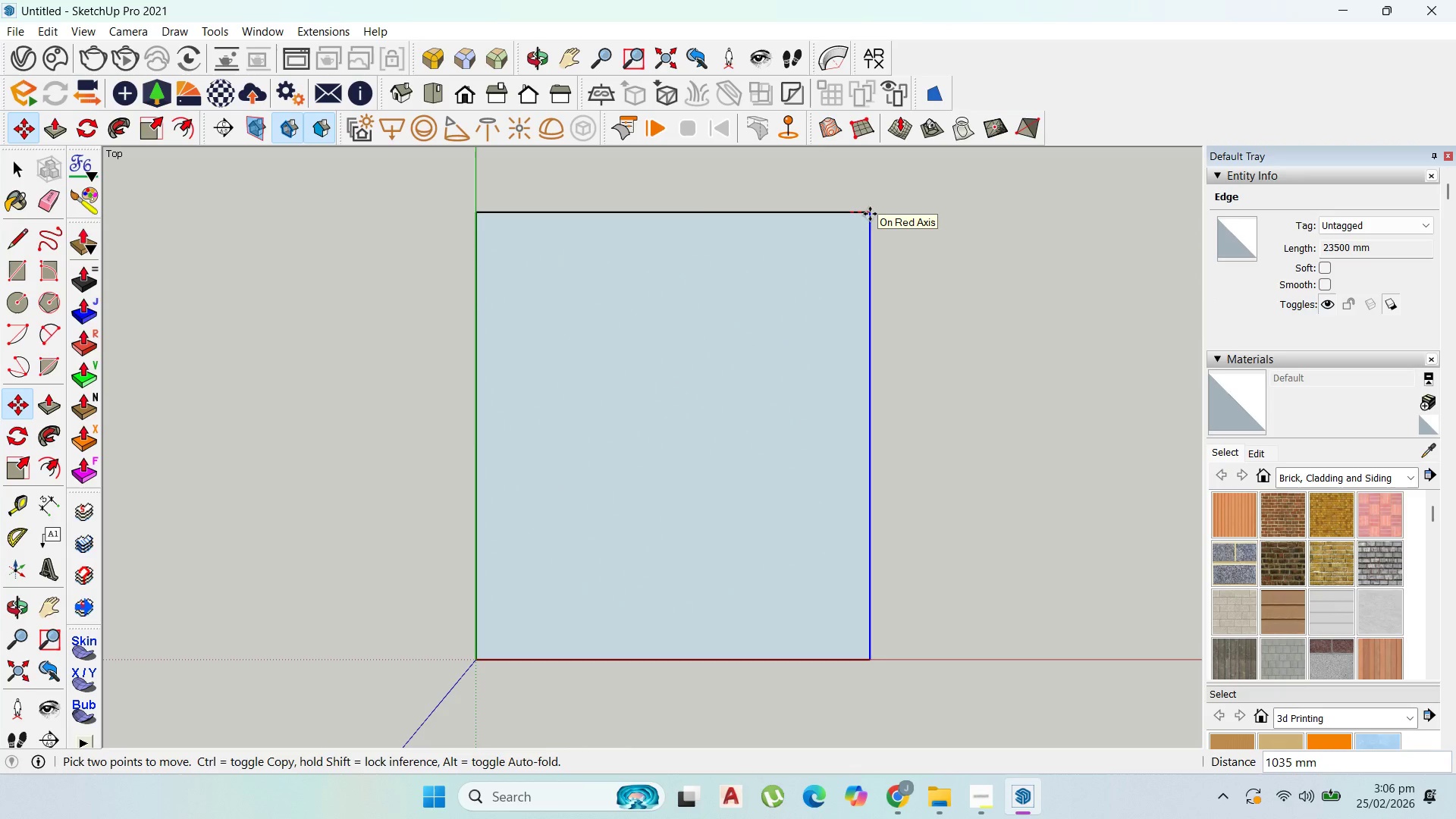 
type(100)
 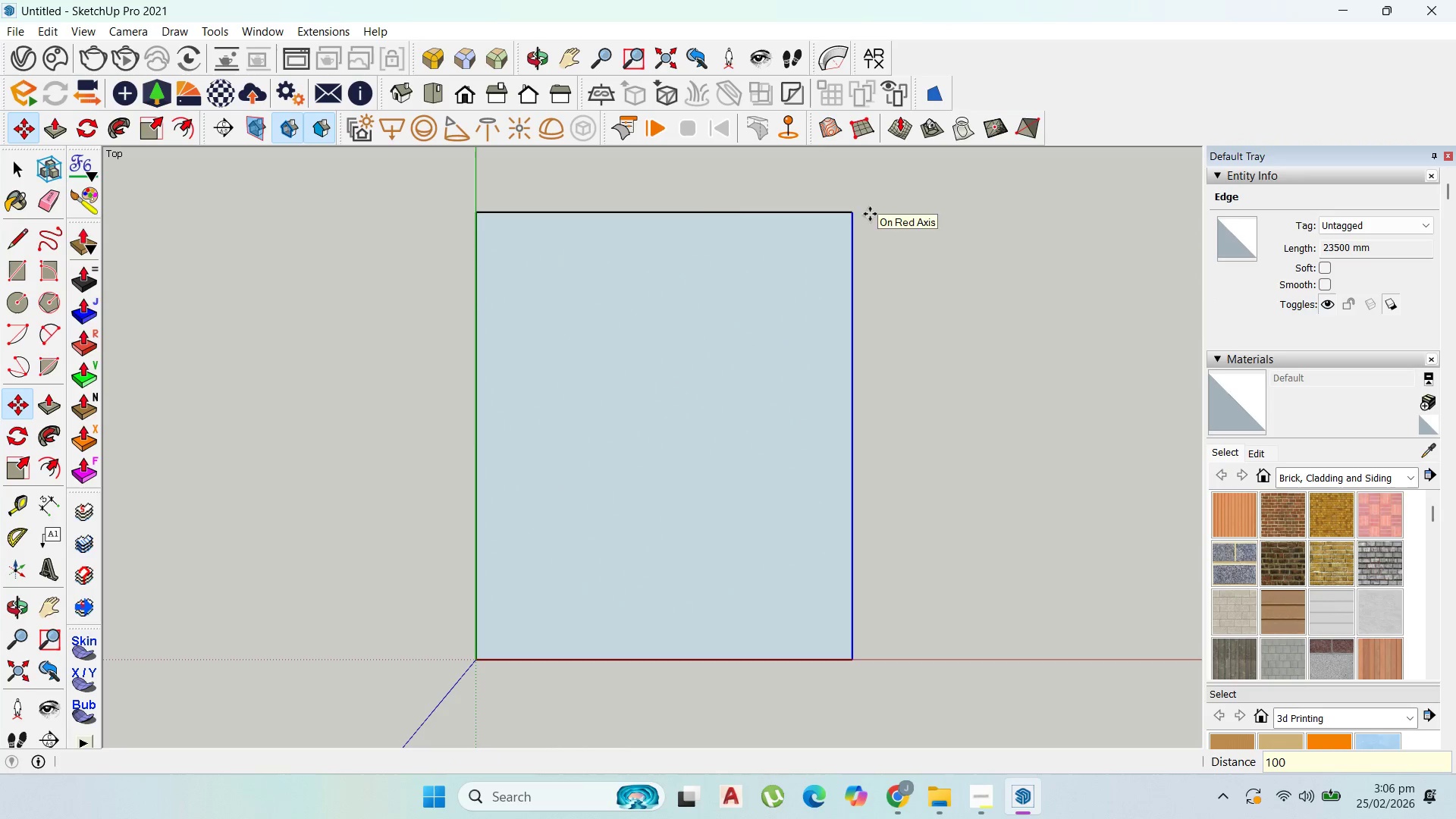 
key(Enter)
 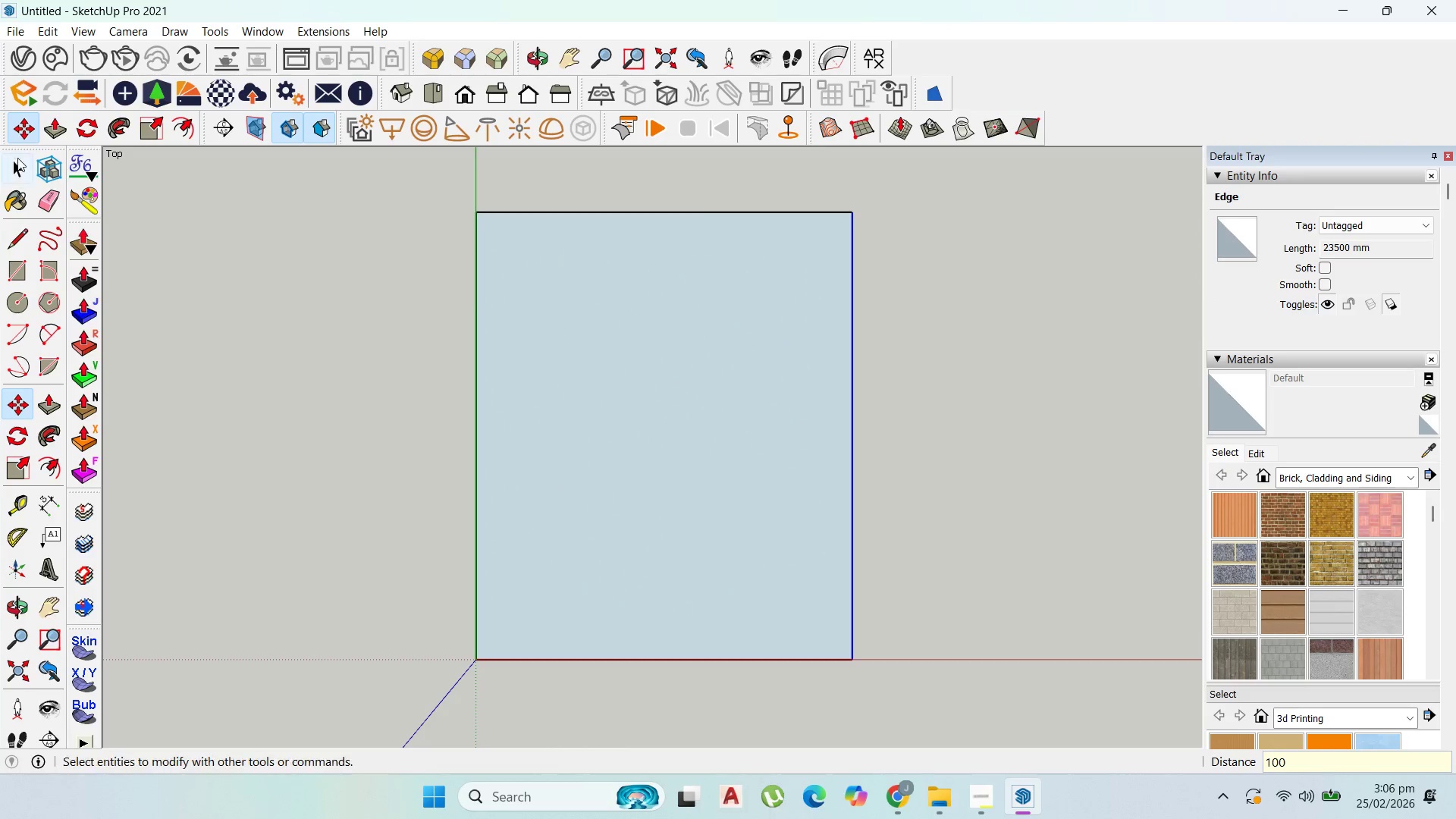 
left_click_drag(start_coordinate=[17, 161], to_coordinate=[24, 162])
 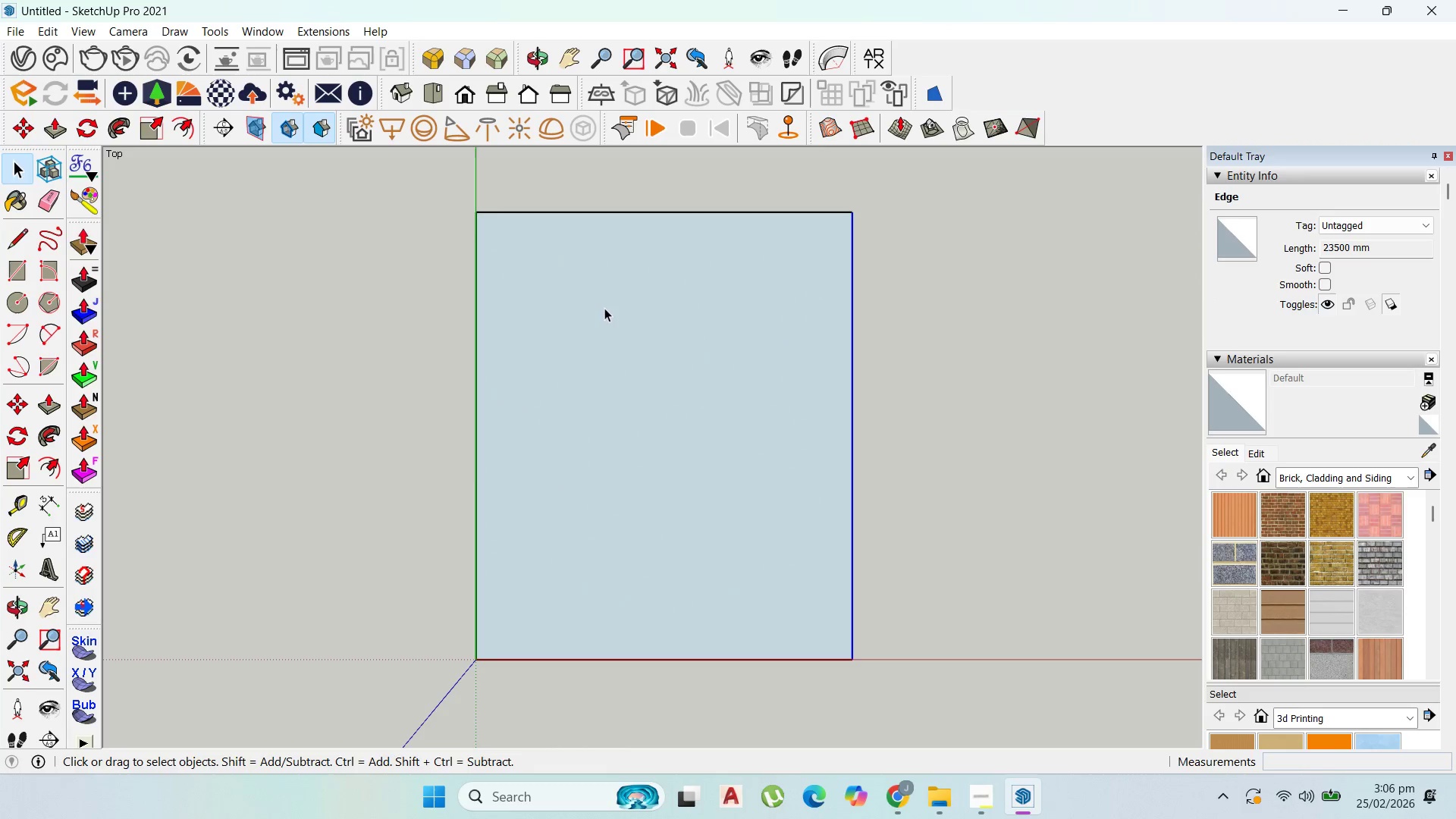 
double_click([604, 308])
 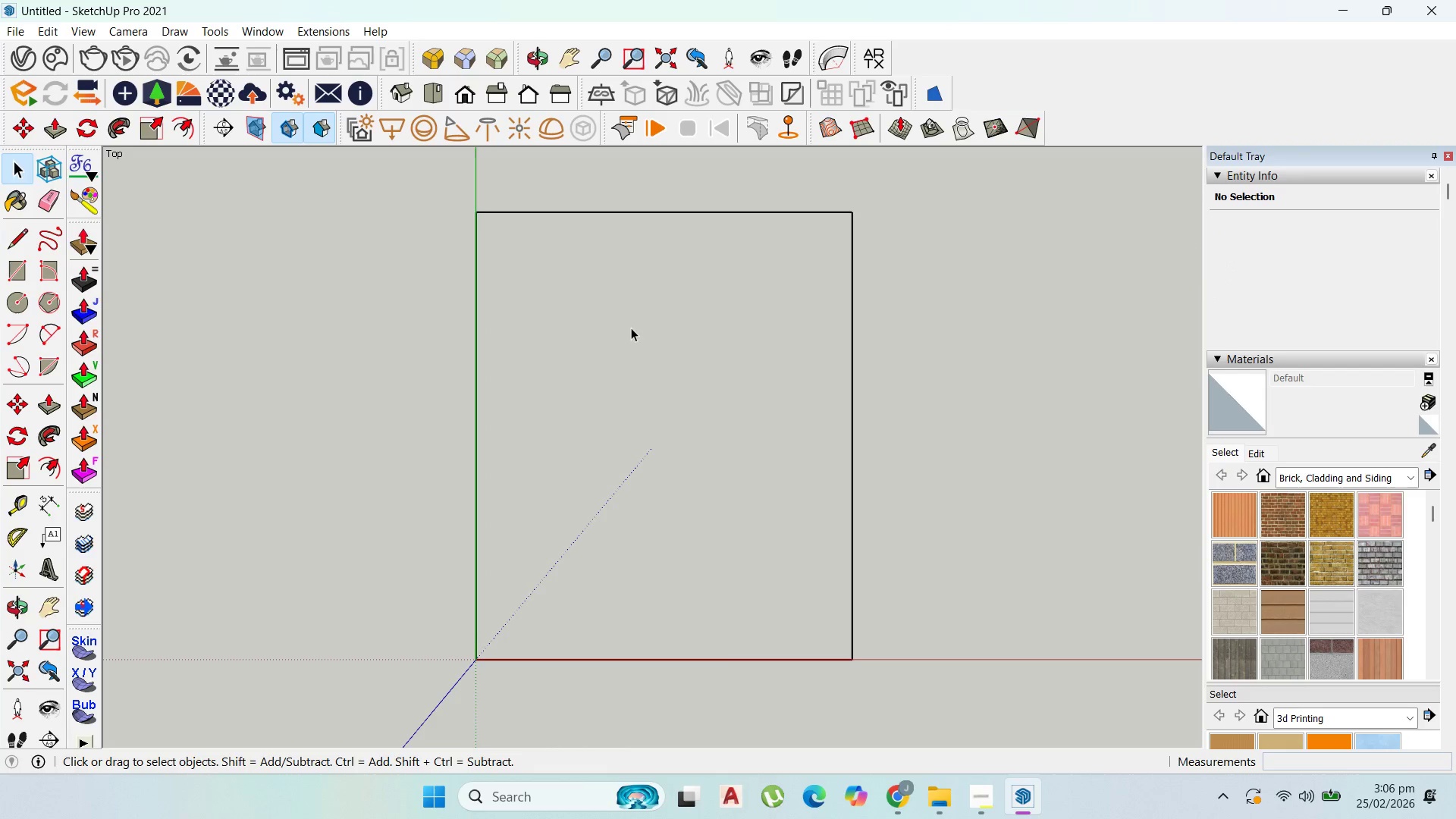 
key(Control+Z)
 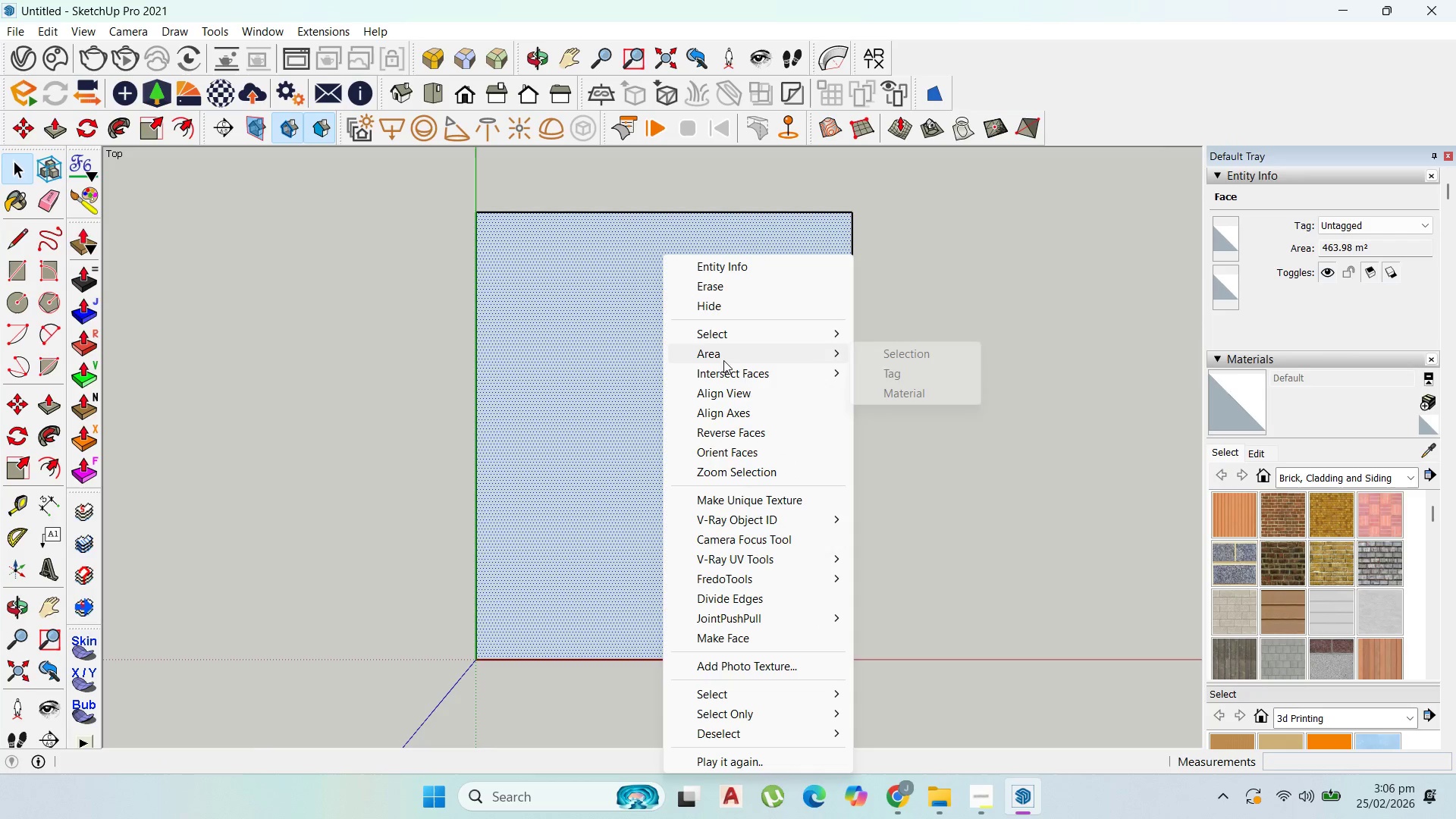 
double_click([927, 350])
 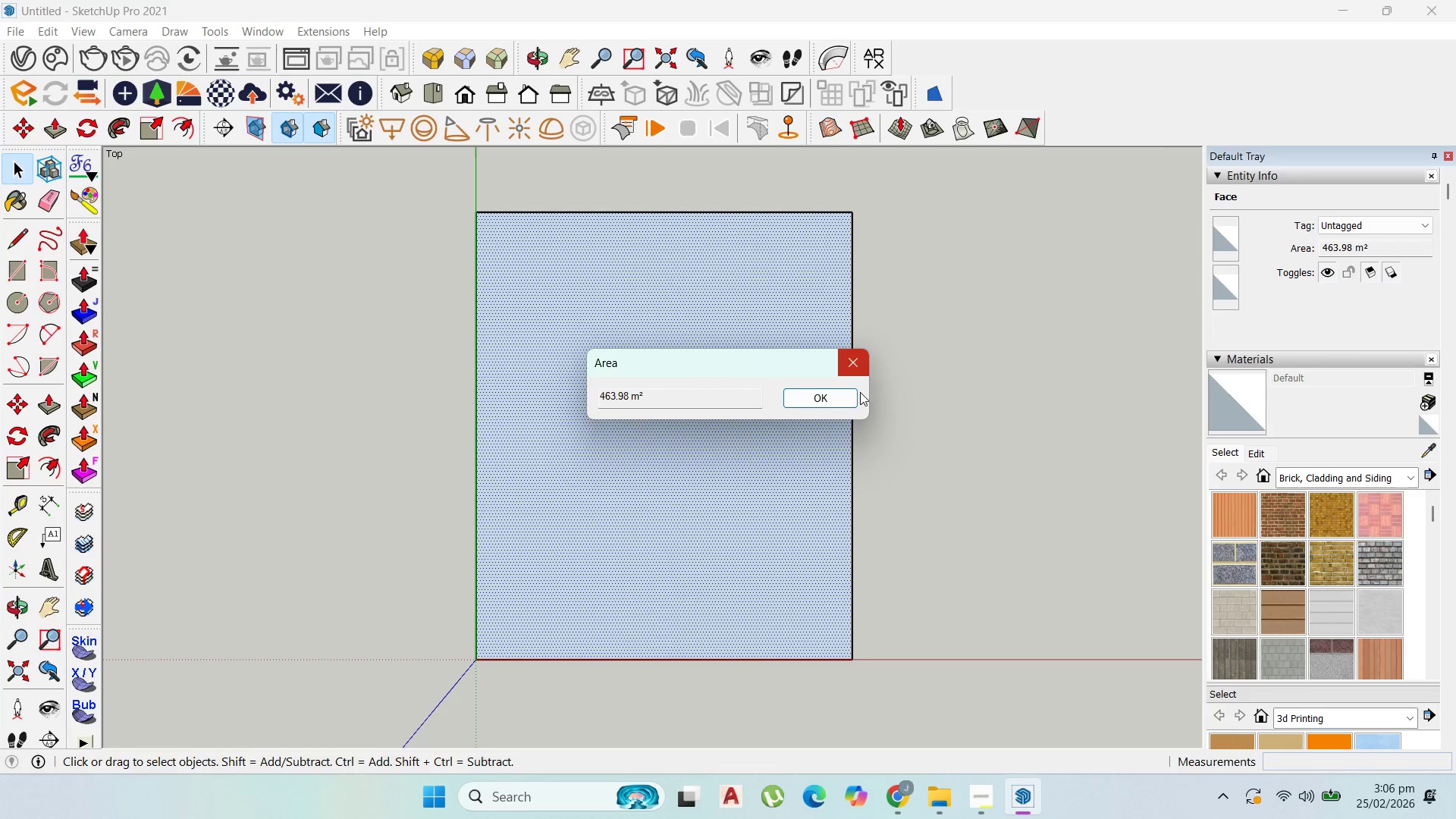 
left_click([890, 795])
 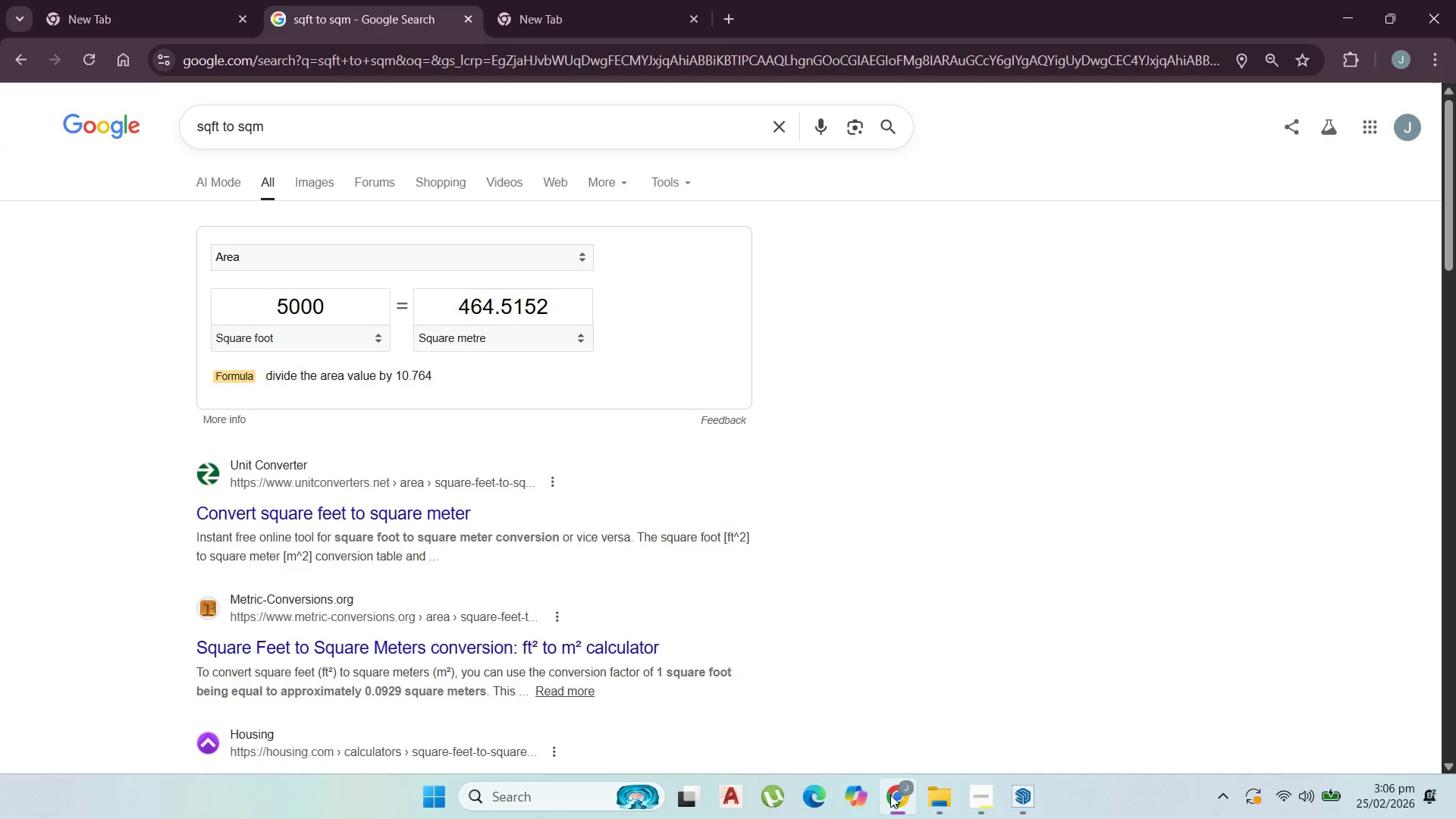 
left_click([890, 795])
 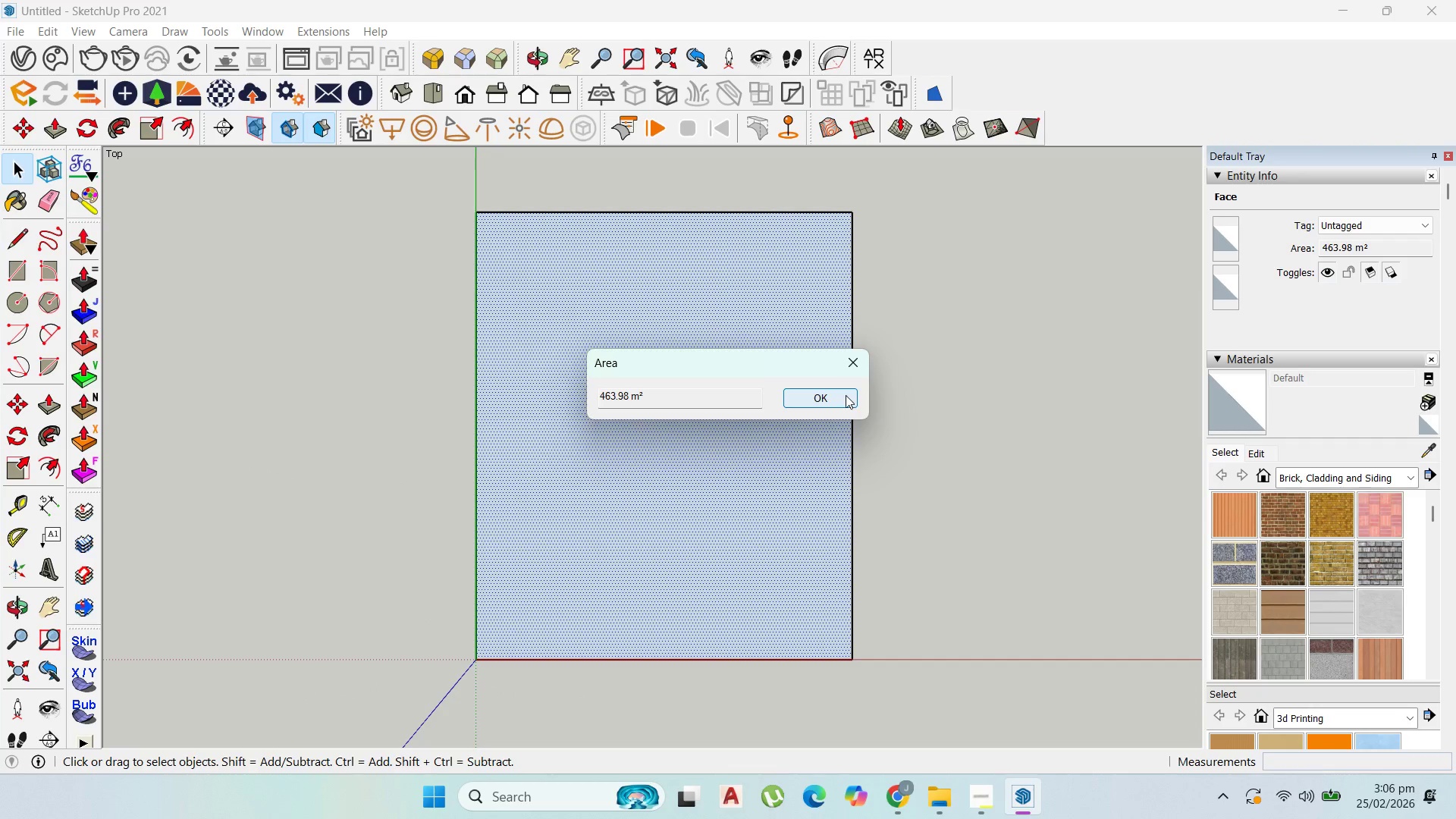 
left_click([846, 397])
 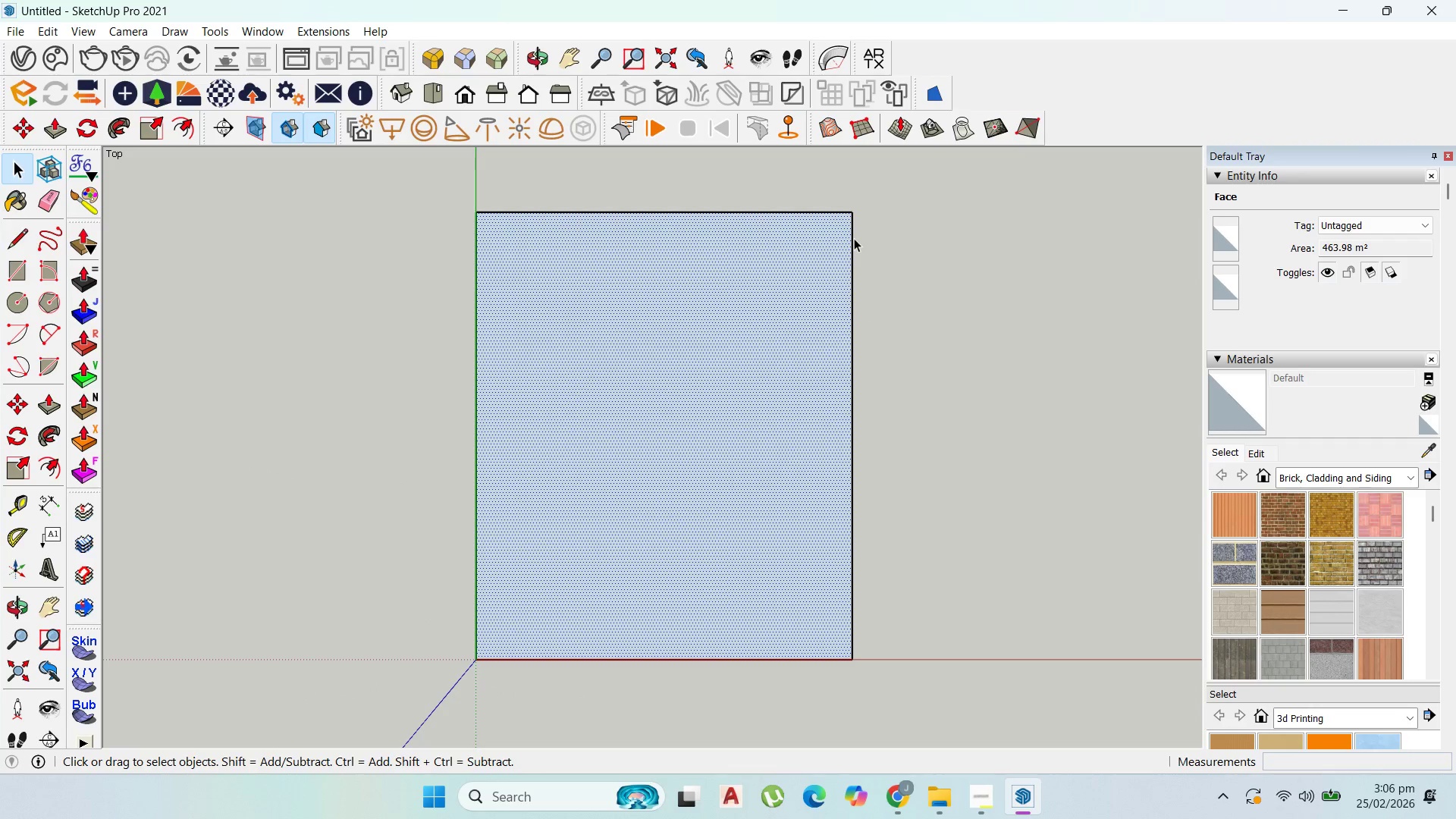 
left_click([852, 246])
 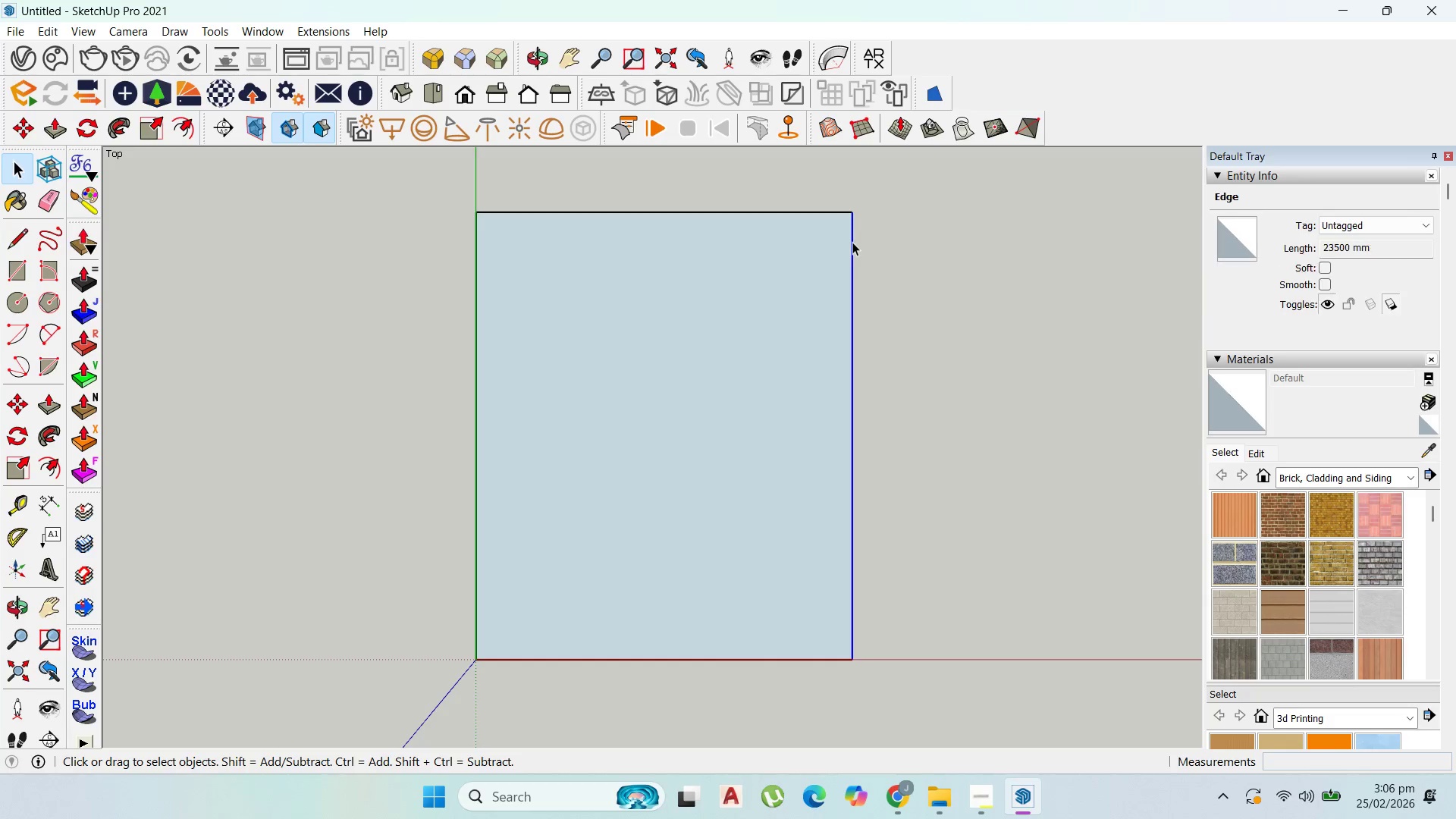 
key(M)
 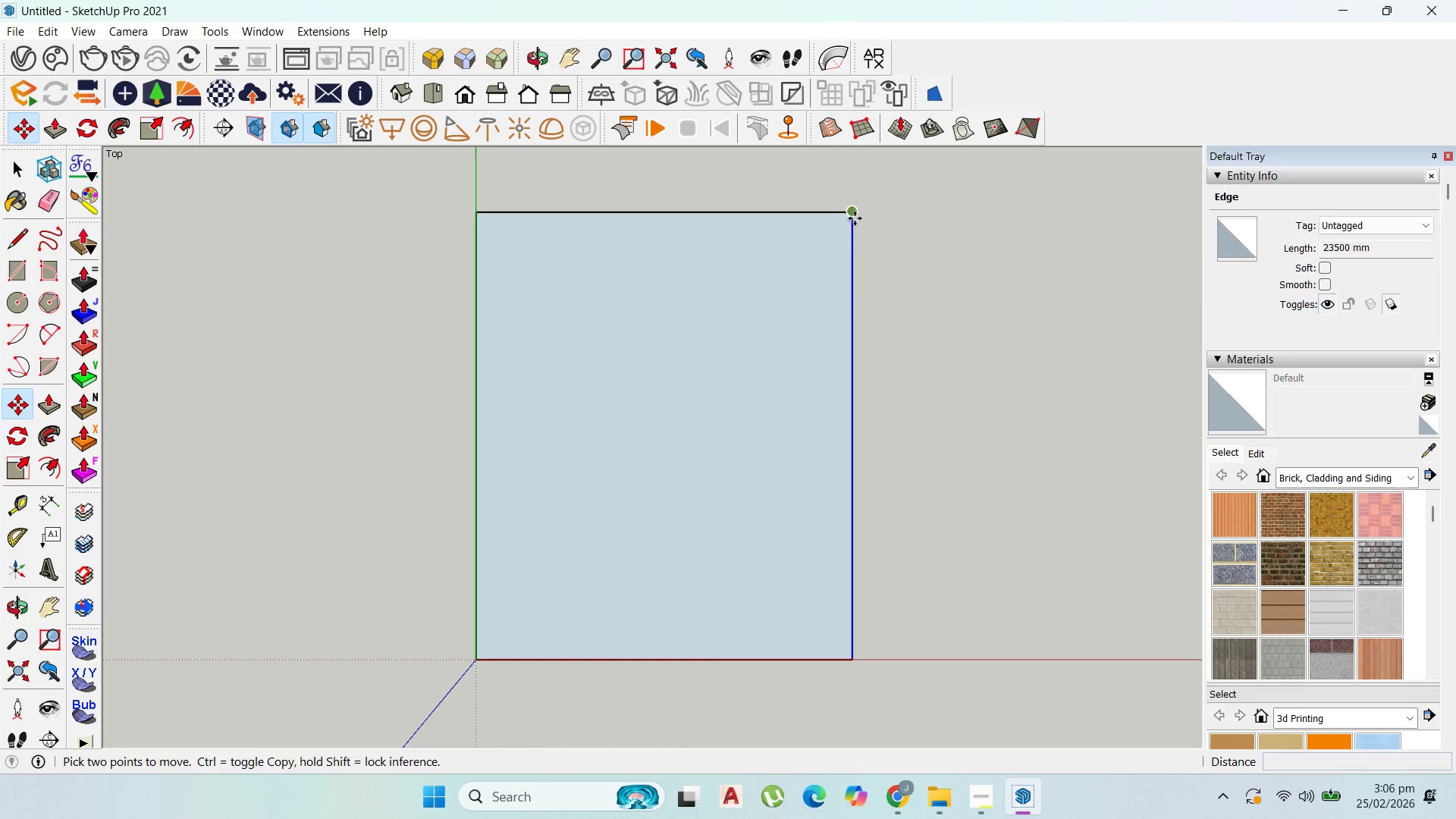 
left_click([855, 218])
 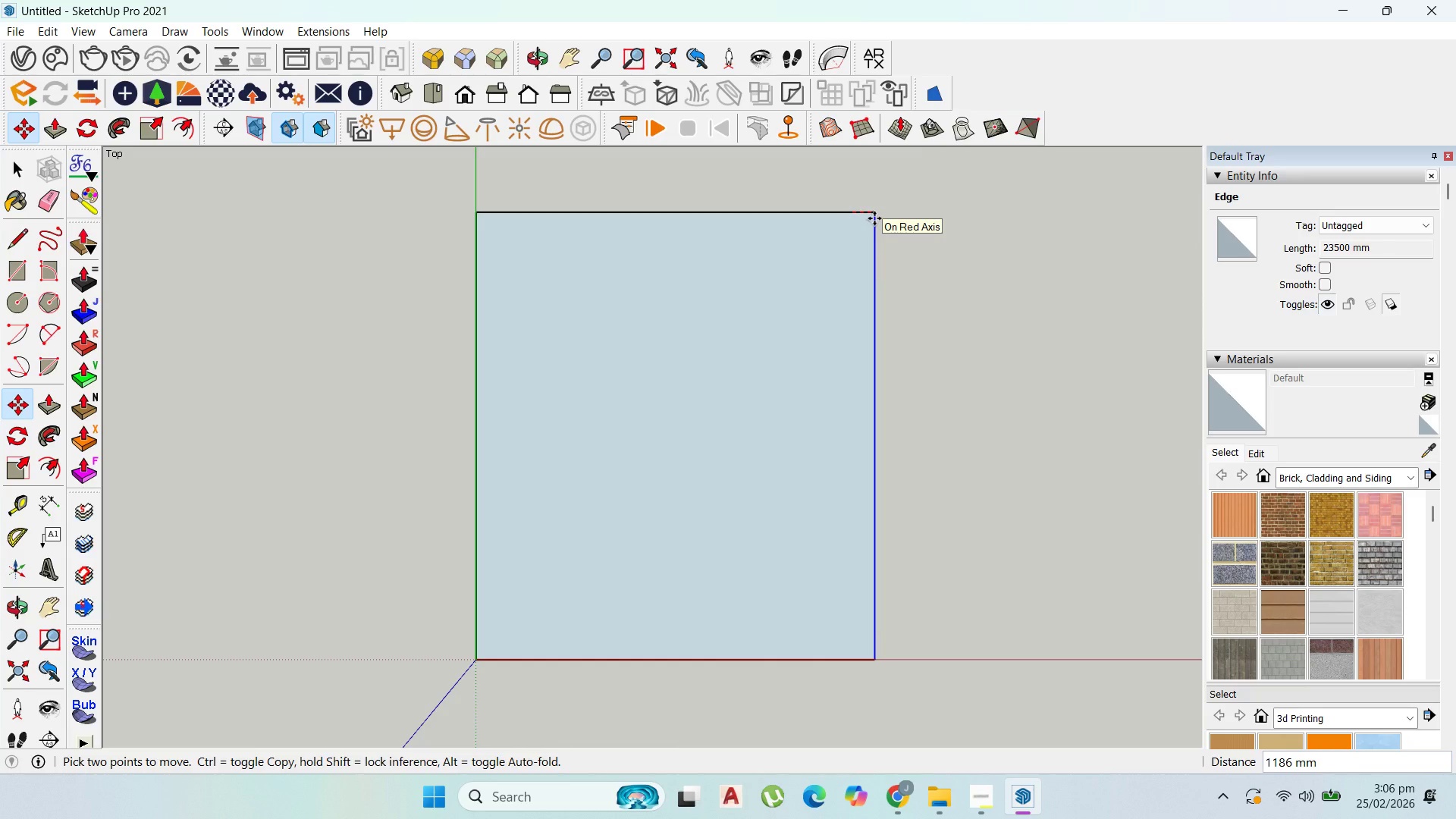 
type(50)
 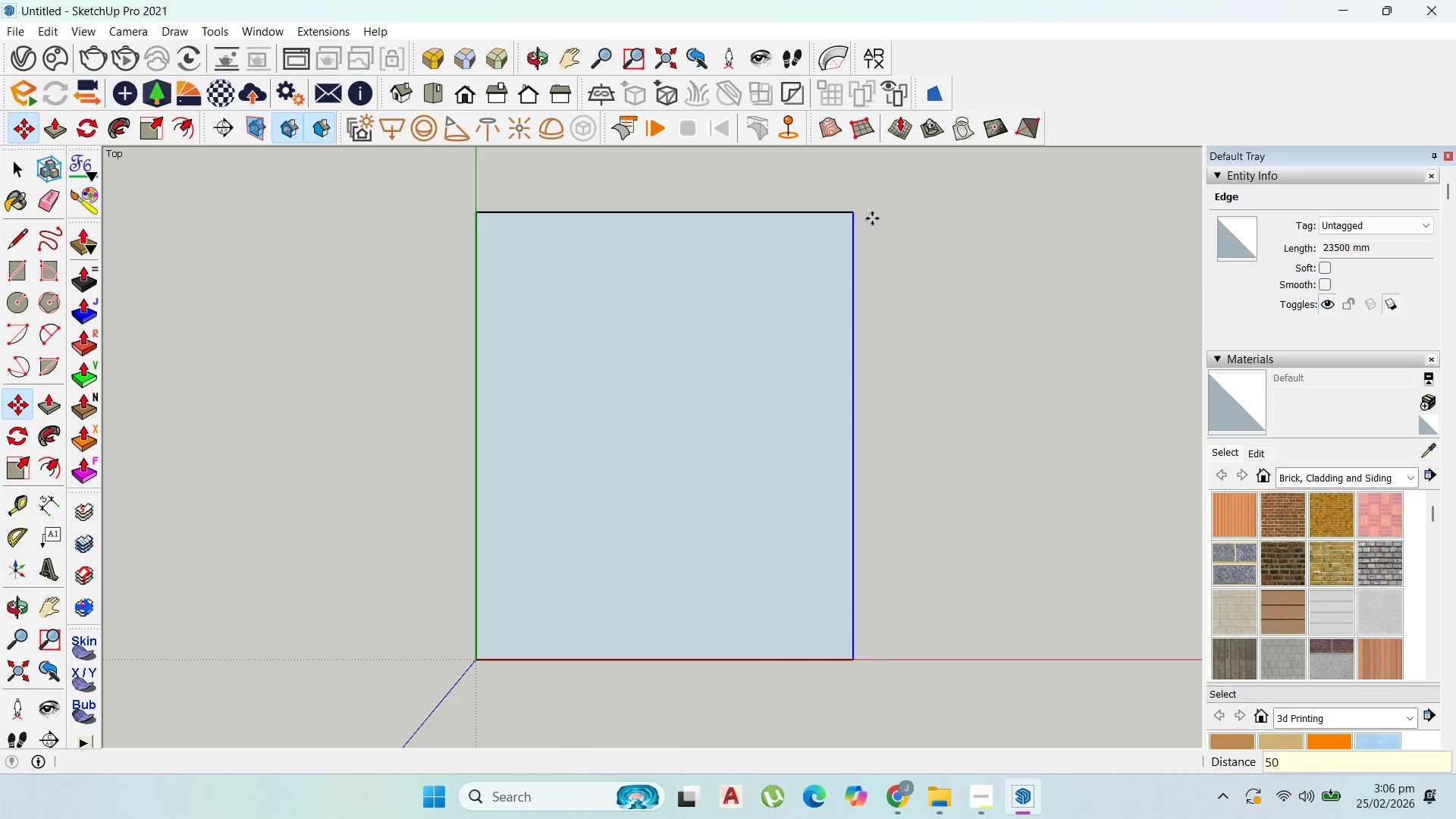 
key(Enter)
 